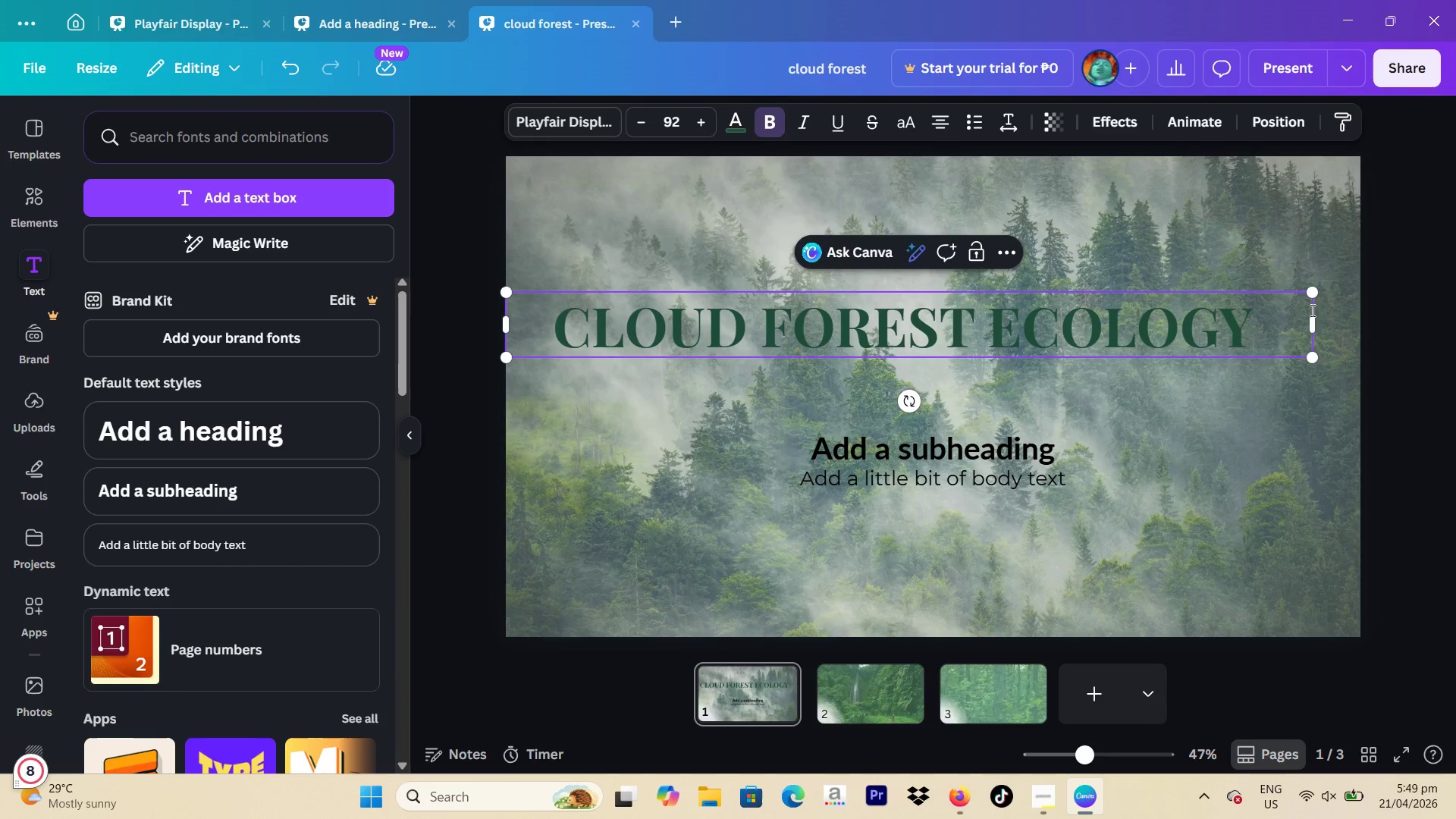 
left_click([1391, 359])
 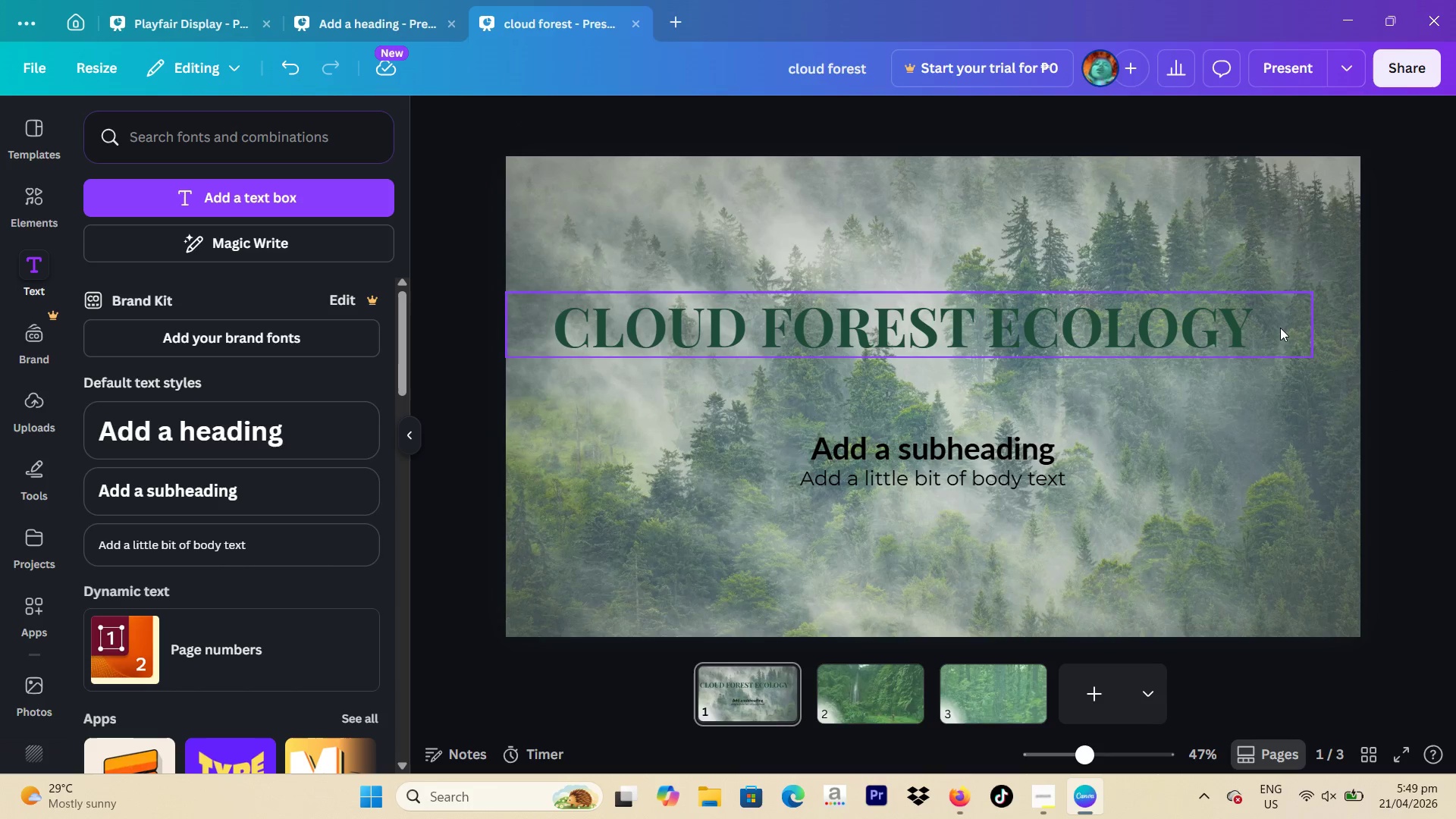 
left_click([1280, 328])
 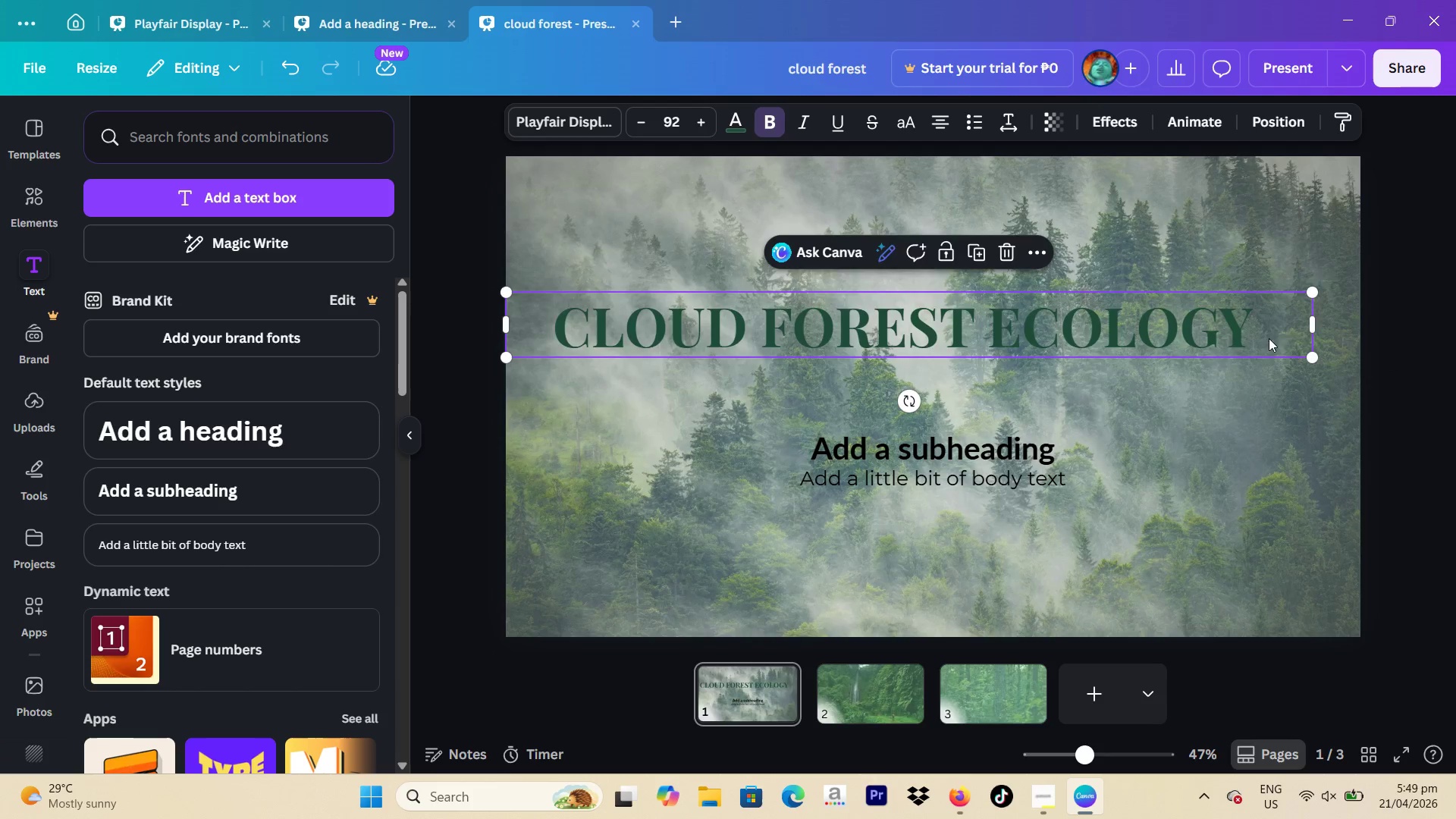 
left_click_drag(start_coordinate=[1269, 338], to_coordinate=[1268, 309])
 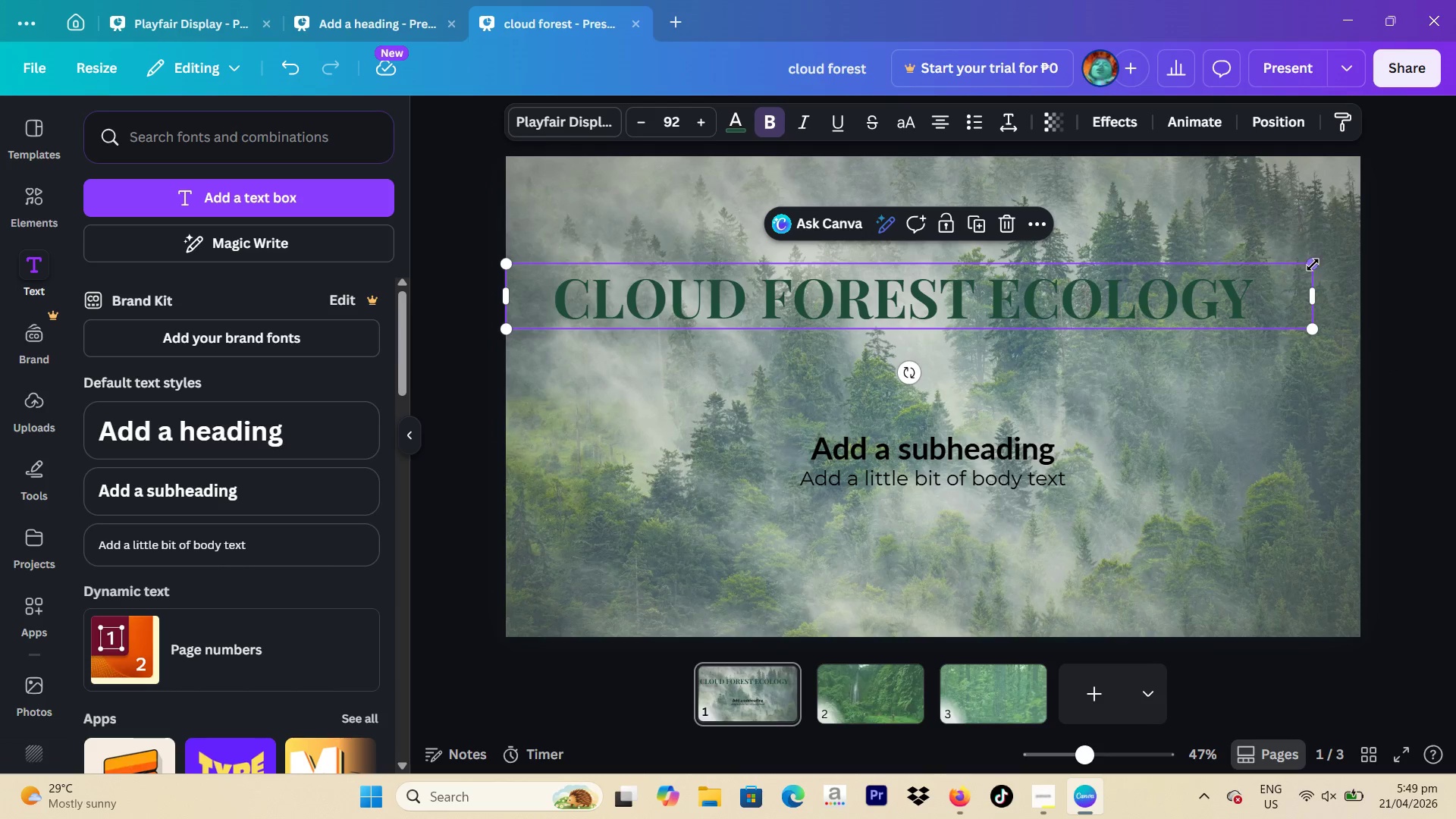 
left_click_drag(start_coordinate=[1313, 265], to_coordinate=[1138, 318])
 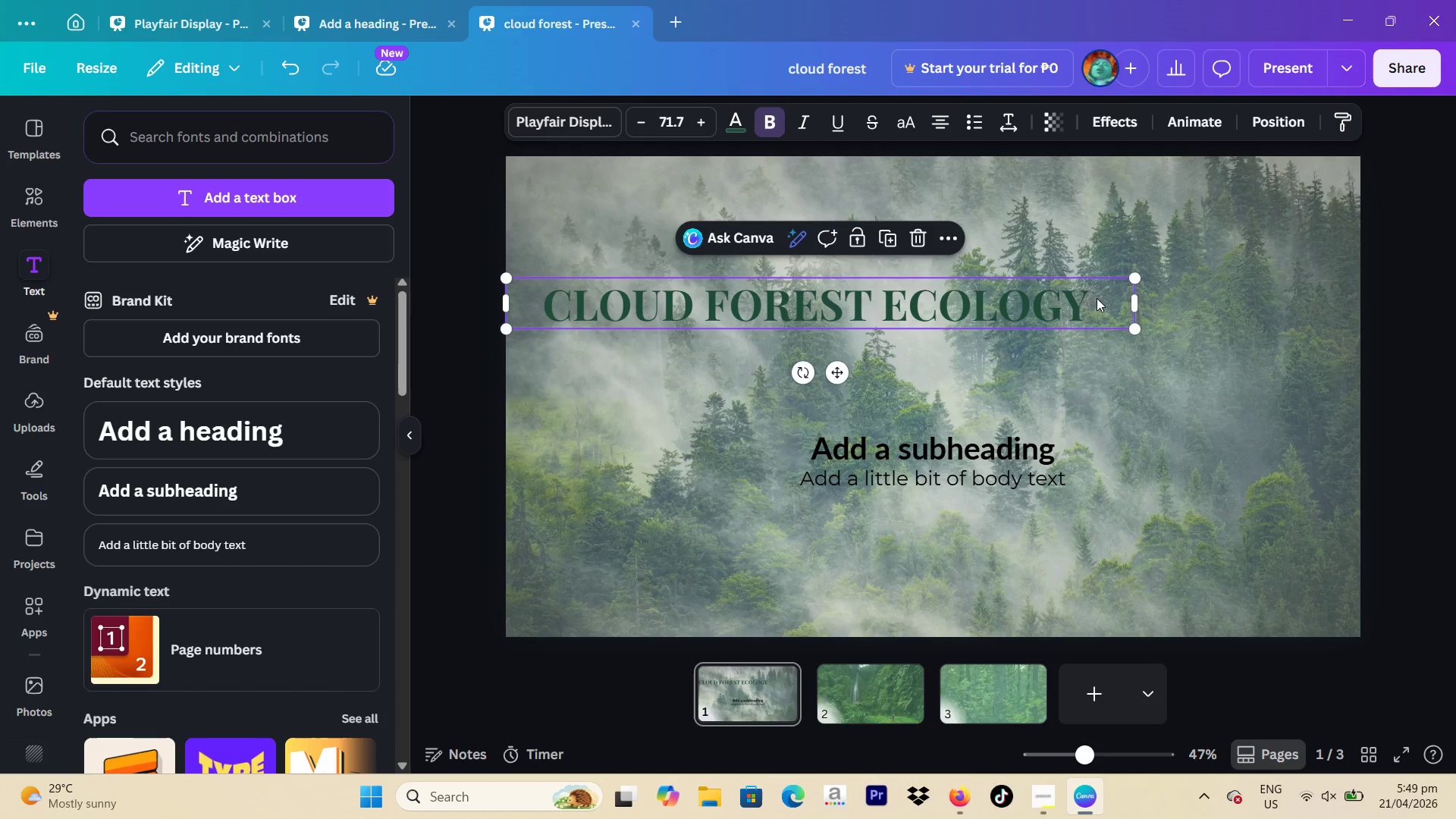 
left_click_drag(start_coordinate=[1097, 300], to_coordinate=[1122, 317])
 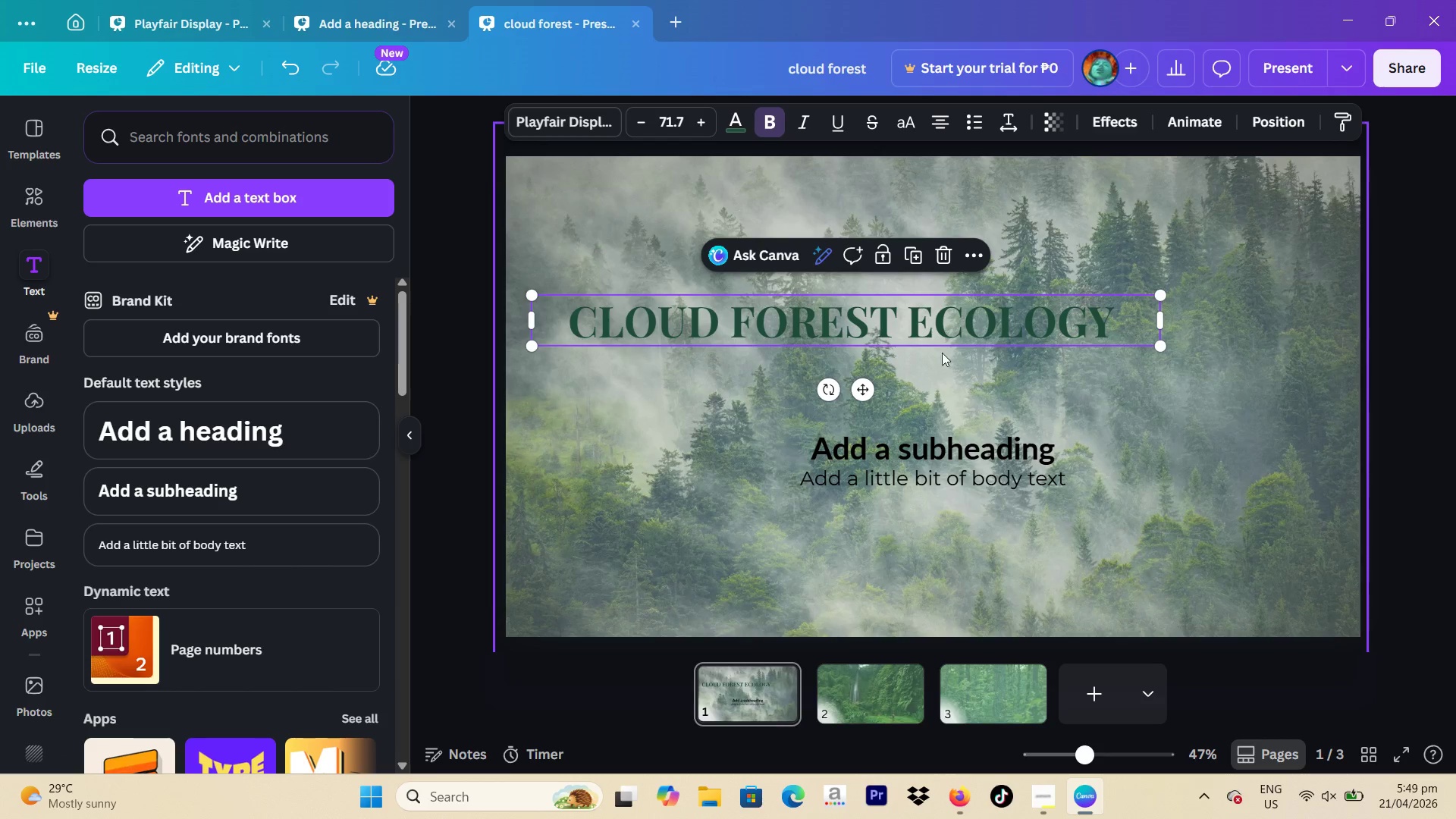 
left_click([905, 258])
 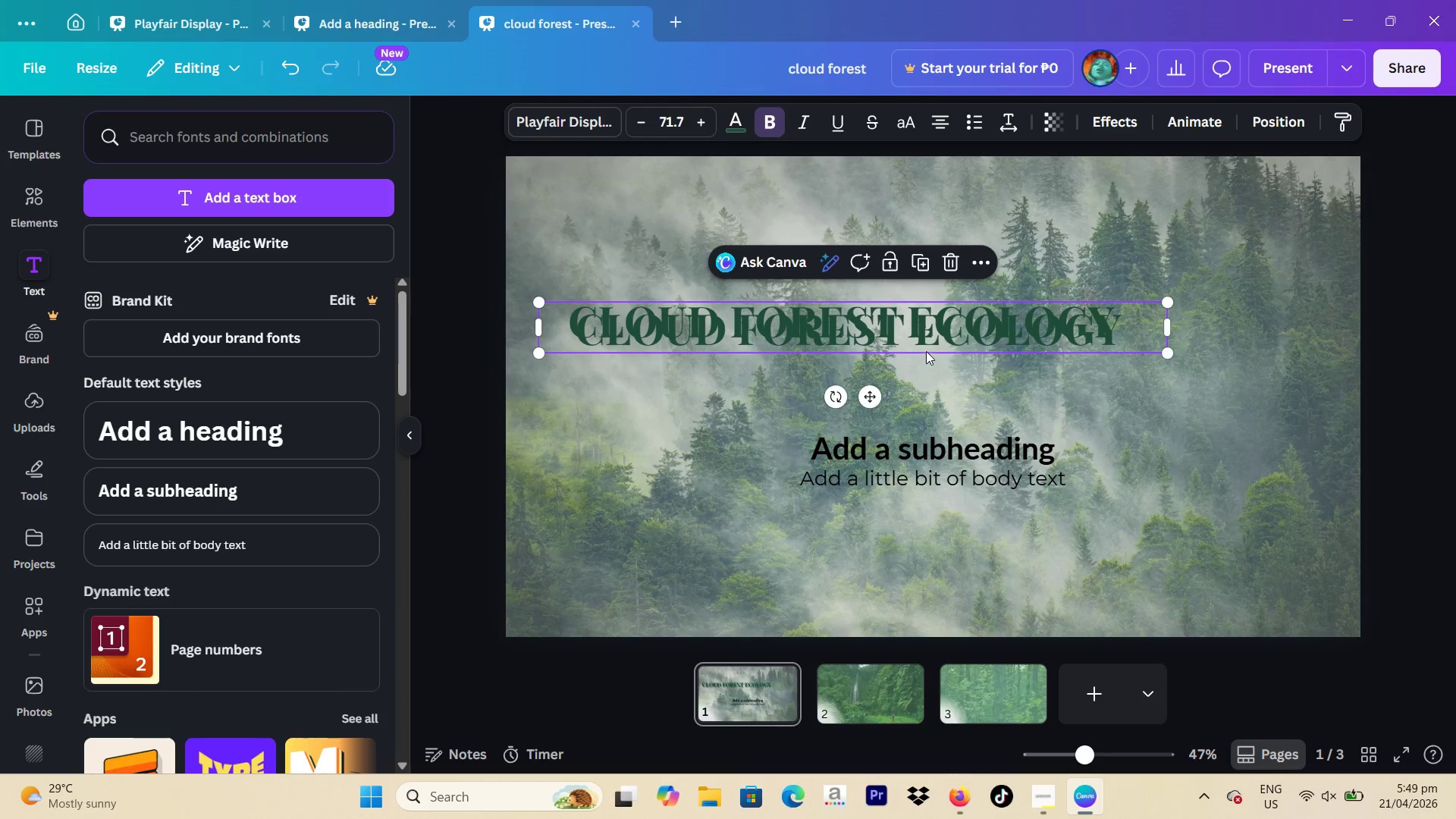 
left_click_drag(start_coordinate=[930, 337], to_coordinate=[1073, 375])
 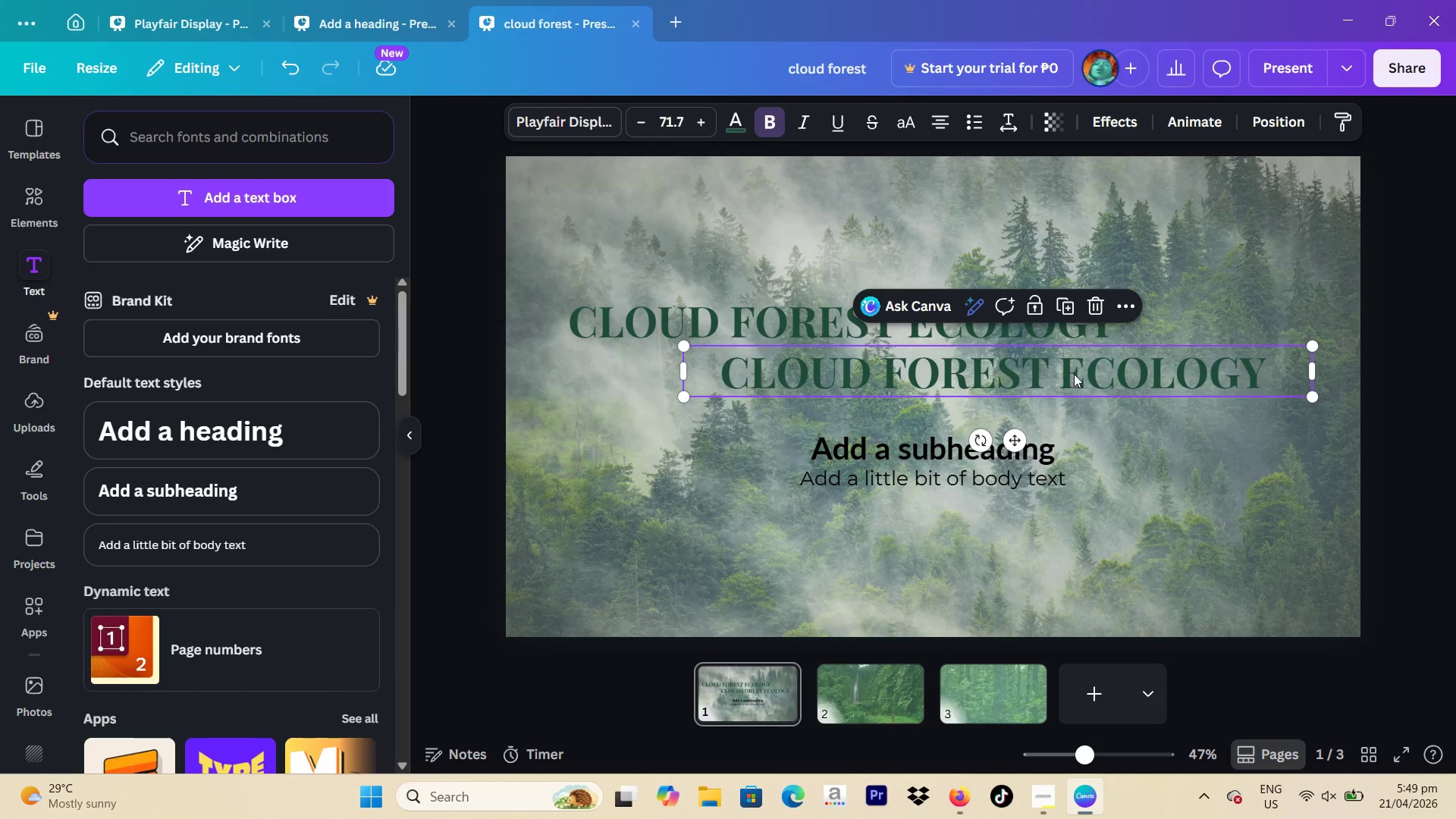 
left_click([1074, 374])
 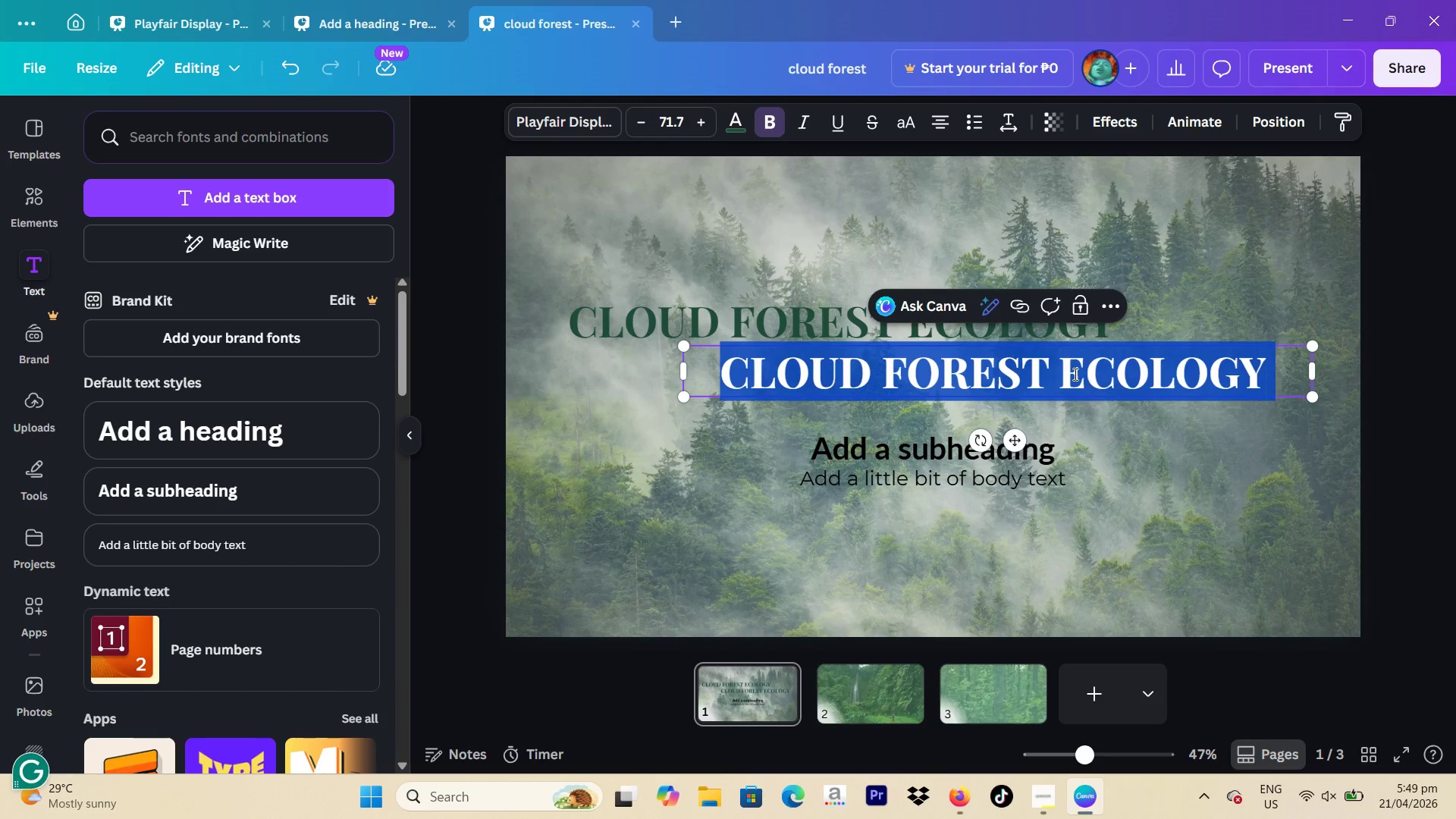 
type(&)
key(Backspace)
type(&)
key(Backspace)
type(Ph--)
key(Backspace)
key(Backspace)
key(Backspace)
key(Backspace)
type(and photography)
 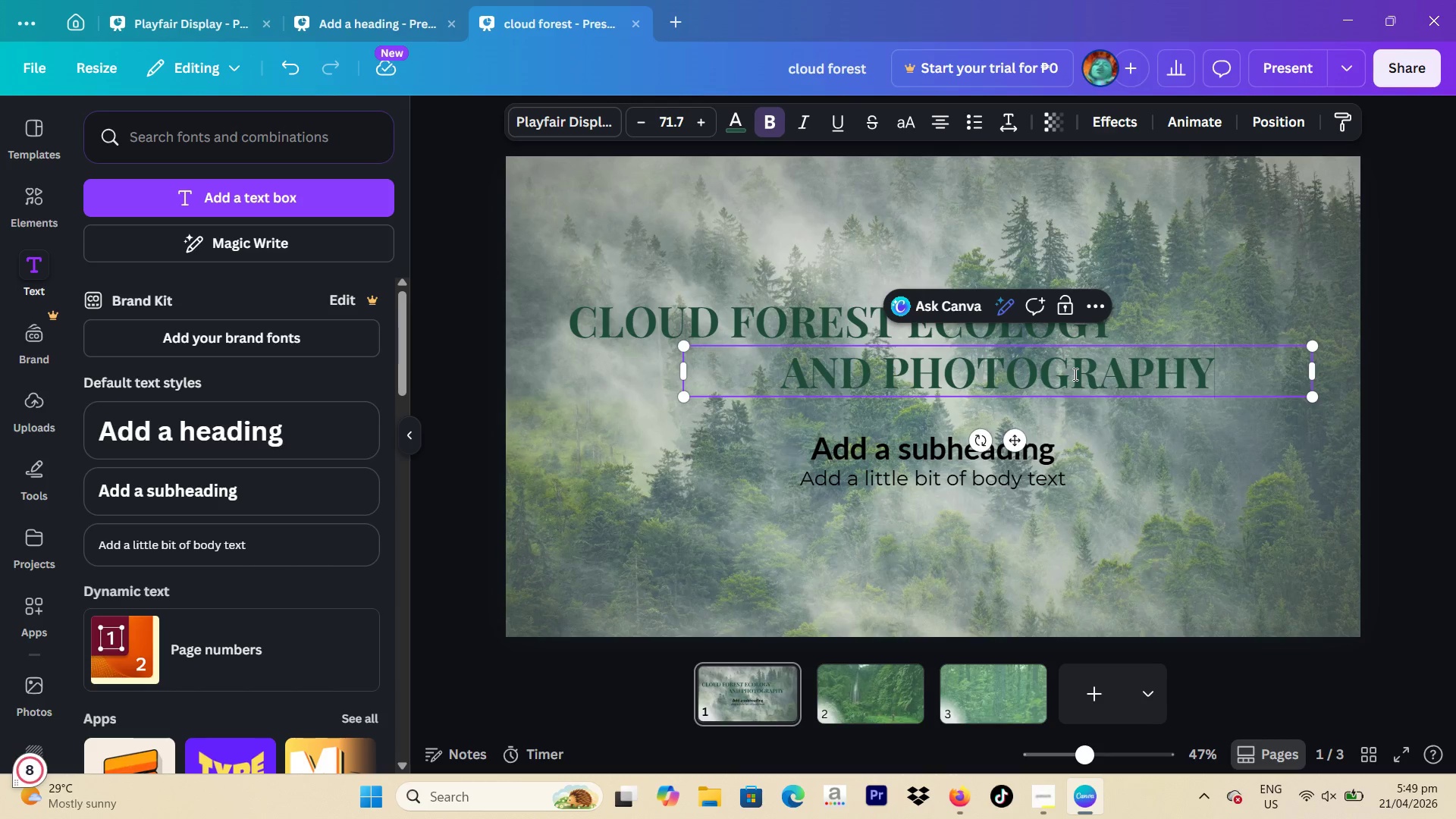 
left_click_drag(start_coordinate=[839, 315], to_coordinate=[865, 316])
 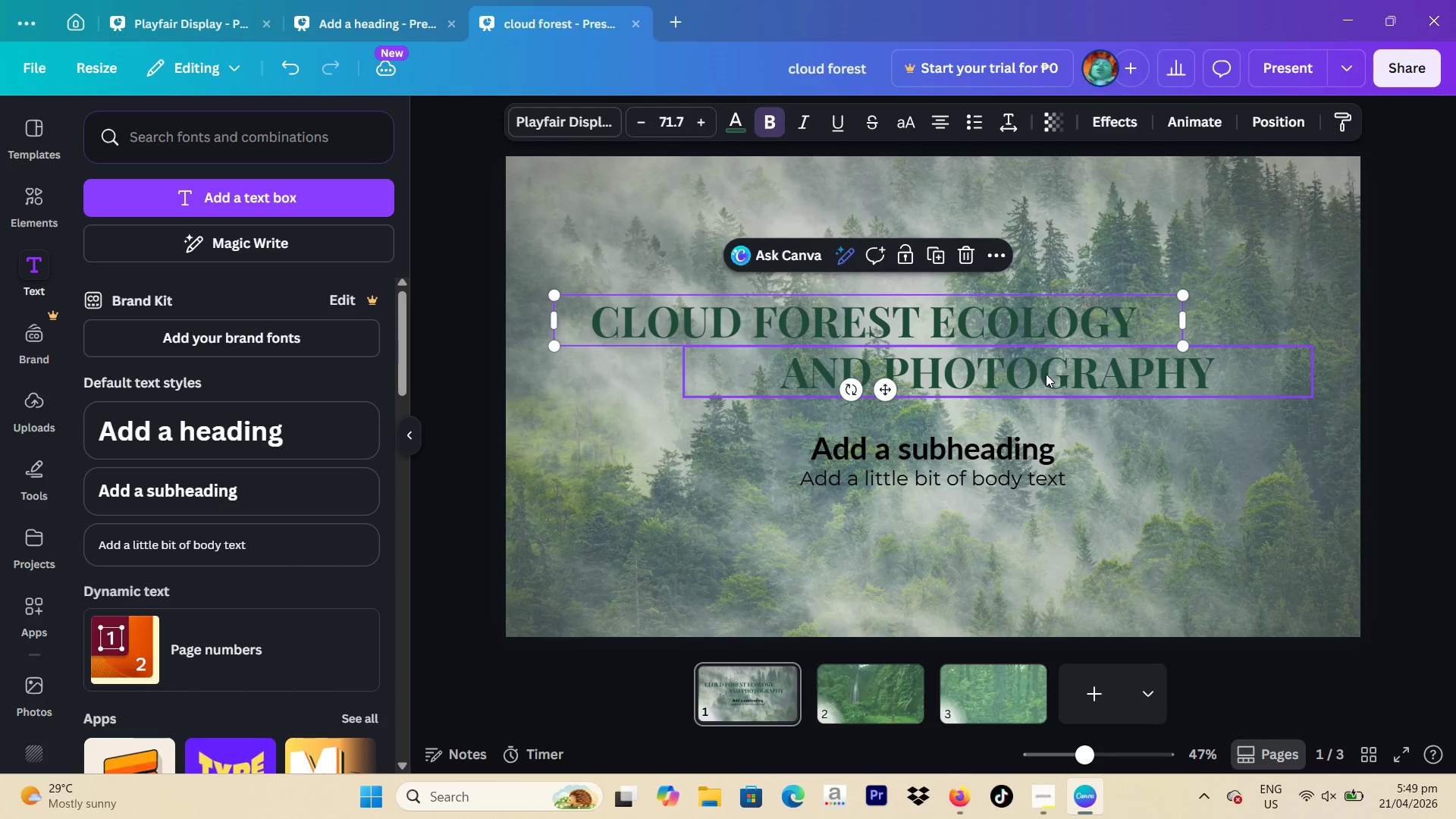 
left_click_drag(start_coordinate=[1046, 374], to_coordinate=[1087, 384])
 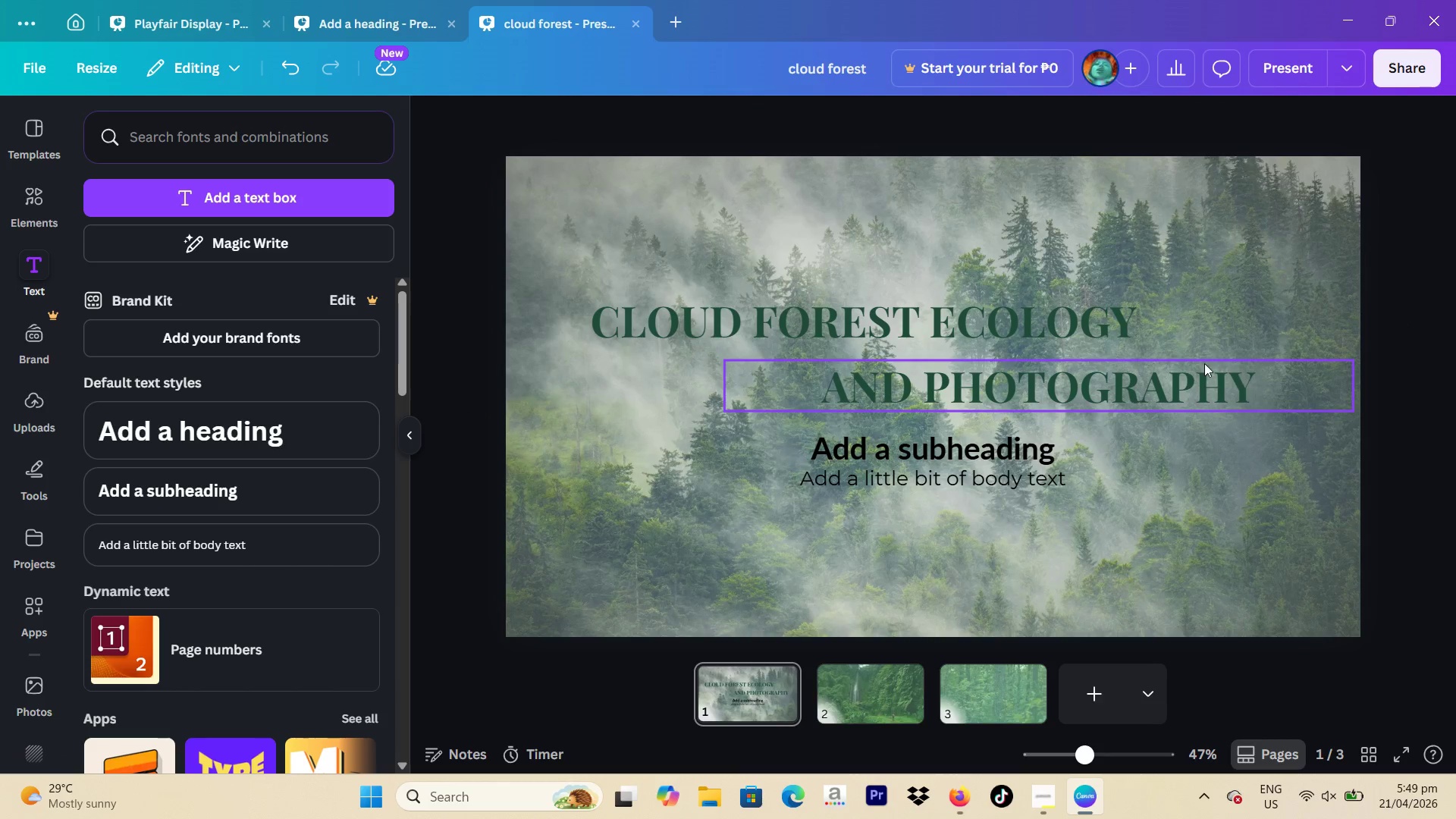 
left_click_drag(start_coordinate=[1114, 328], to_coordinate=[1113, 339])
 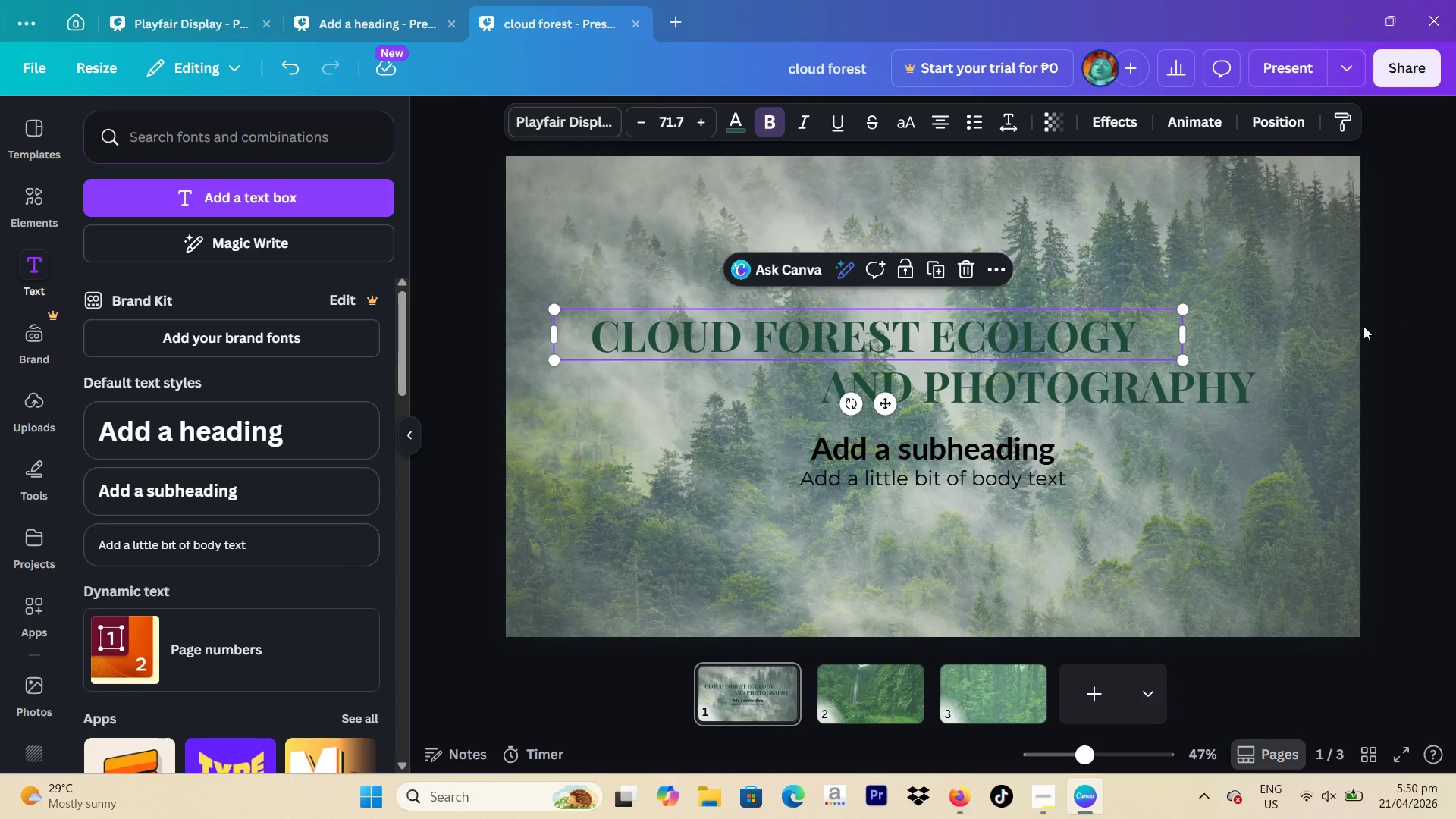 
left_click([1385, 326])
 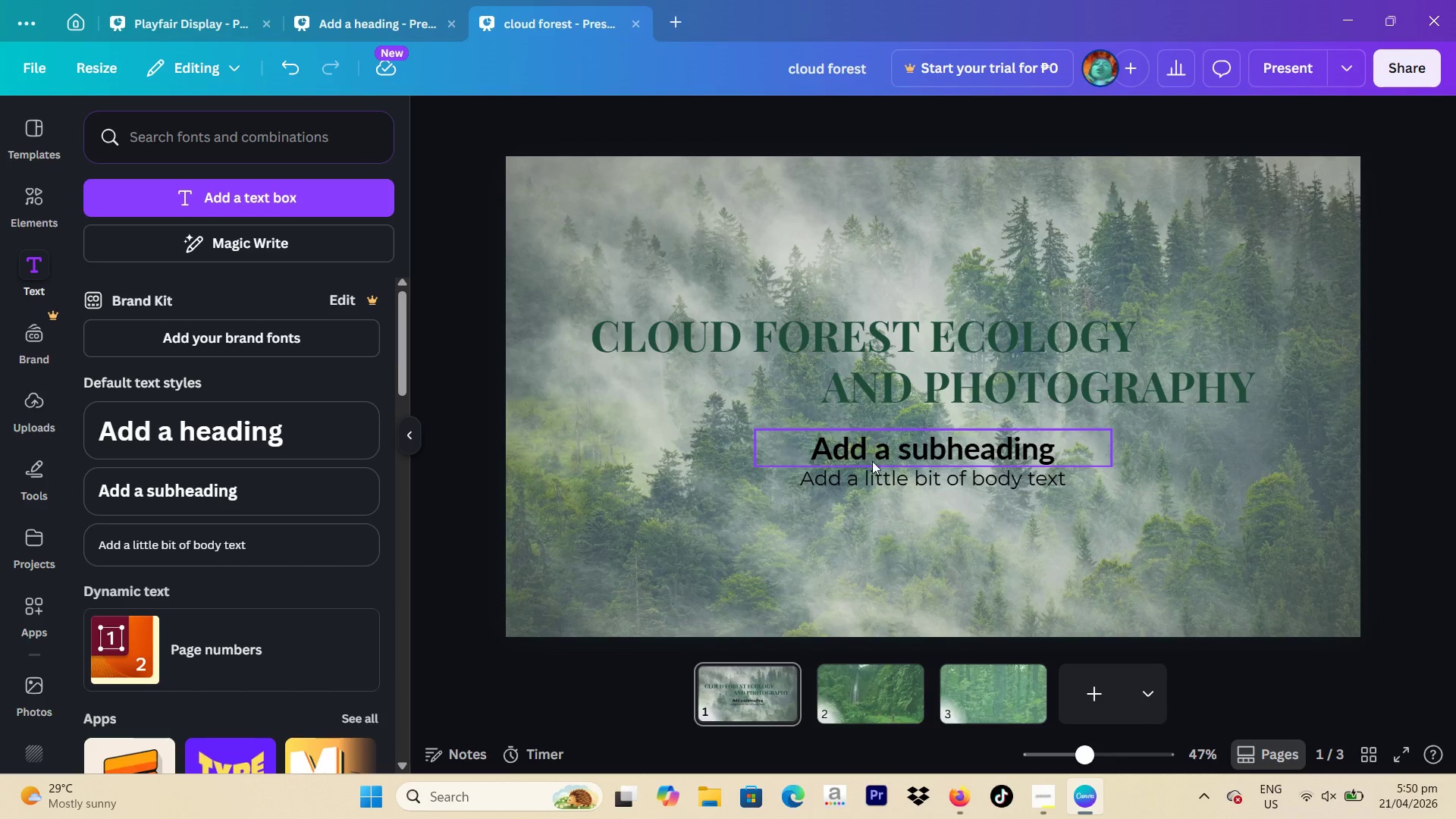 
double_click([893, 446])
 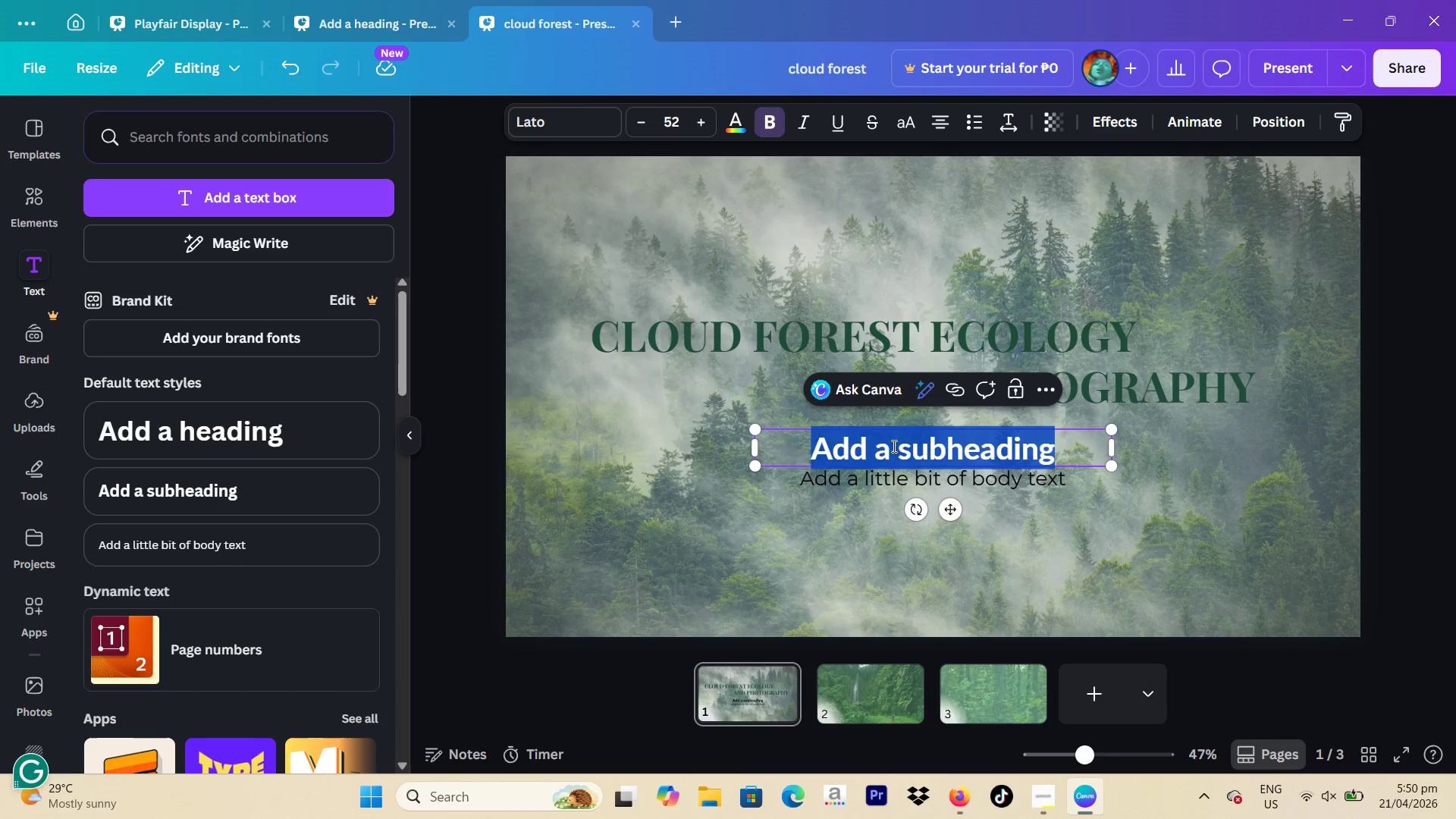 
type(10-dAY )
key(Backspace)
key(Backspace)
key(Backspace)
key(Backspace)
key(Backspace)
type( - Day Academic Eco-Immeri)
key(Backspace)
type(sion Program)
 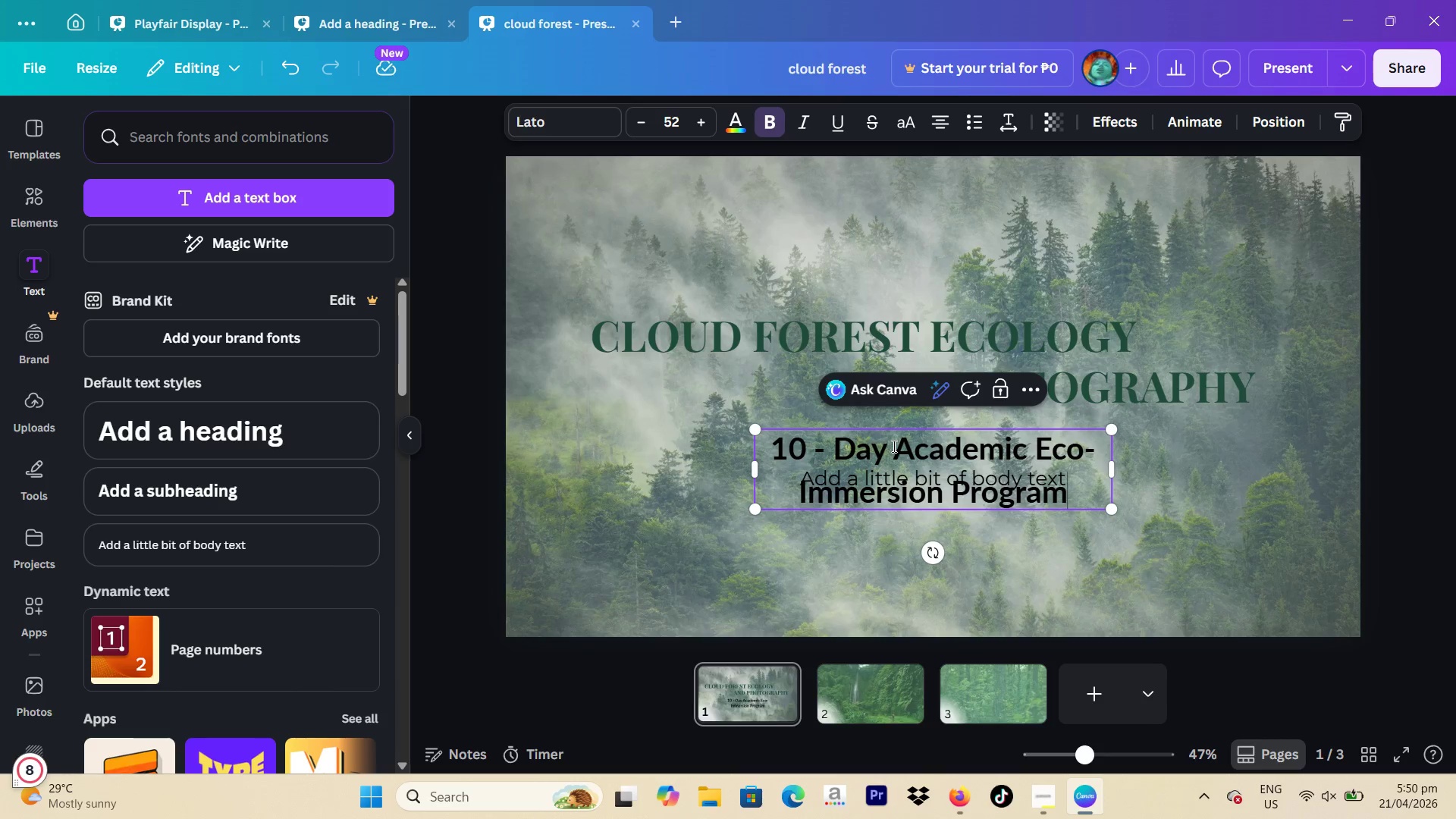 
left_click_drag(start_coordinate=[1111, 467], to_coordinate=[1106, 457])
 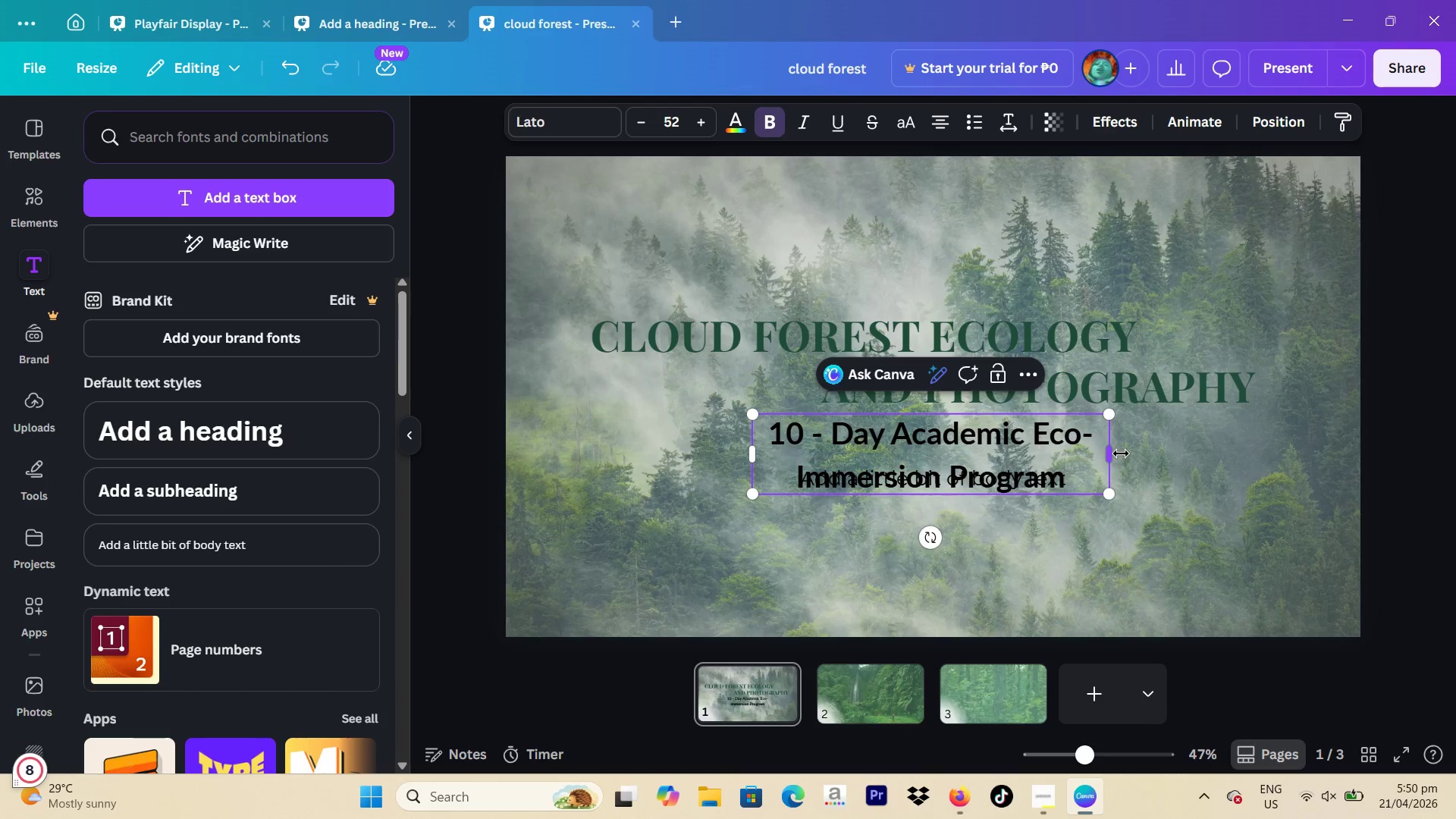 
left_click_drag(start_coordinate=[1120, 453], to_coordinate=[1112, 453])
 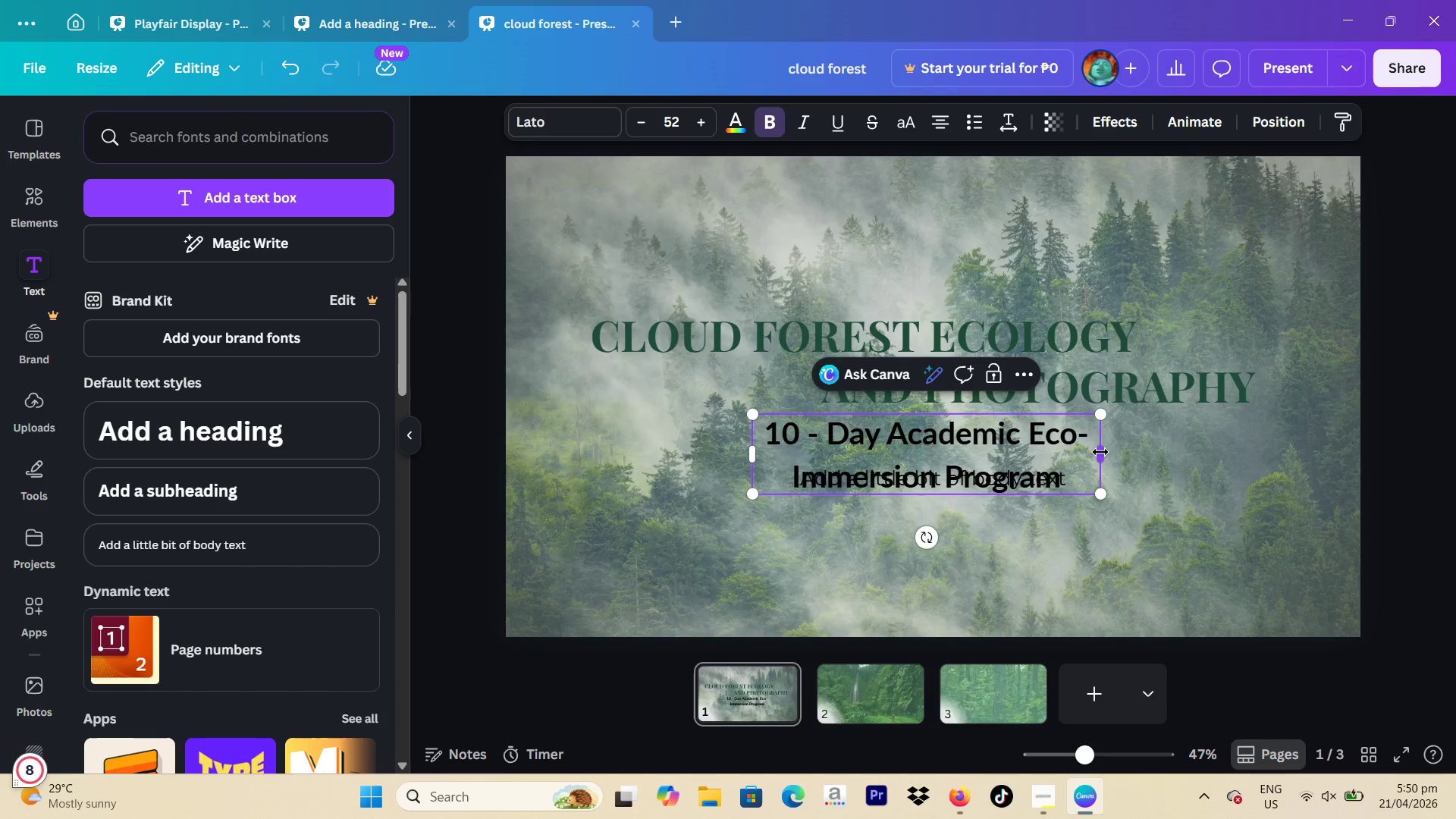 
left_click_drag(start_coordinate=[1100, 452], to_coordinate=[1086, 454])
 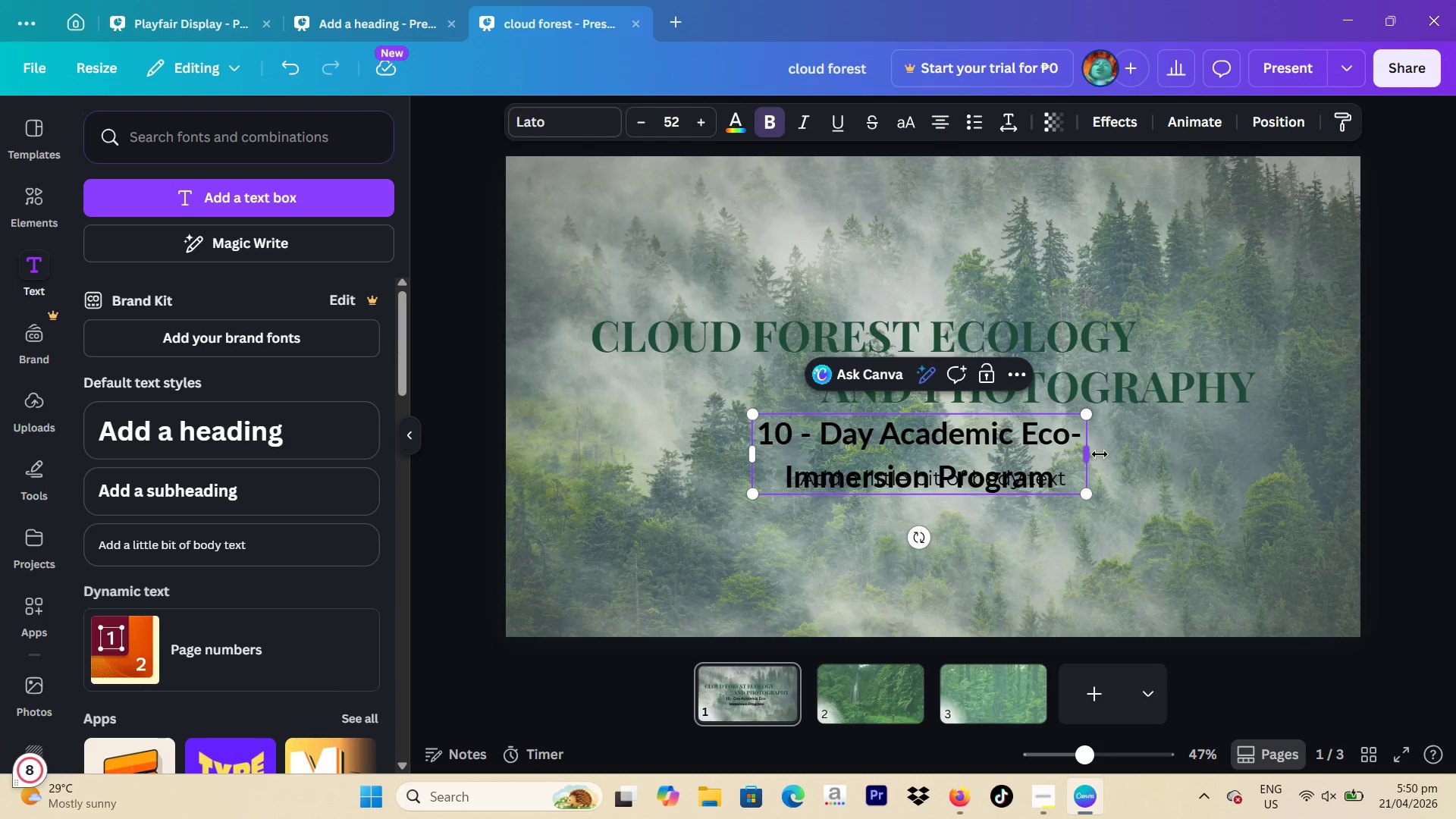 
wait(7.56)
 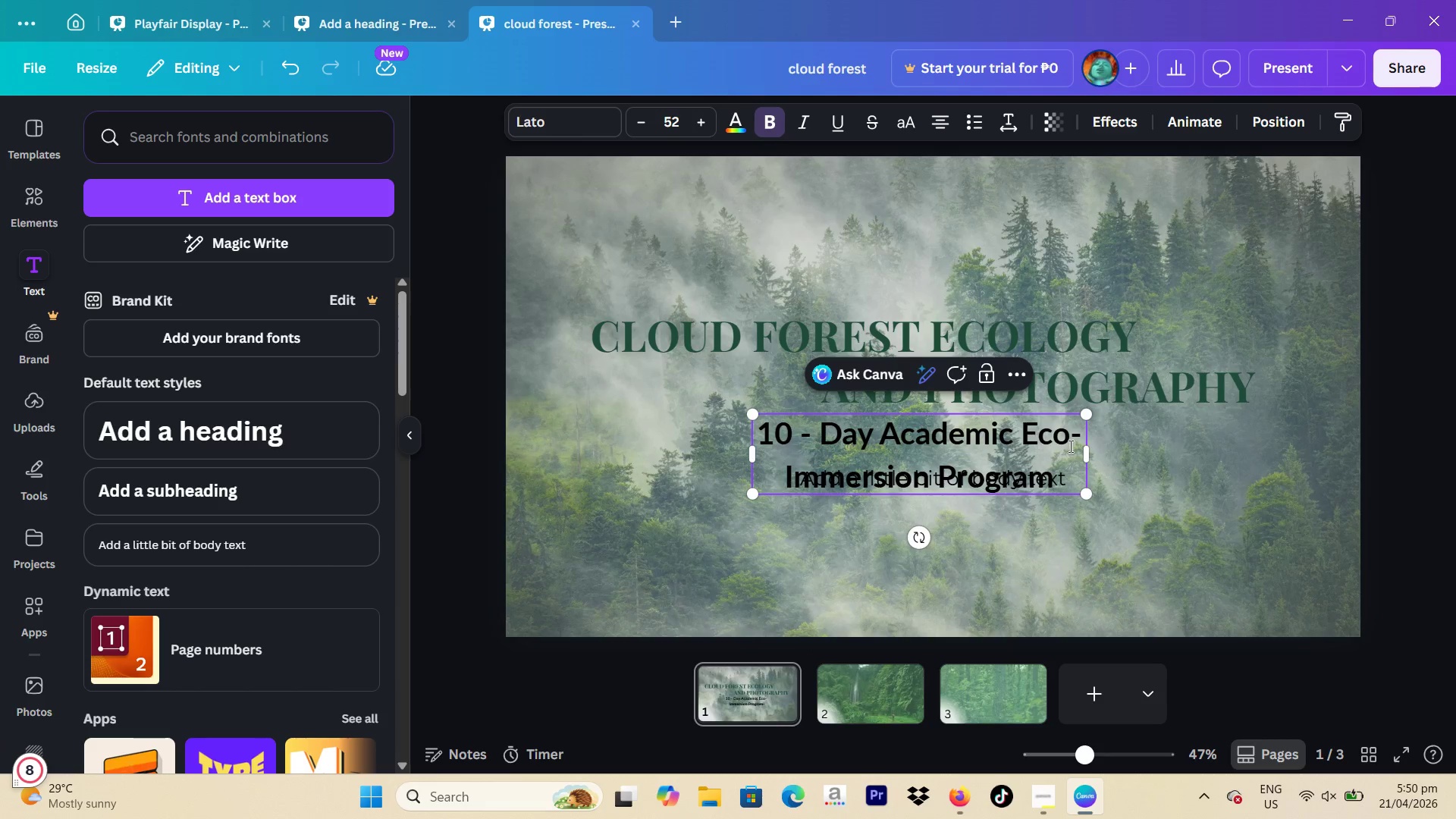 
left_click_drag(start_coordinate=[1087, 460], to_coordinate=[1437, 424])
 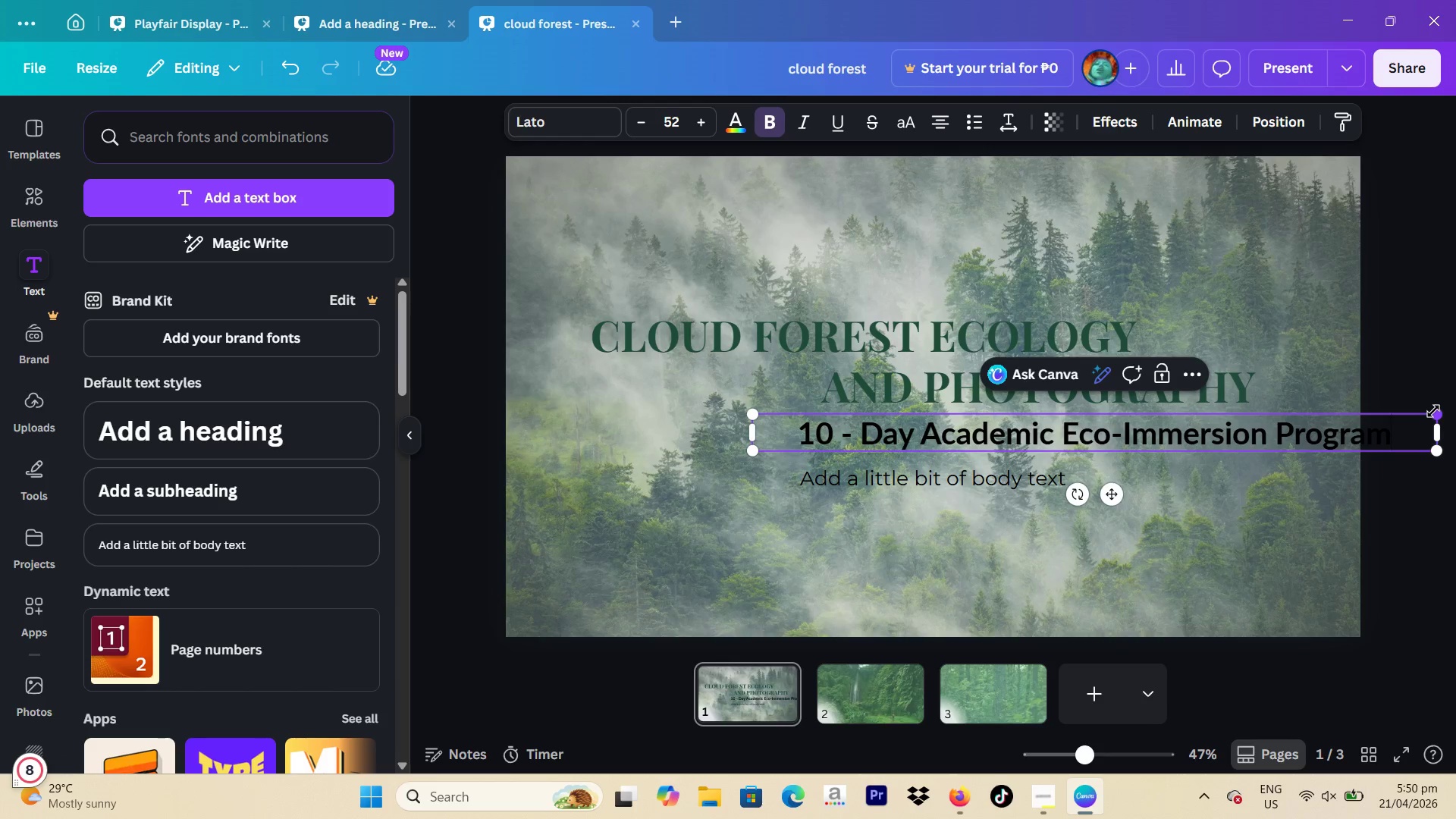 
left_click_drag(start_coordinate=[1433, 411], to_coordinate=[1285, 466])
 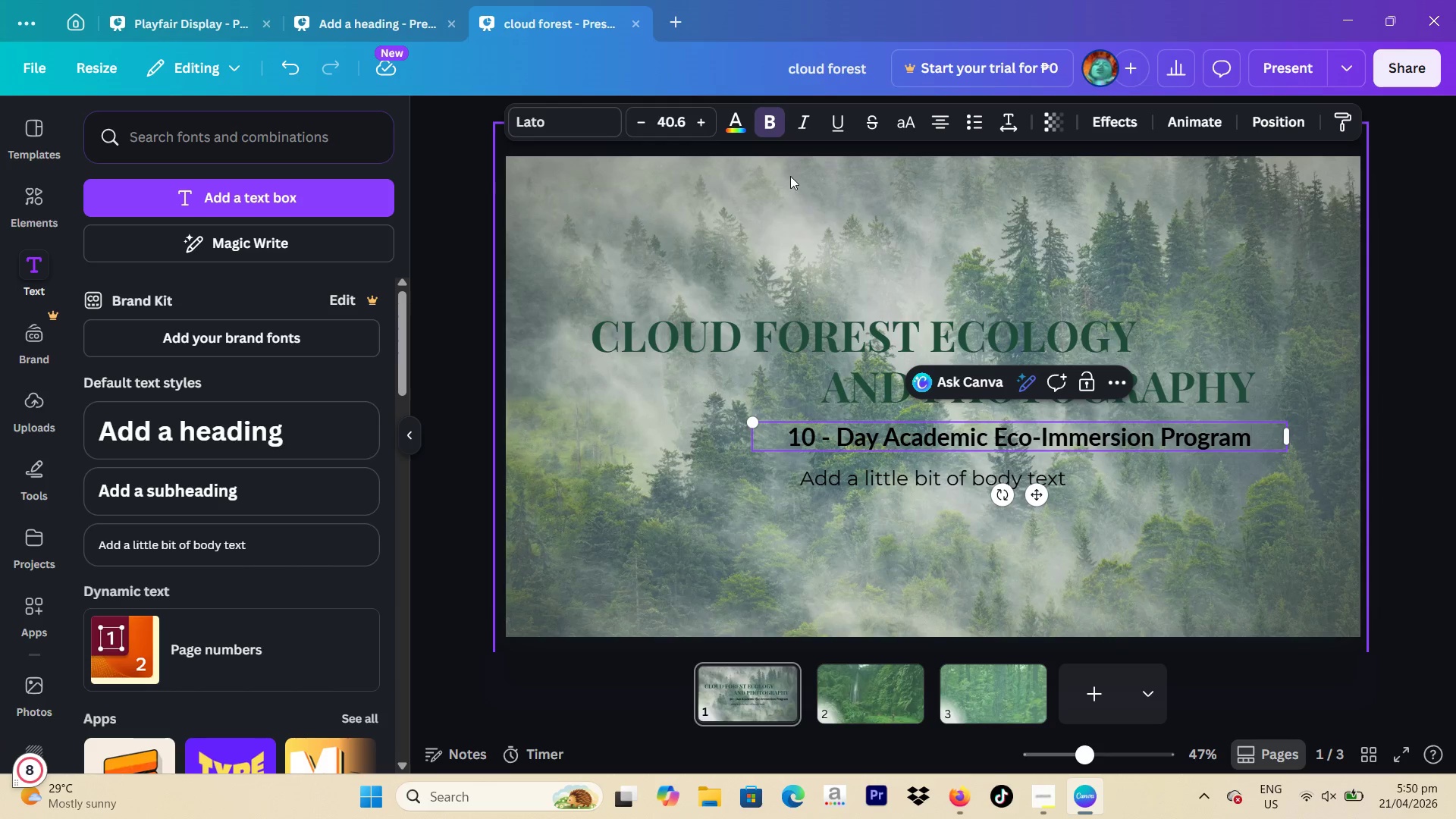 
left_click([689, 120])
 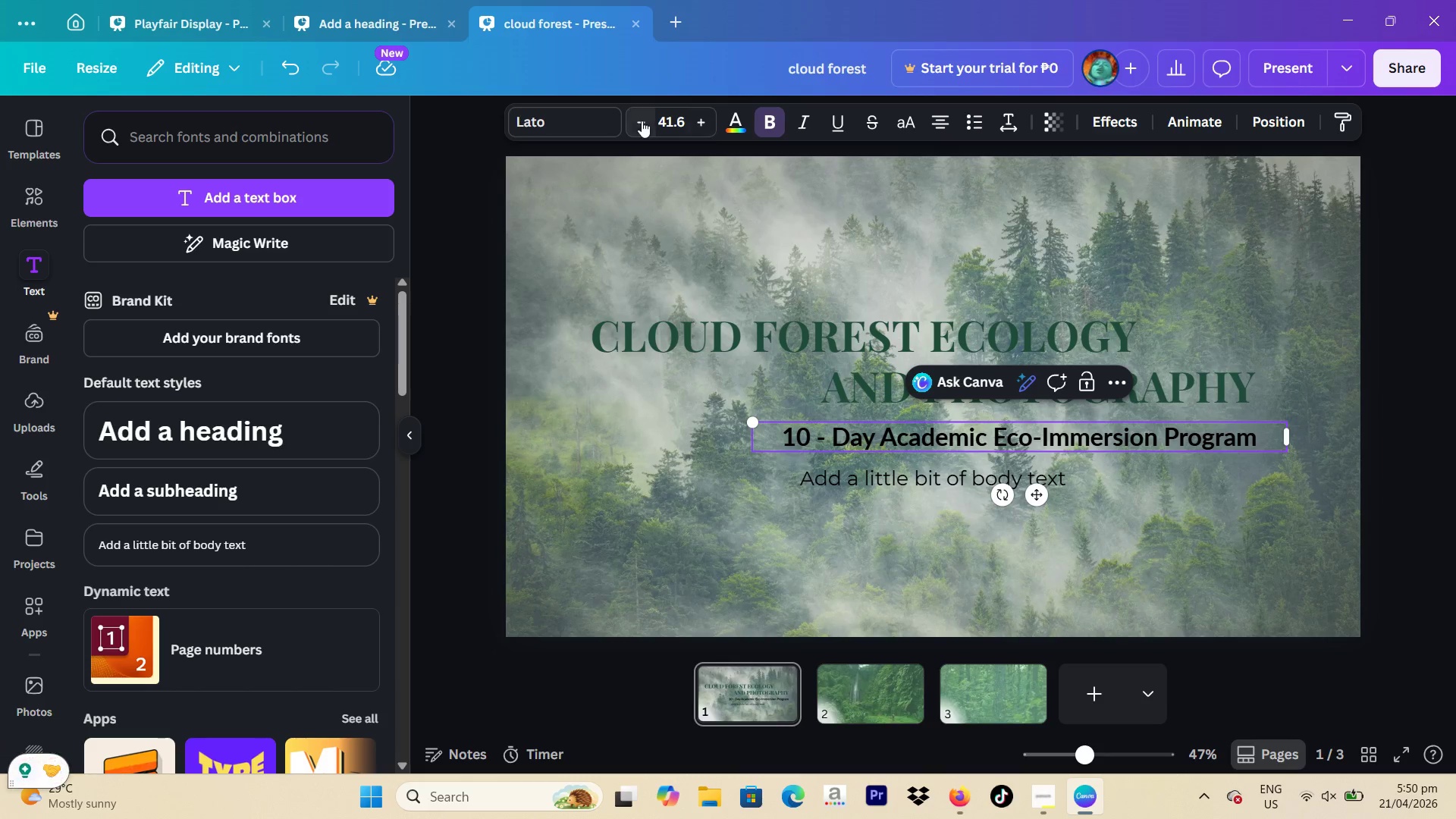 
left_click([642, 121])
 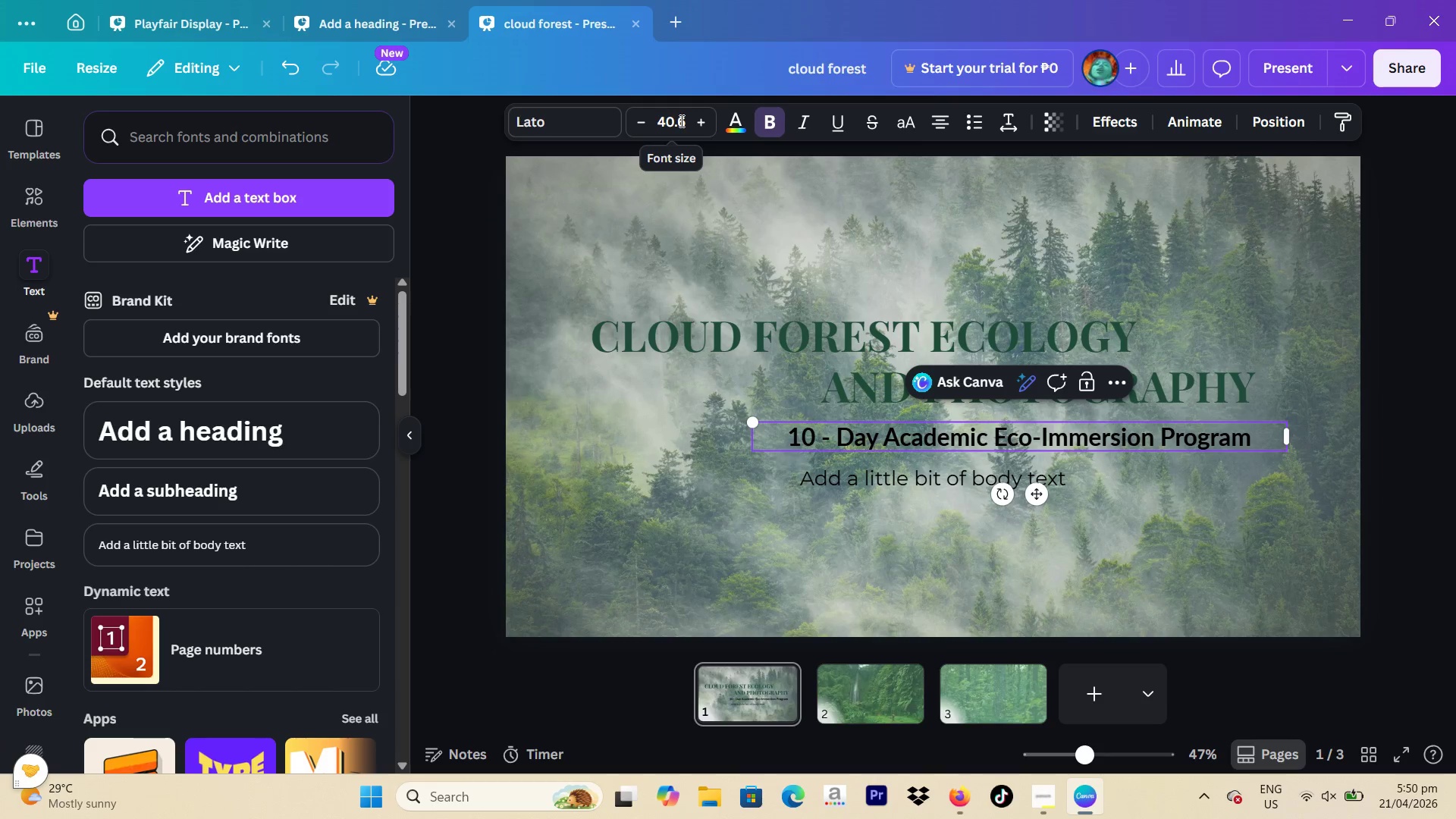 
left_click([674, 121])
 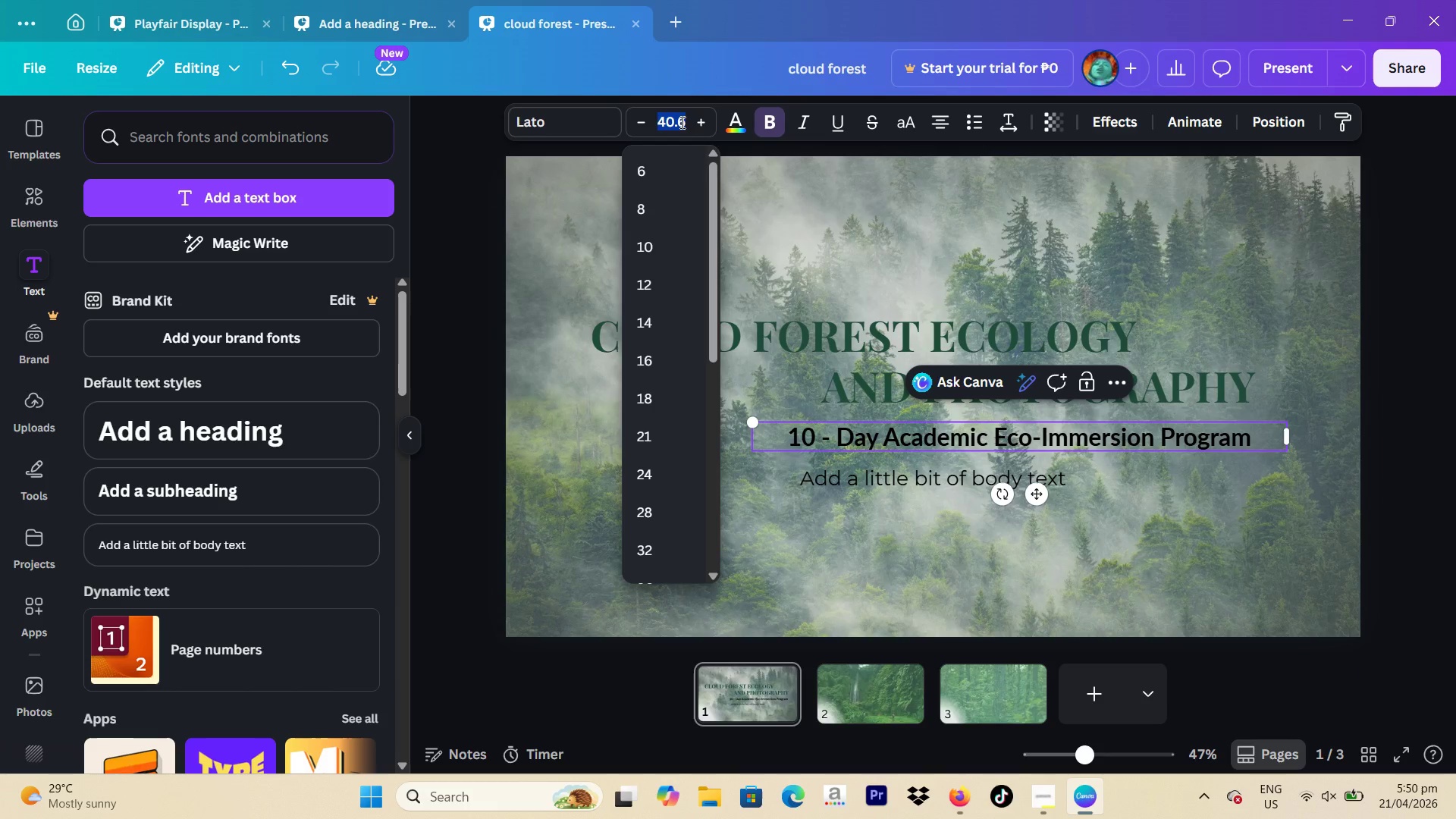 
type(40)
 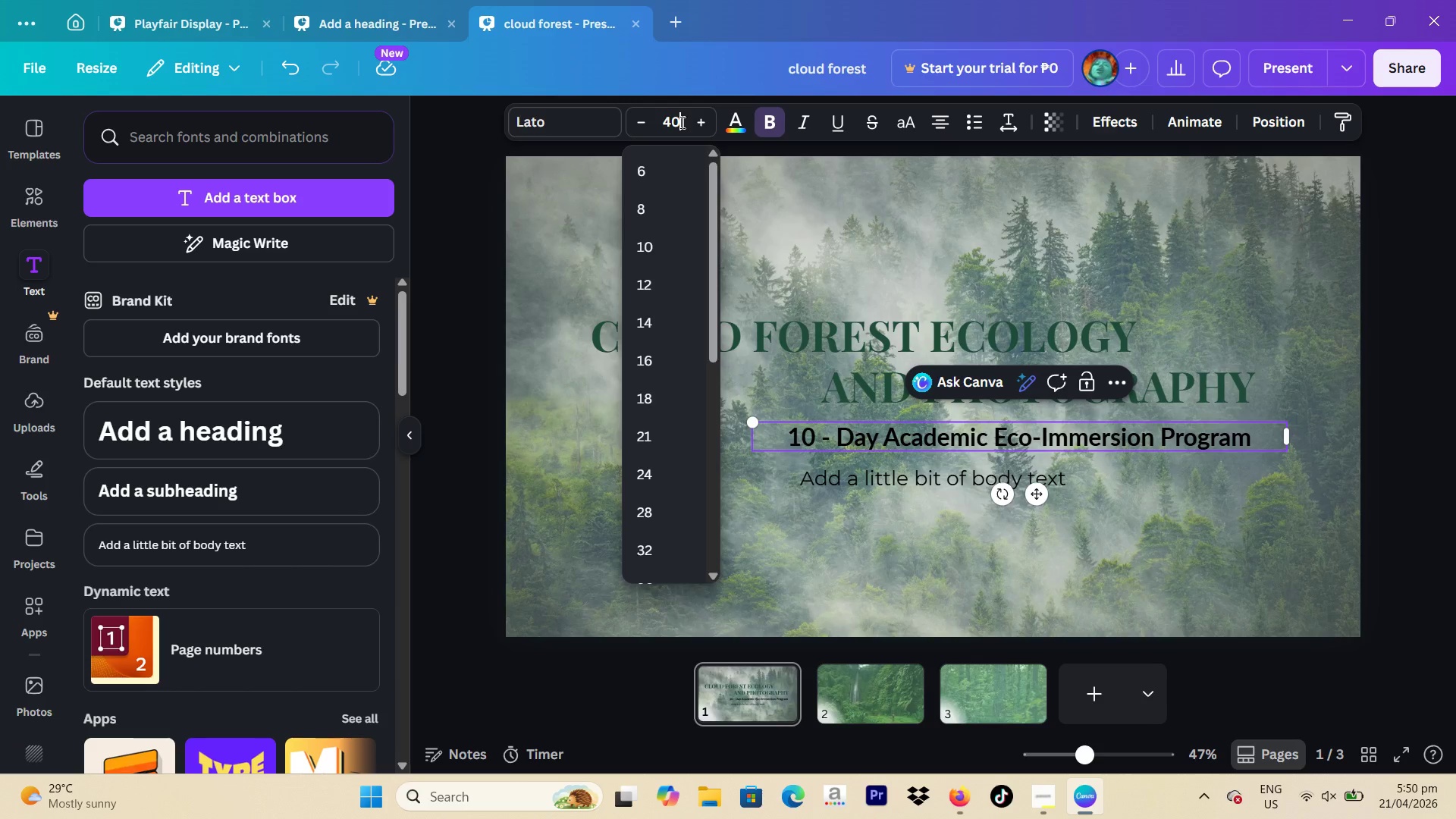 
key(Enter)
 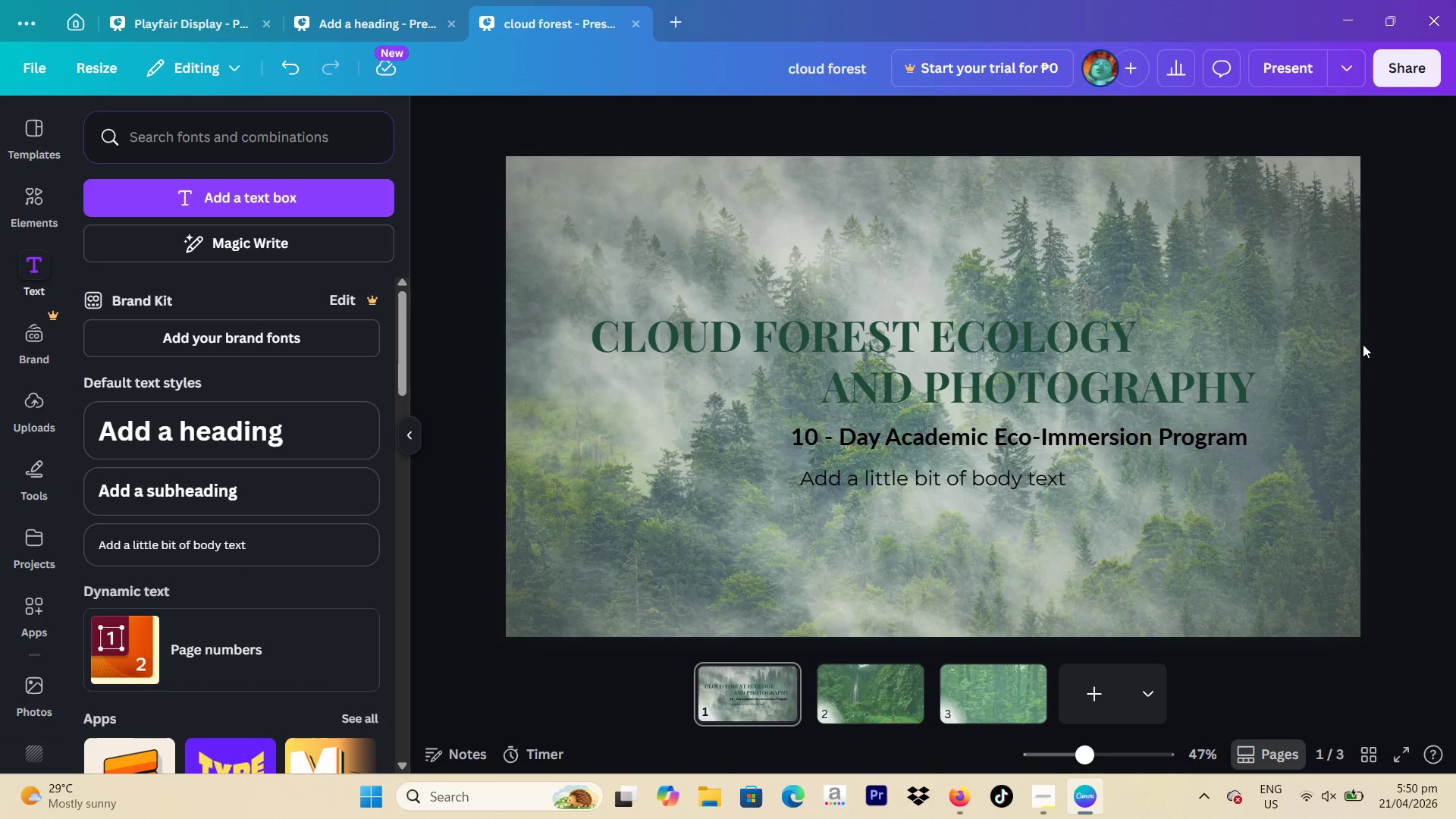 
left_click([1063, 440])
 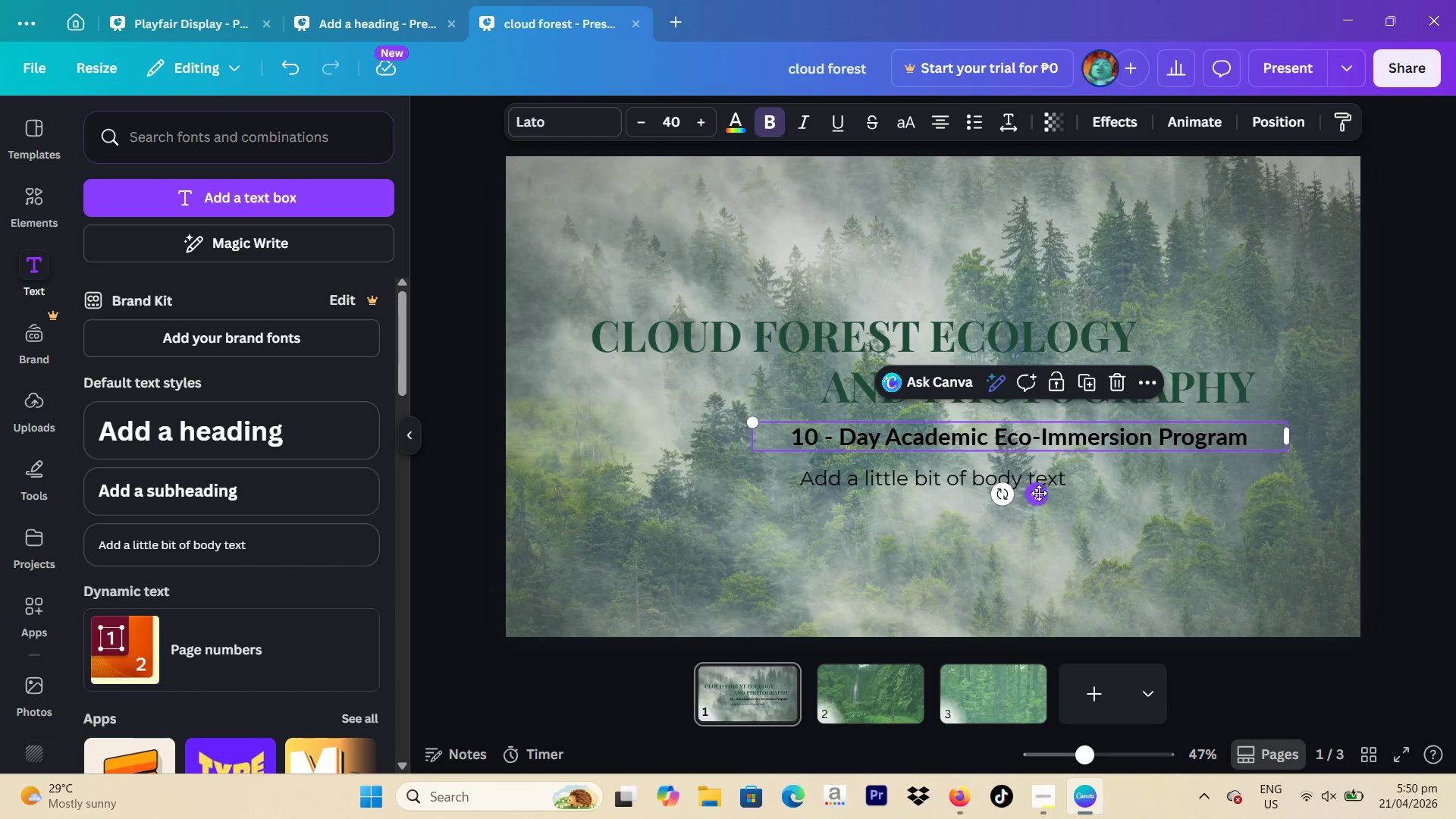 
left_click_drag(start_coordinate=[1038, 496], to_coordinate=[952, 485])
 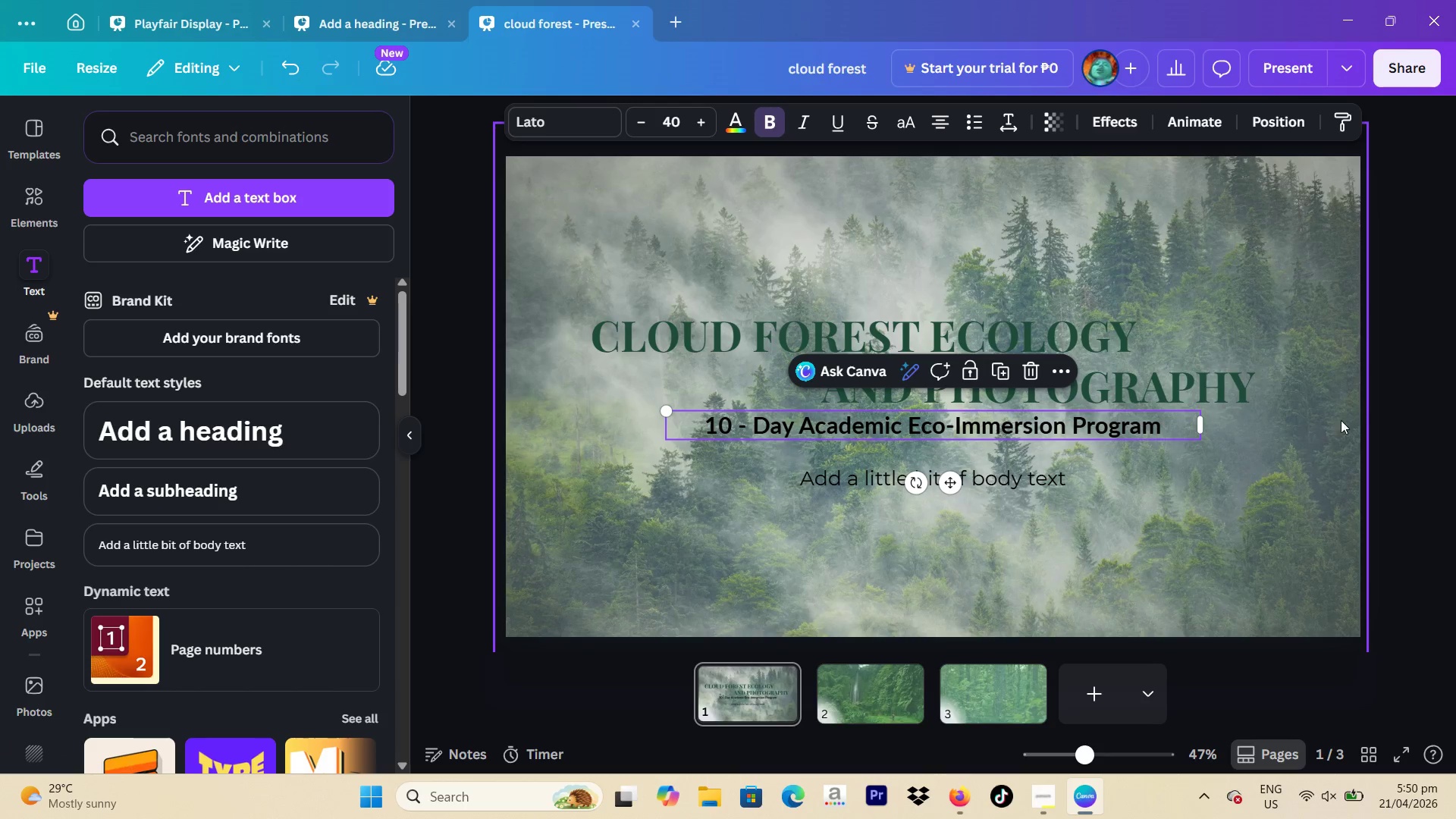 
left_click([1379, 403])
 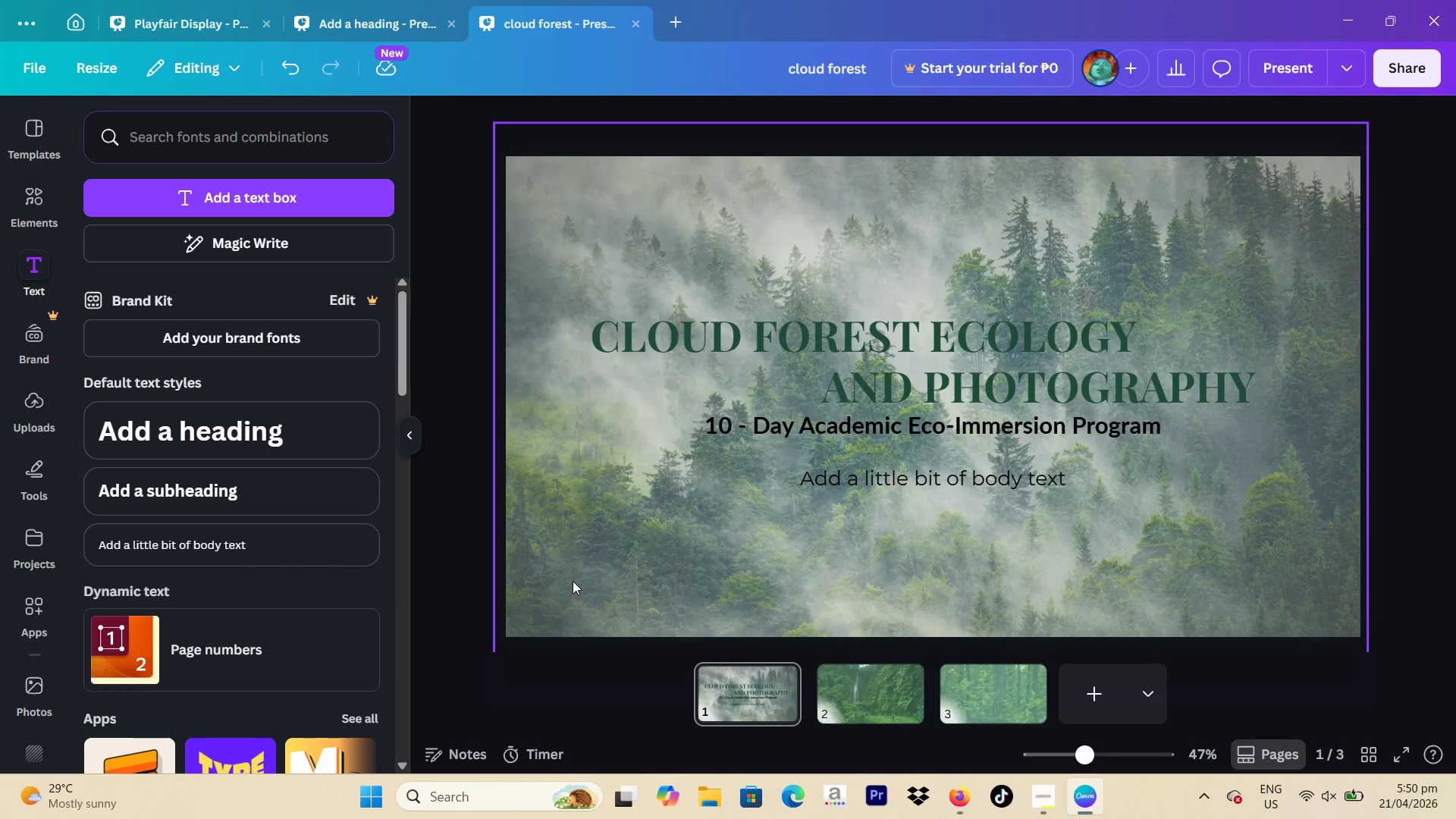 
wait(9.2)
 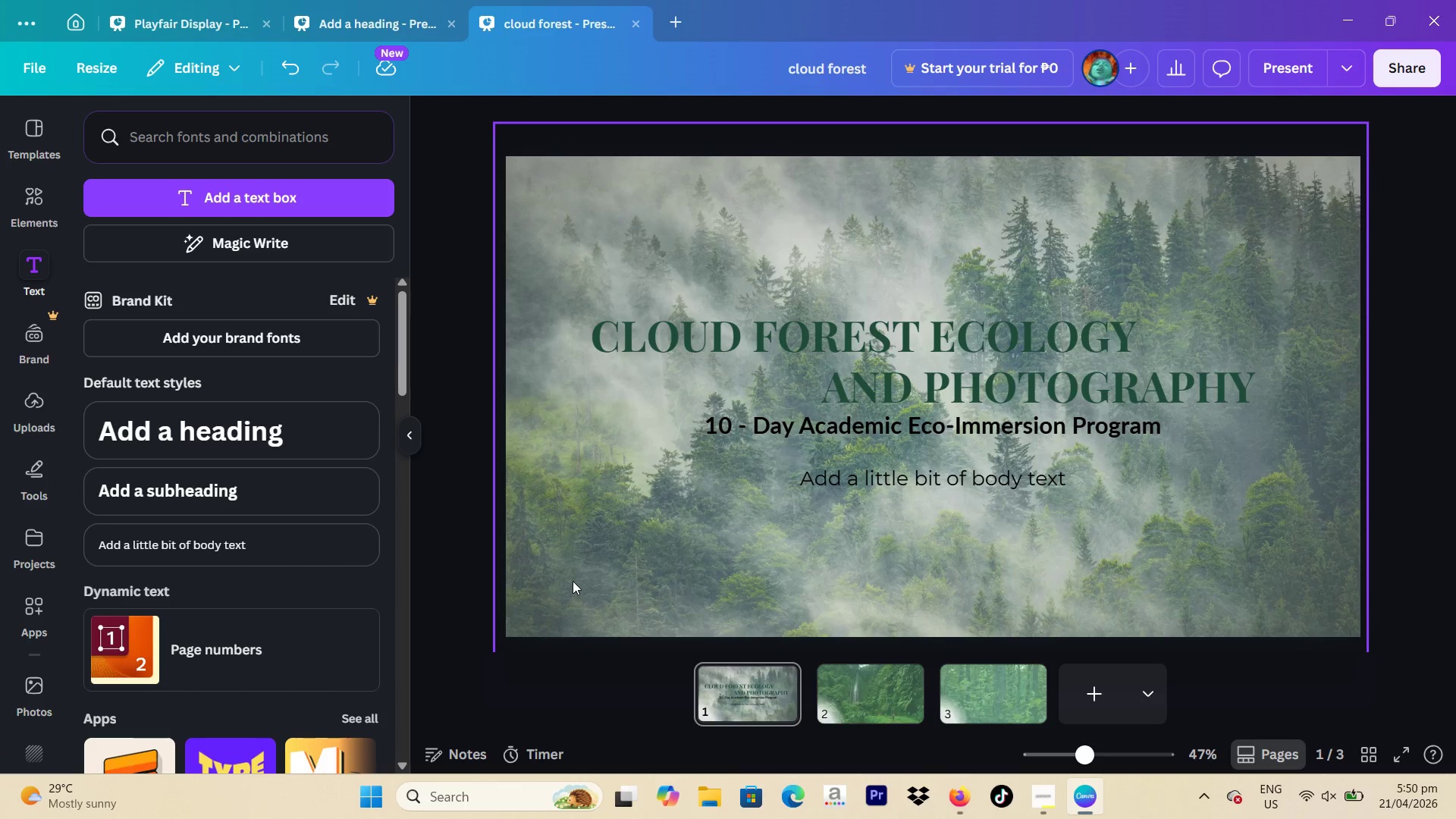 
left_click_drag(start_coordinate=[1002, 390], to_coordinate=[913, 385])
 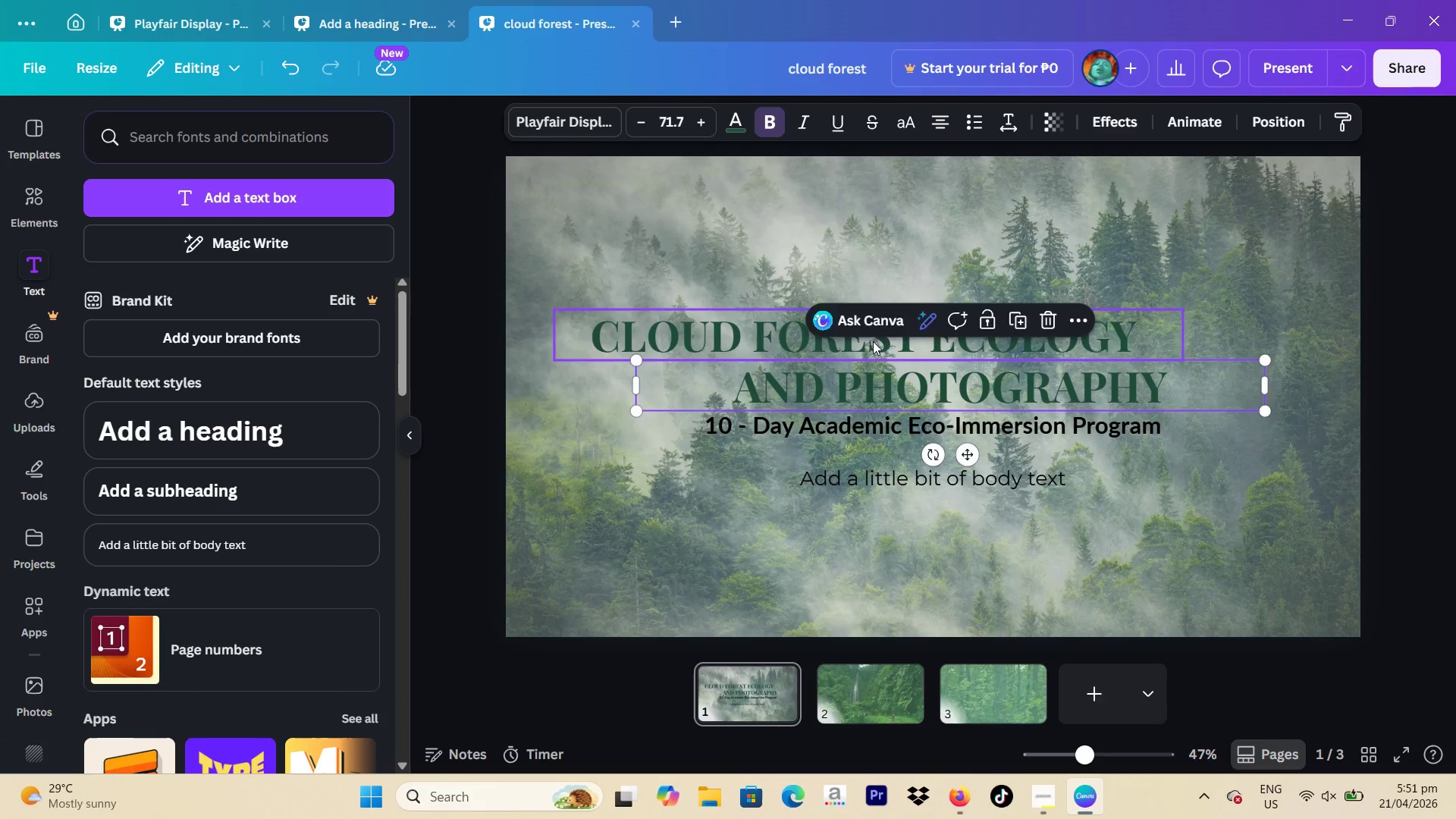 
left_click_drag(start_coordinate=[873, 341], to_coordinate=[943, 342])
 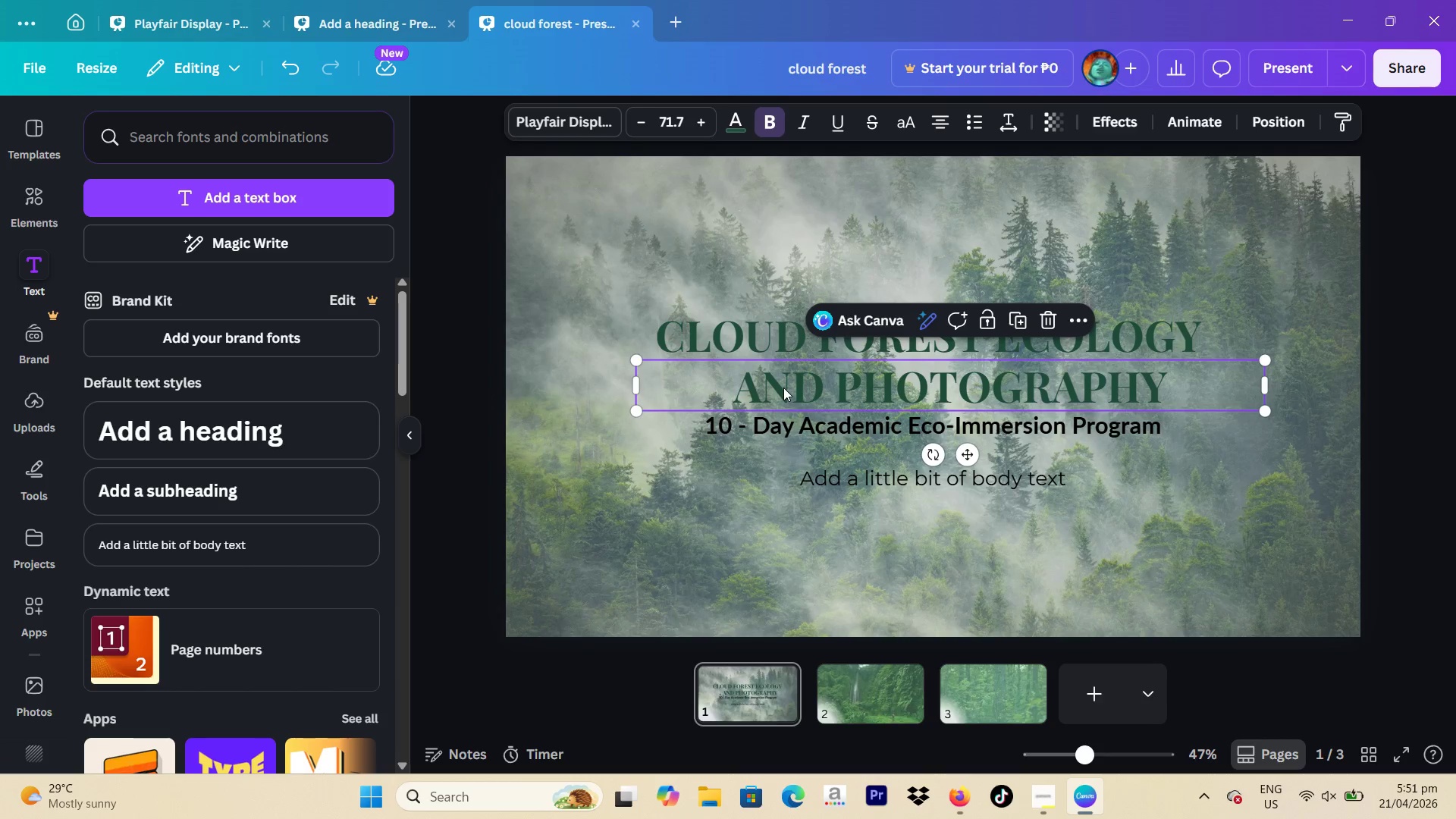 
double_click([783, 388])
 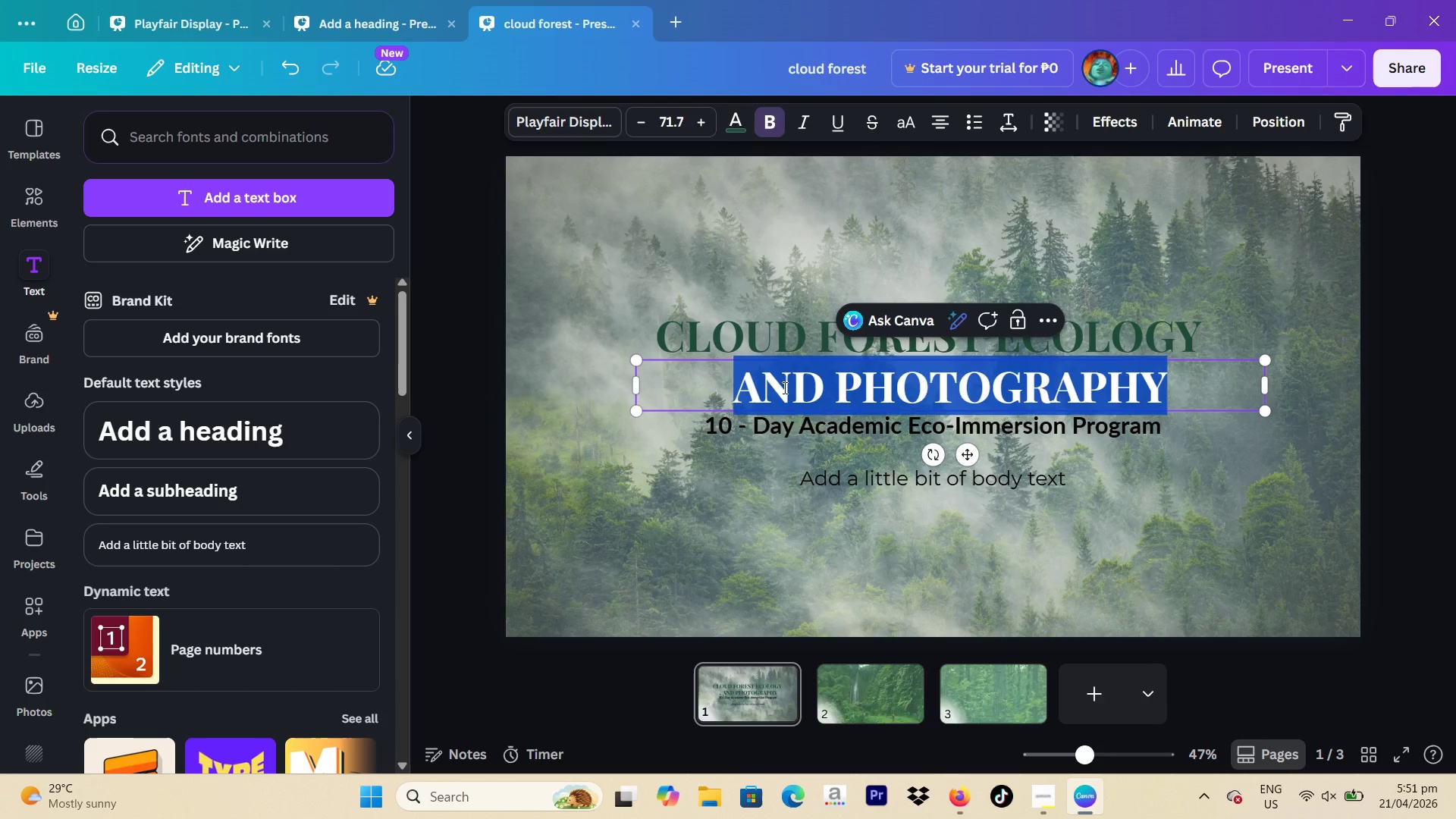 
triple_click([783, 388])
 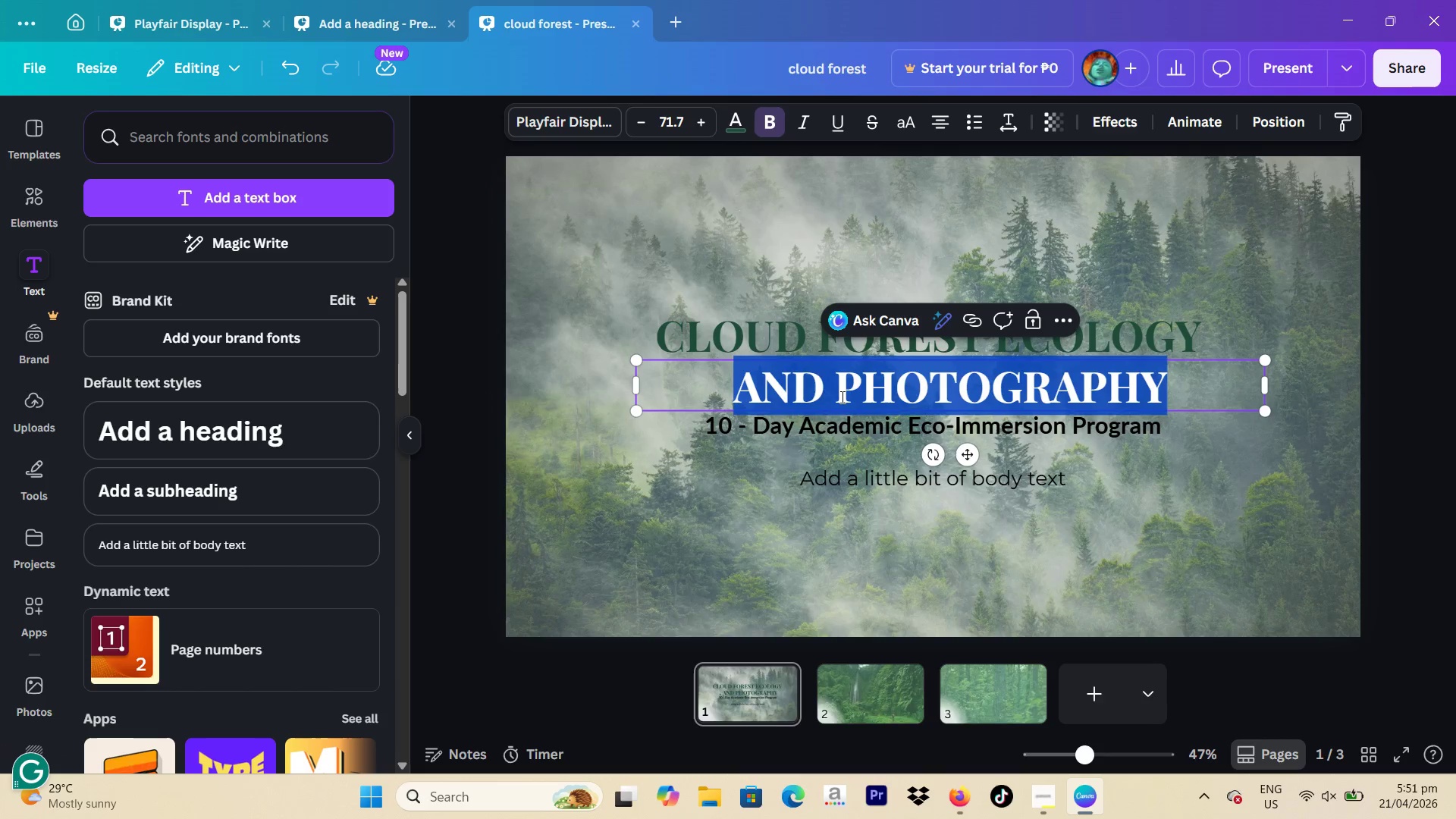 
left_click([841, 397])
 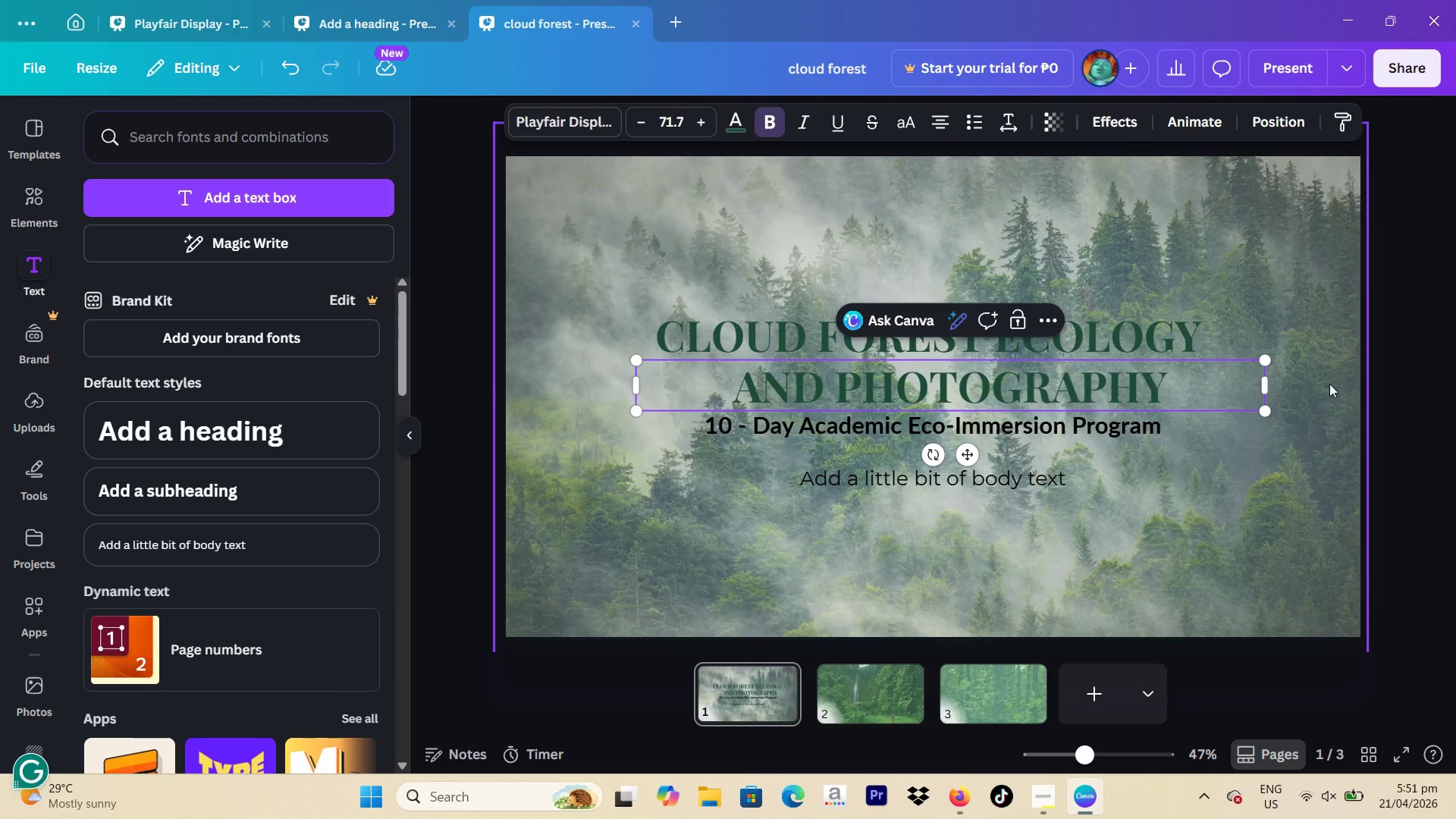 
left_click([1384, 384])
 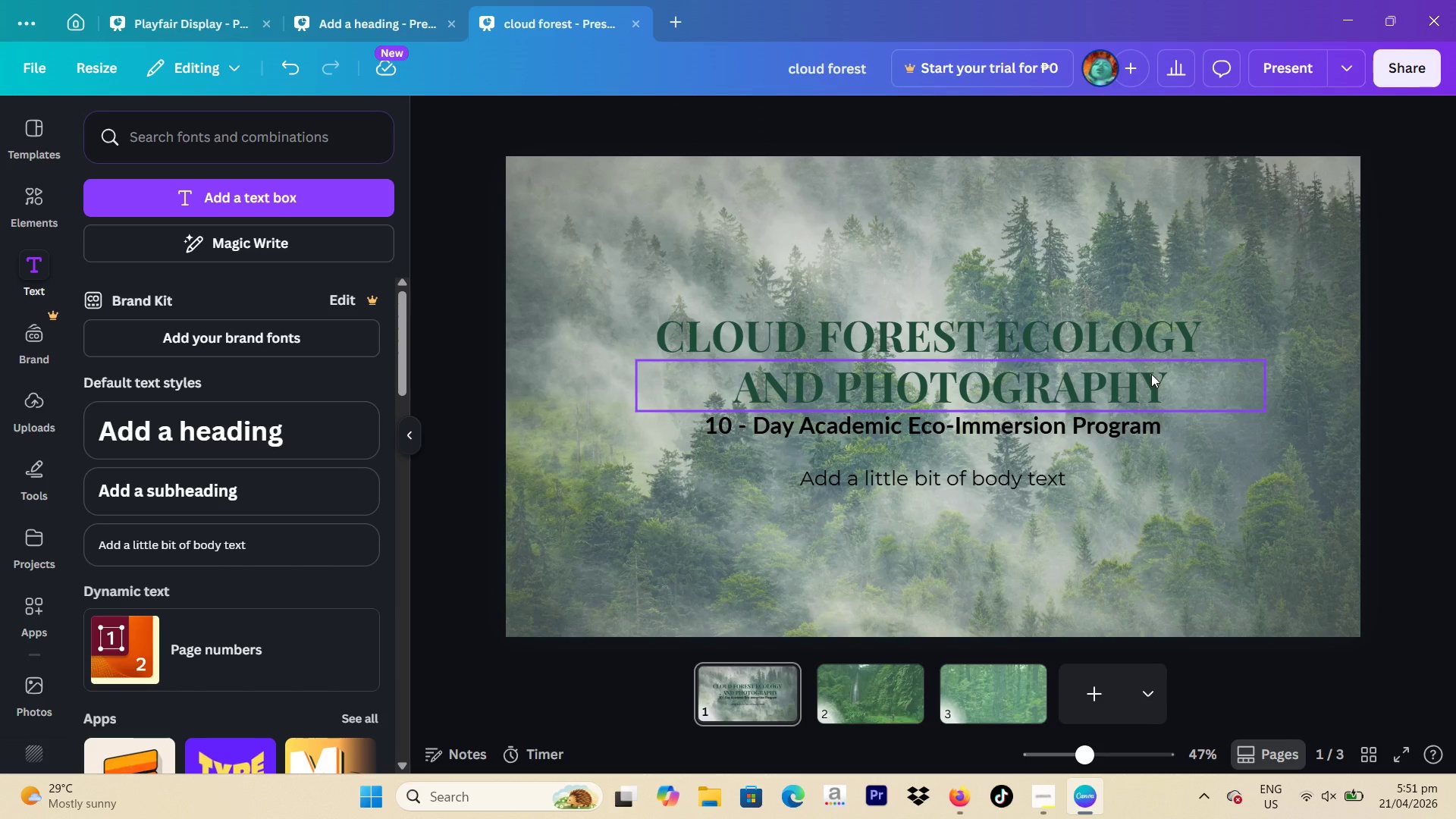 
left_click([830, 318])
 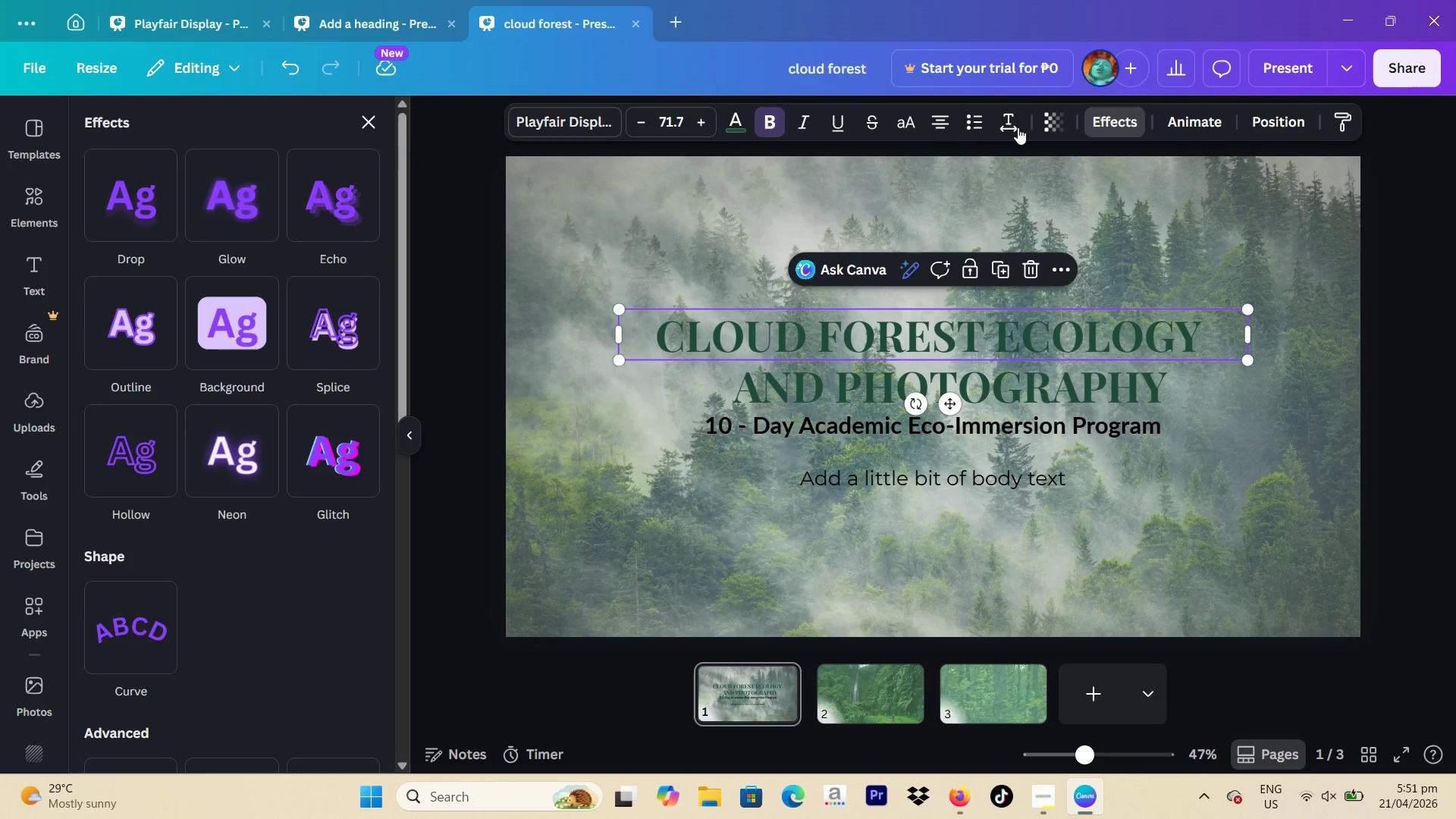 
left_click([217, 303])
 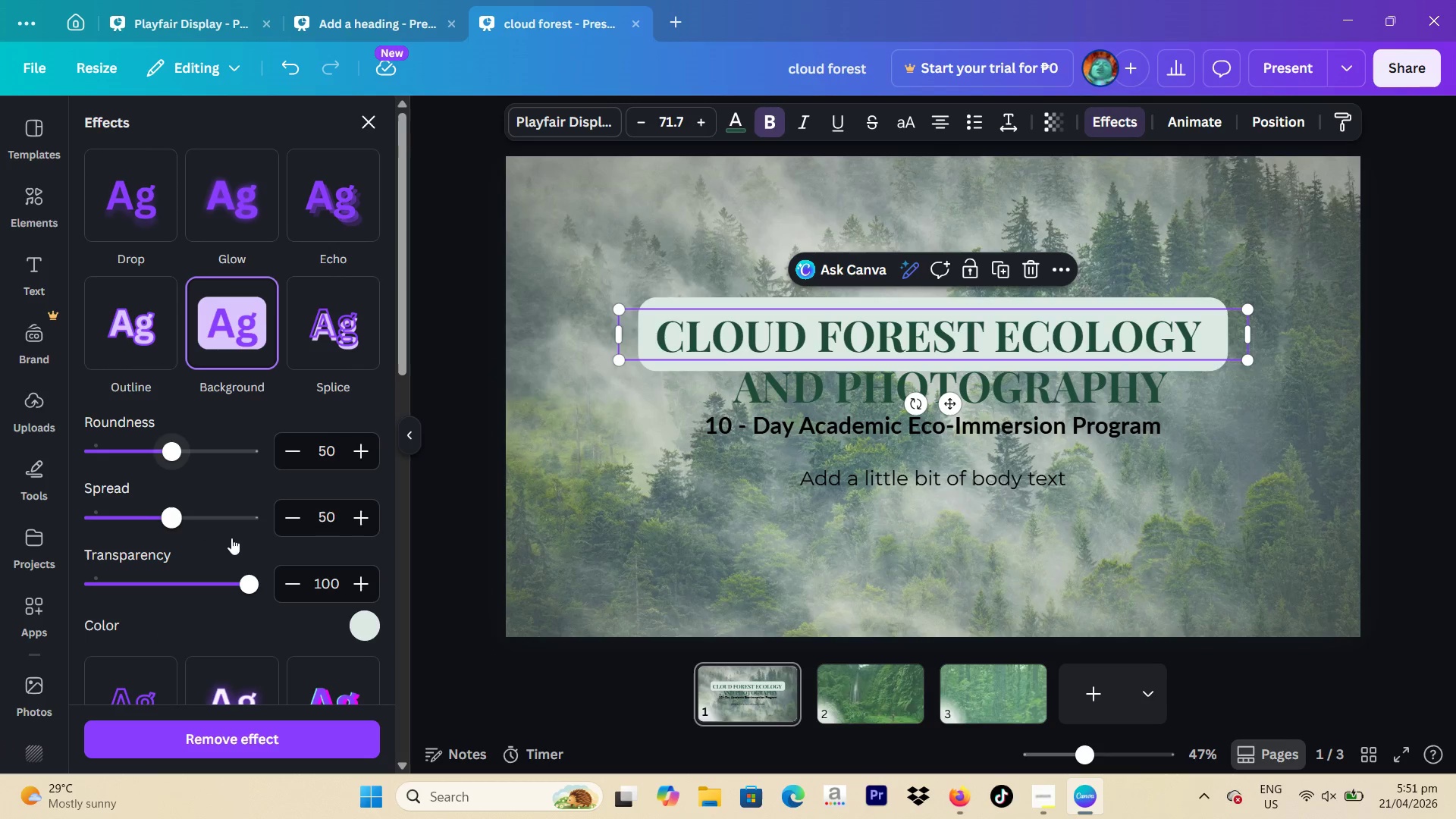 
left_click_drag(start_coordinate=[162, 582], to_coordinate=[165, 592])
 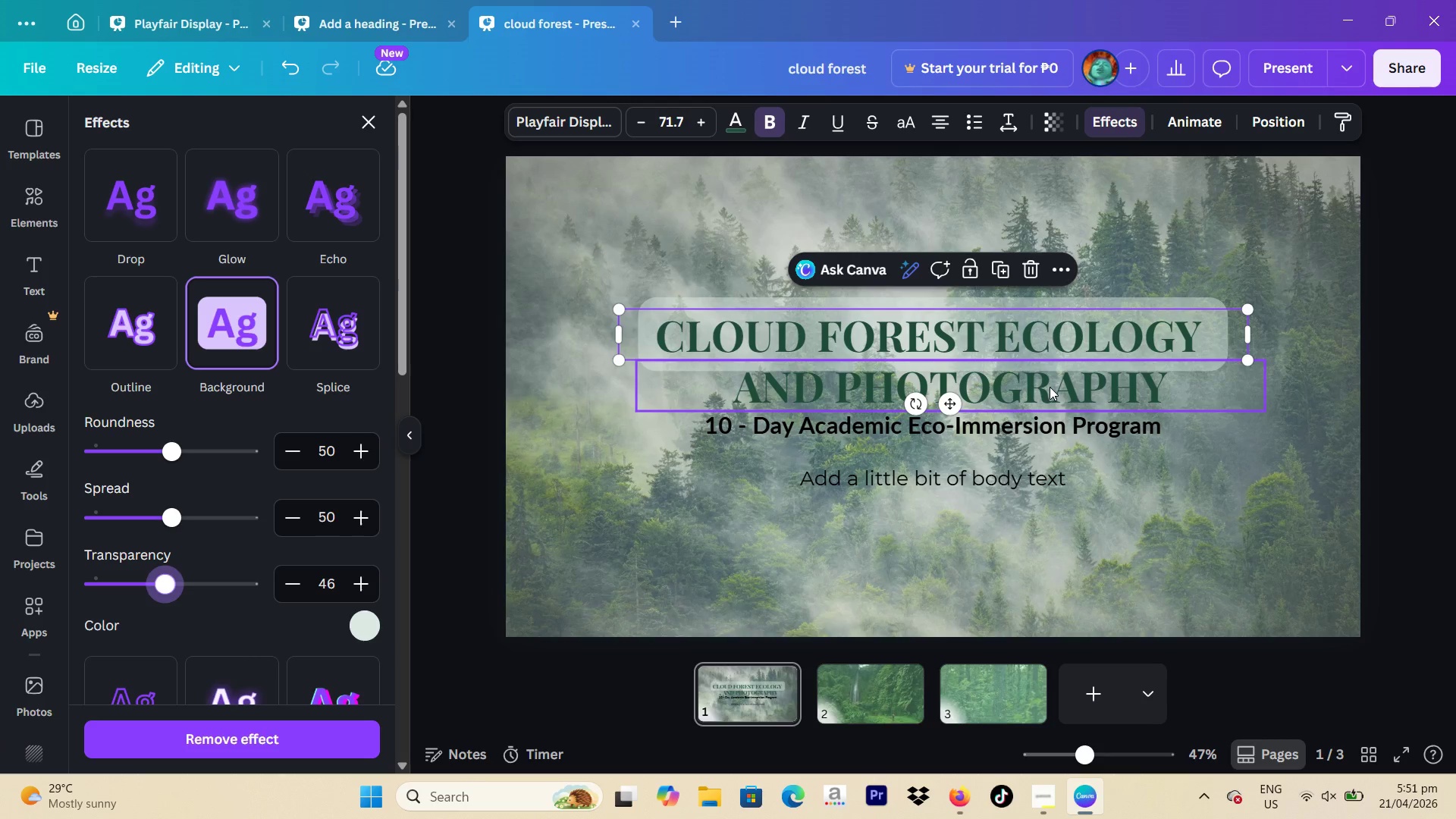 
left_click([1050, 387])
 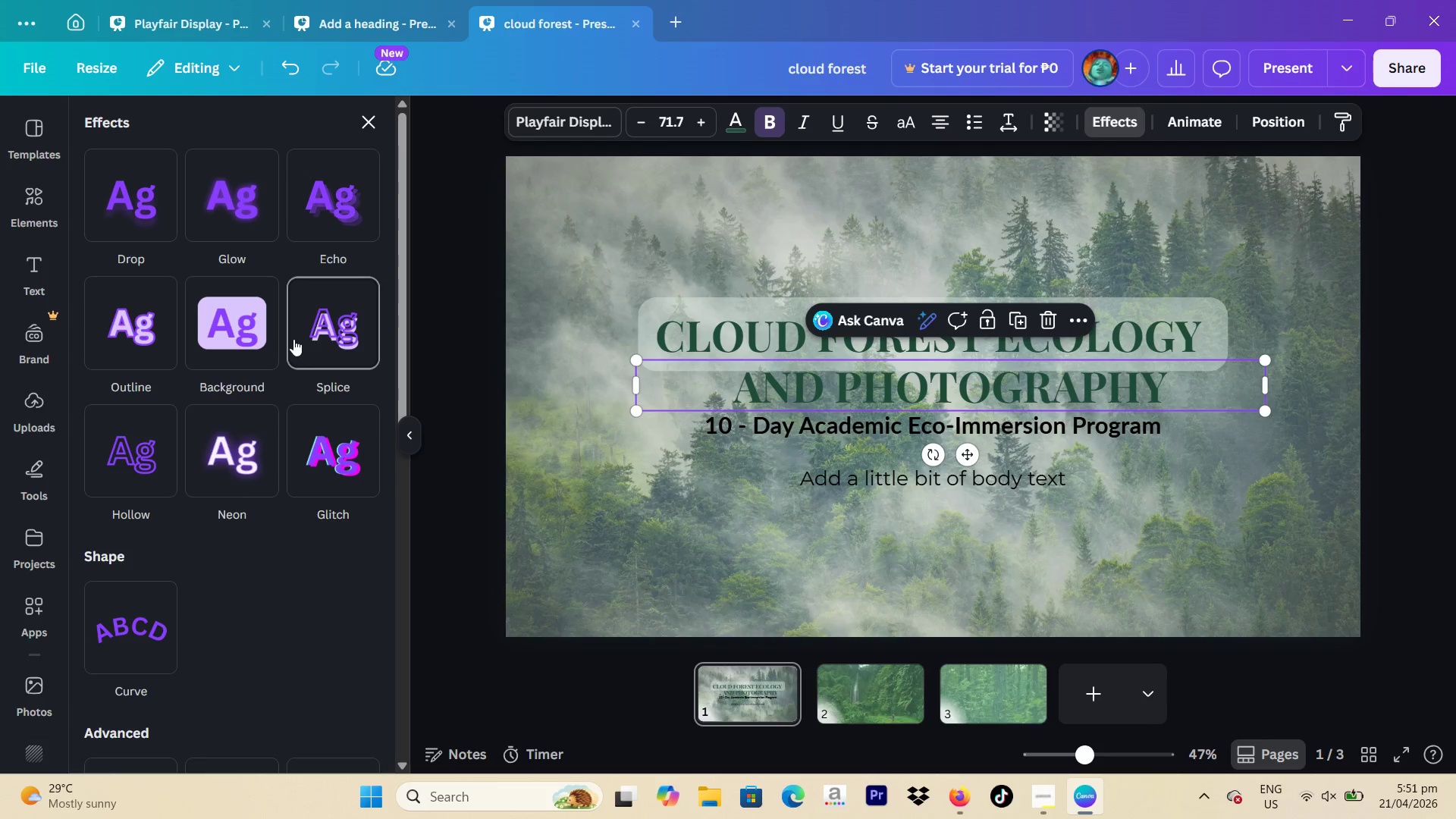 
left_click([226, 338])
 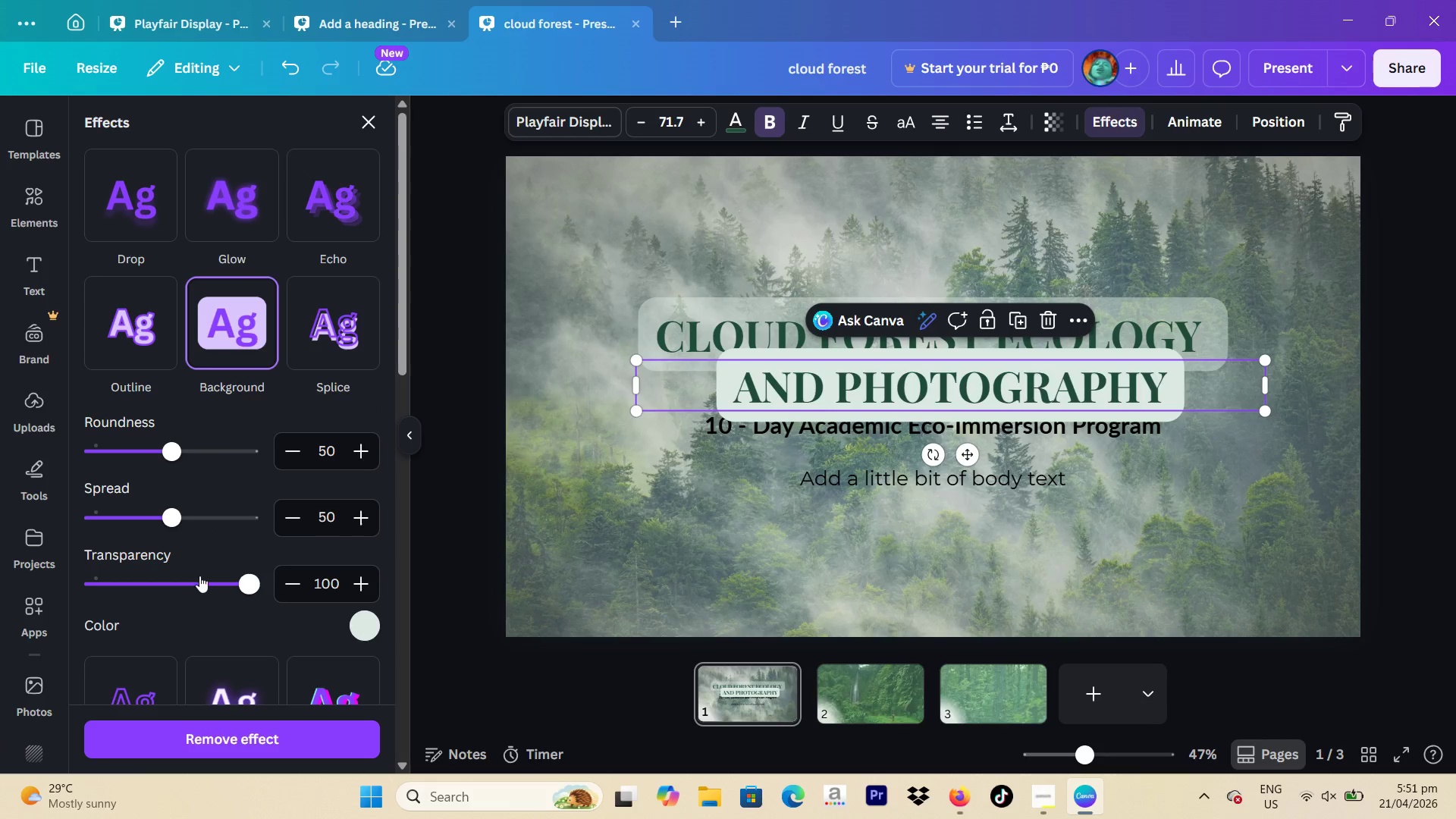 
left_click_drag(start_coordinate=[197, 587], to_coordinate=[177, 597])
 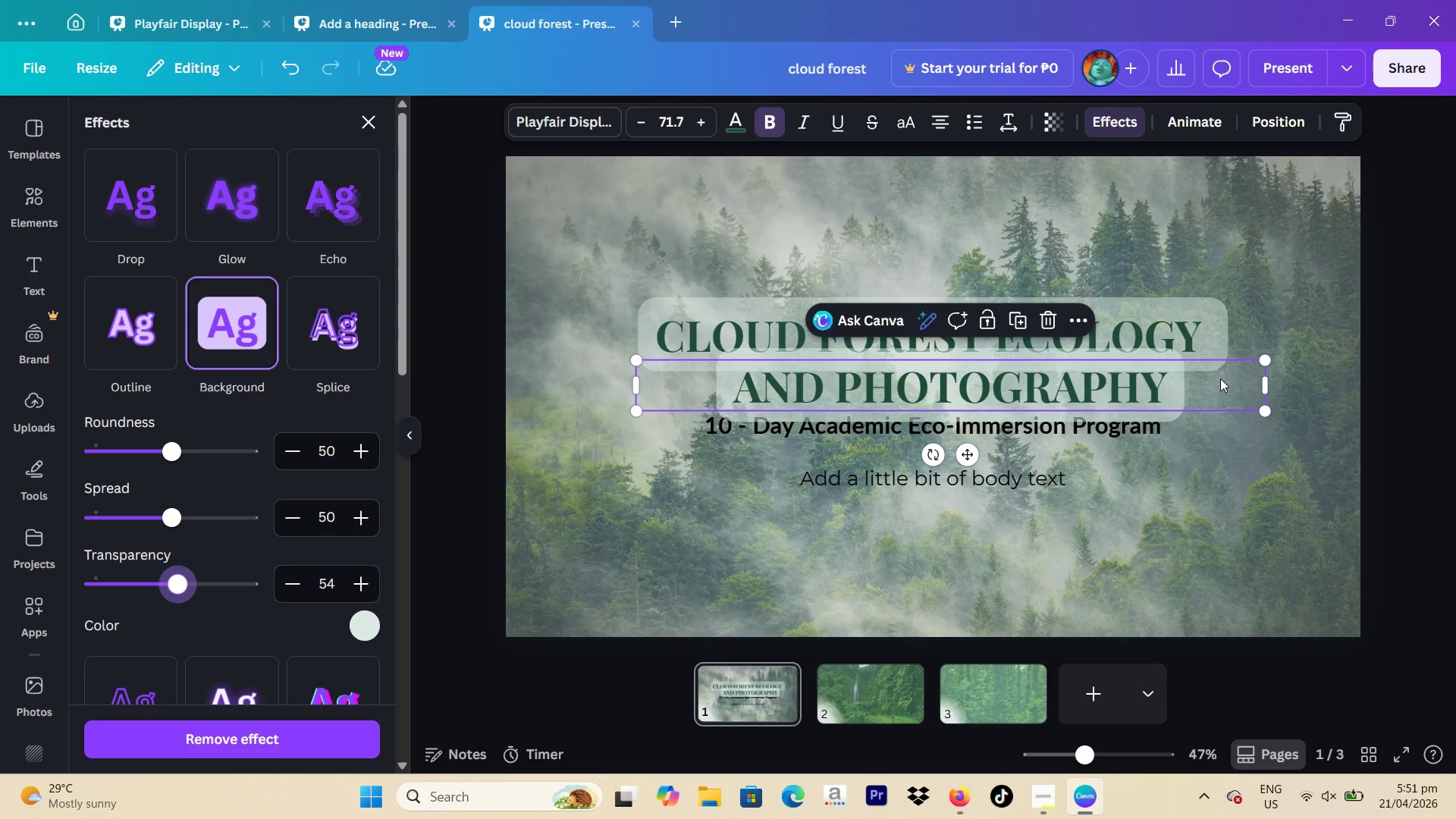 
key(Backspace)
 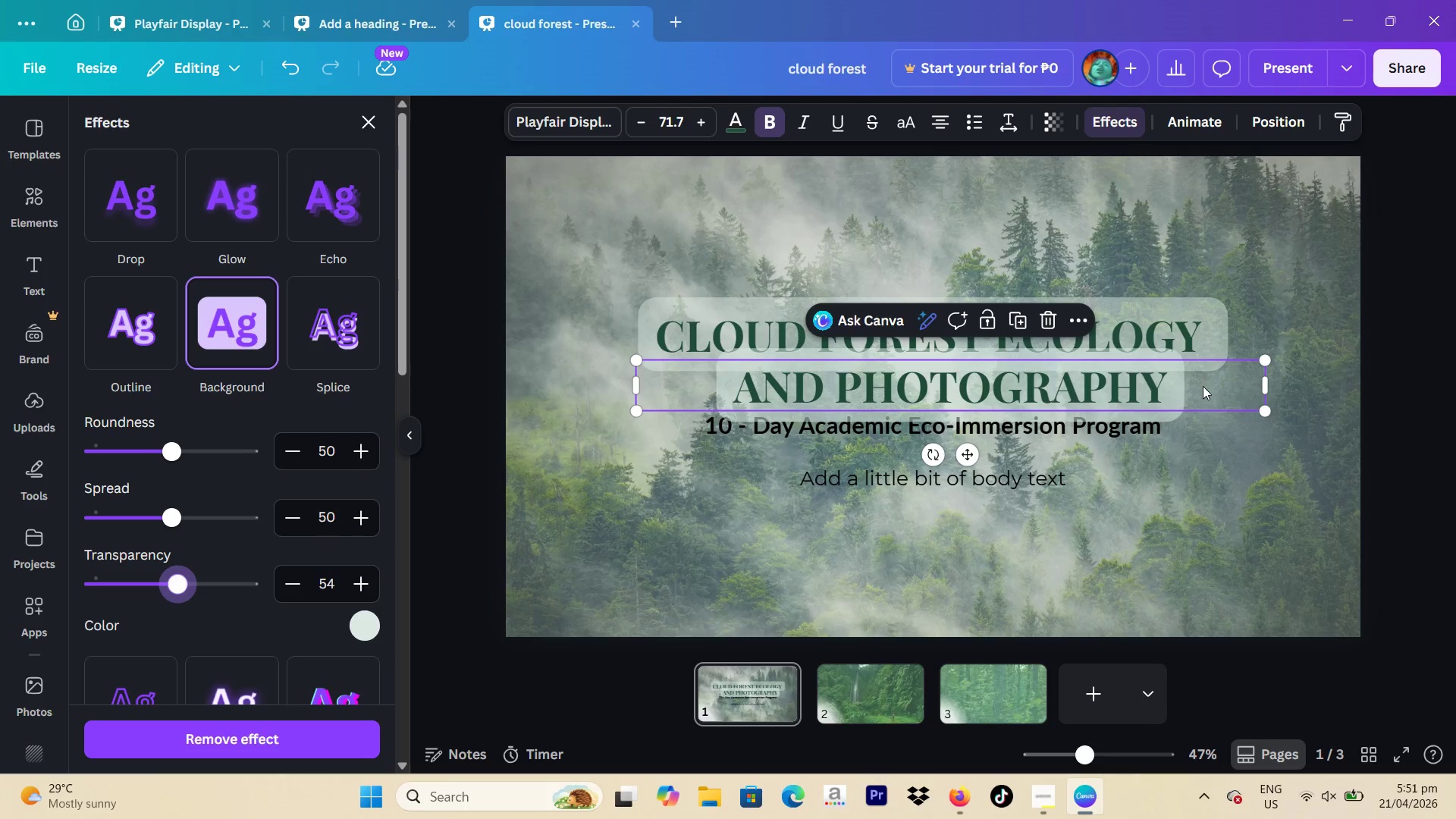 
double_click([1197, 386])
 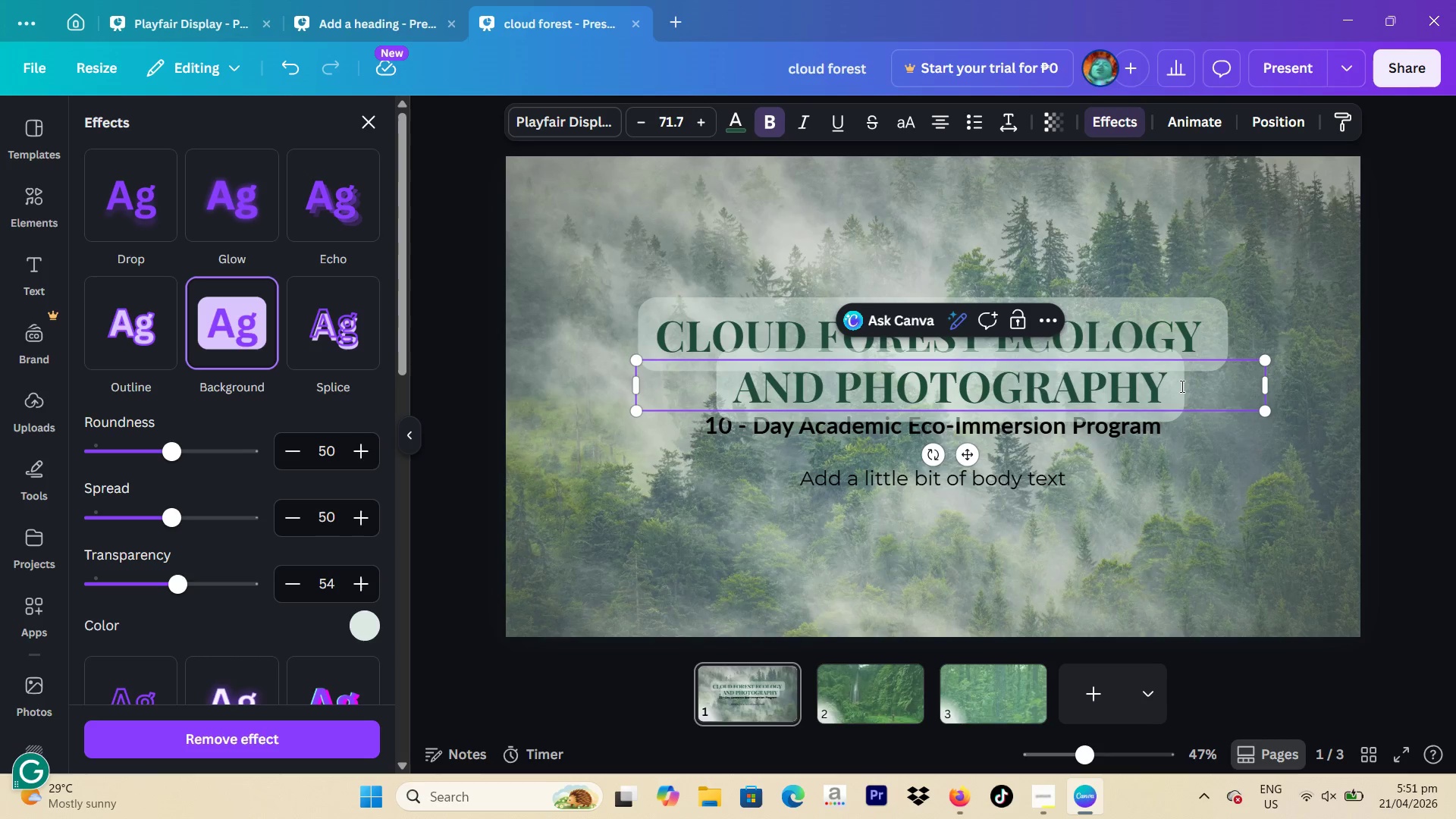 
left_click_drag(start_coordinate=[1181, 386], to_coordinate=[651, 372])
 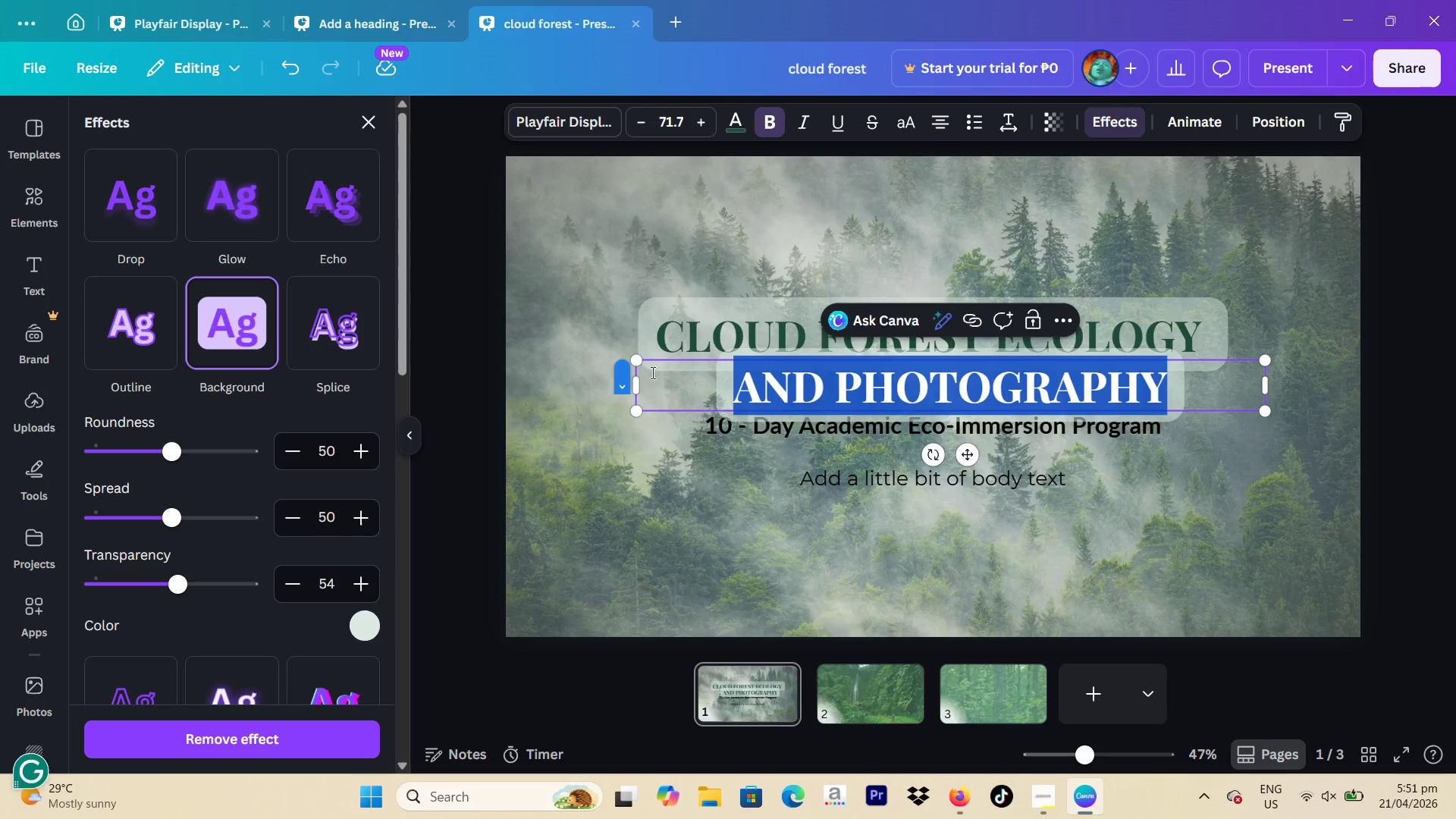 
key(Control+C)
 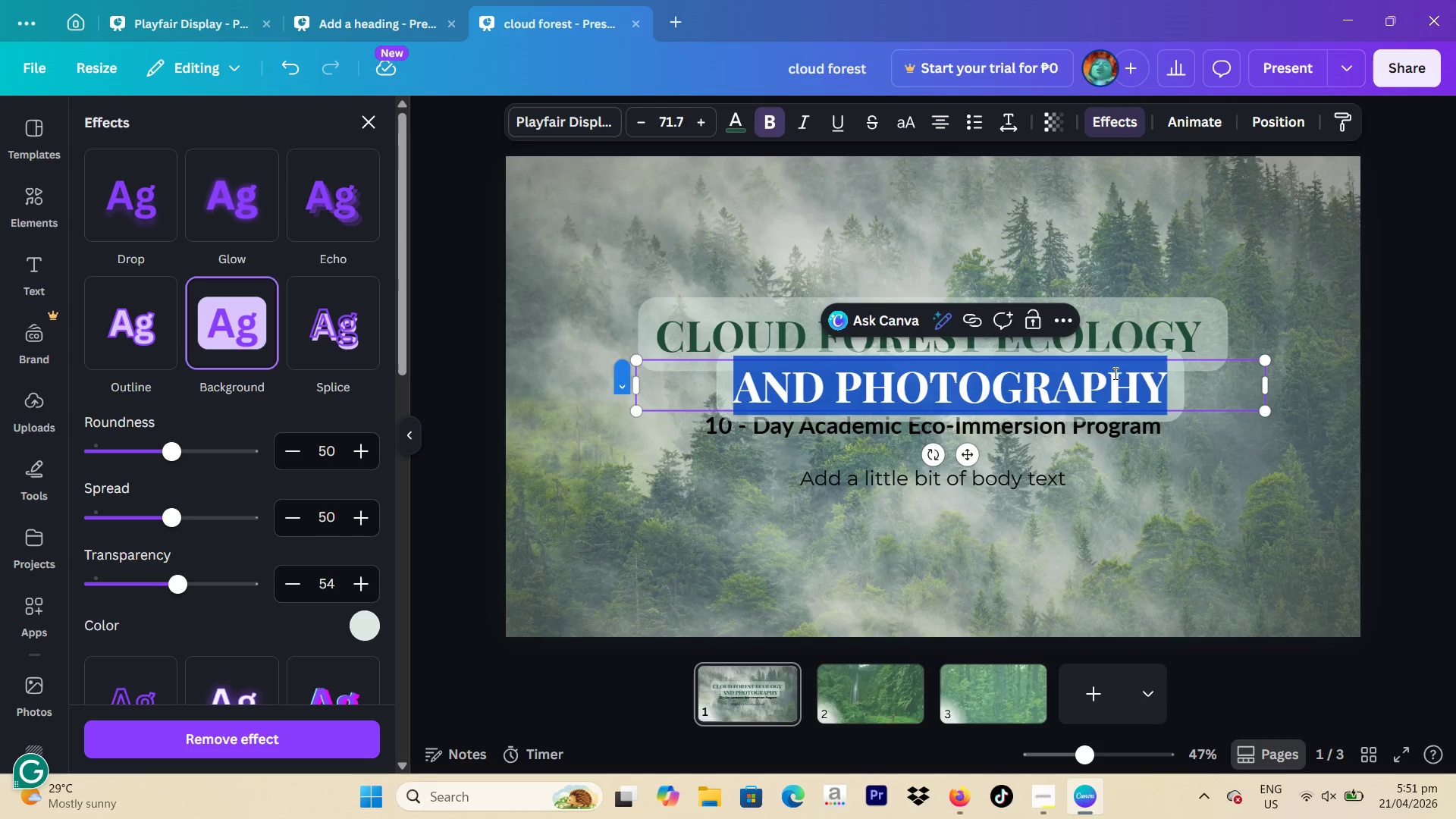 
key(Backspace)
 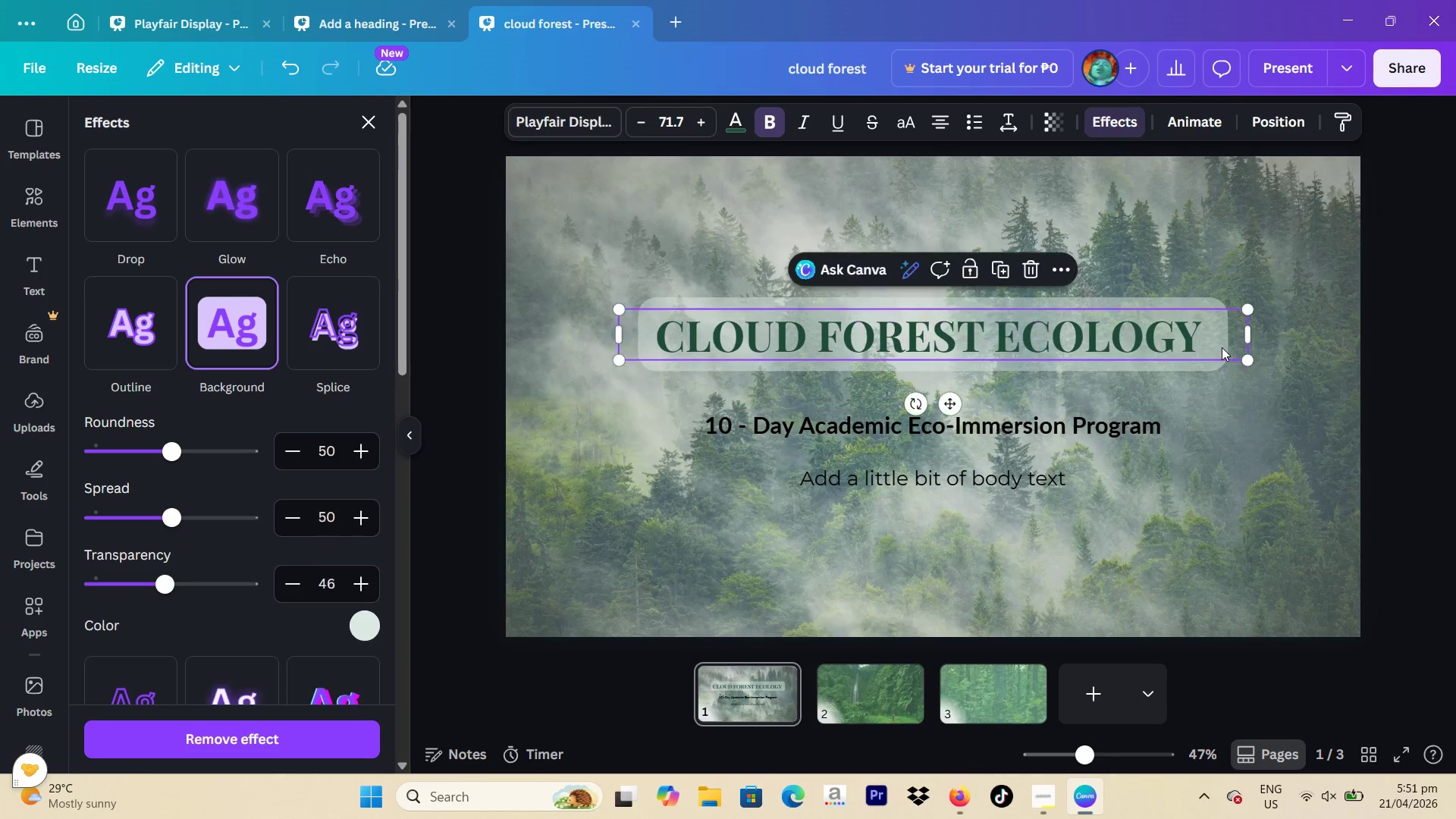 
double_click([1222, 347])
 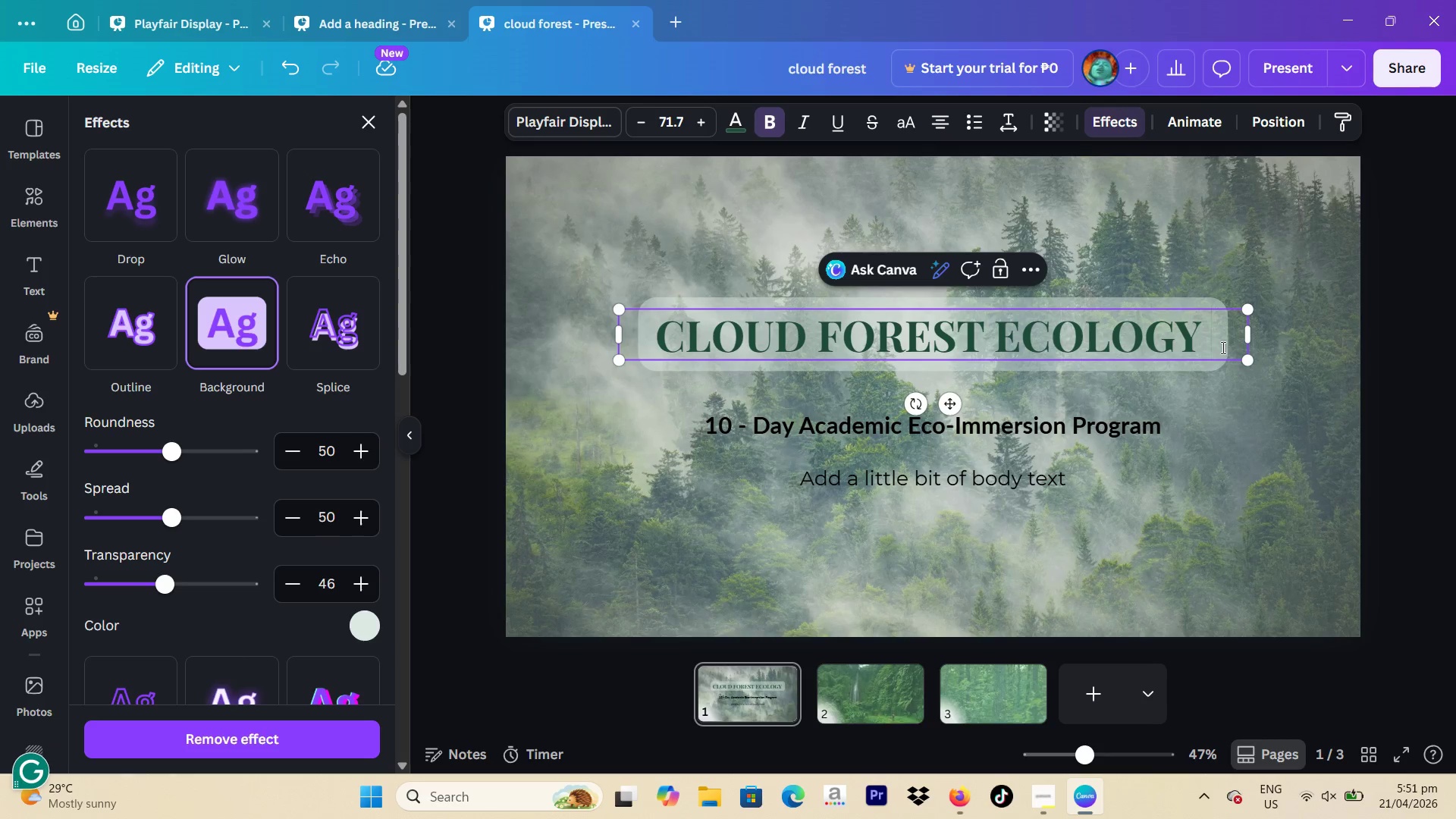 
key(Control+V)
 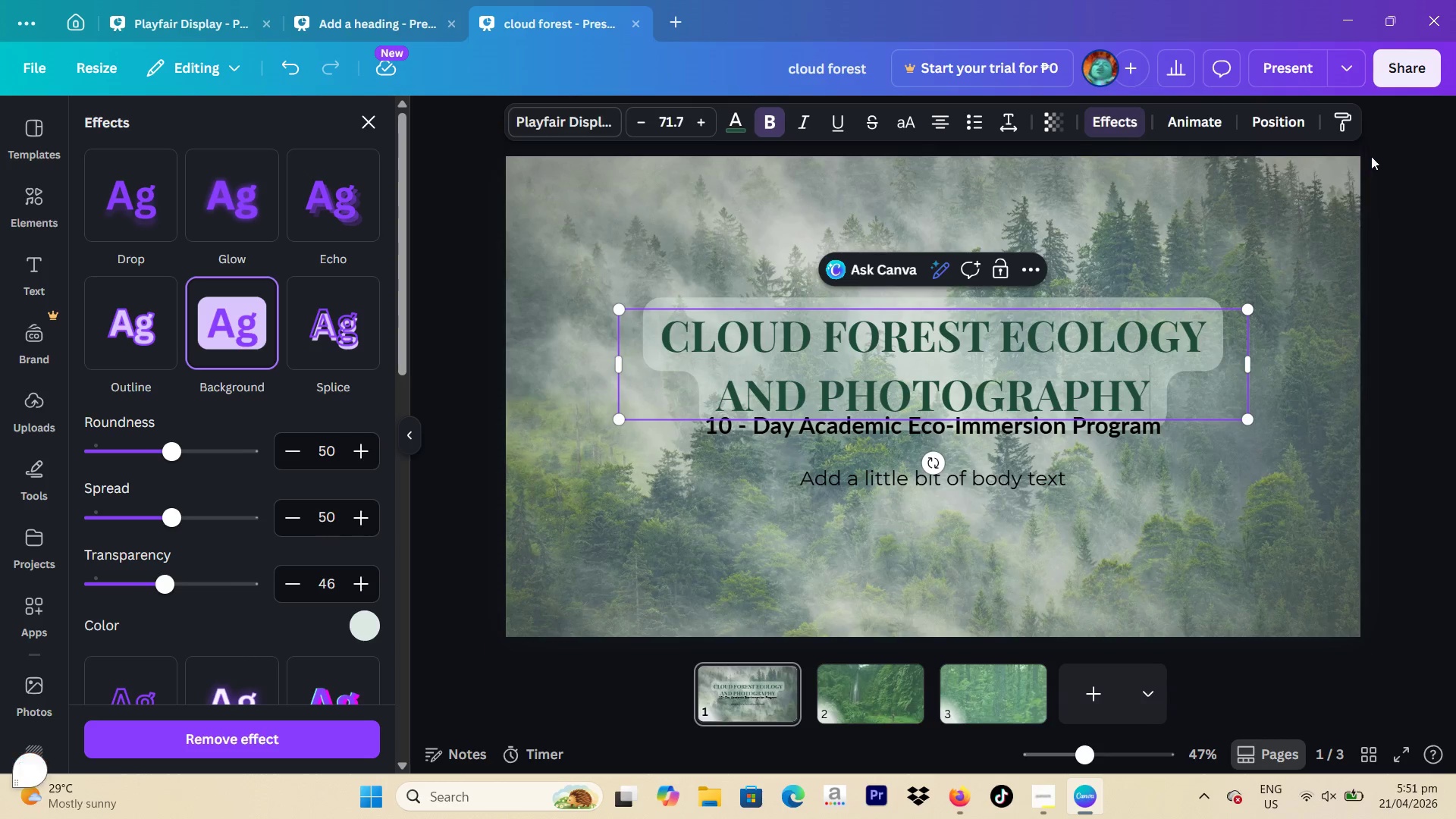 
left_click([1417, 280])
 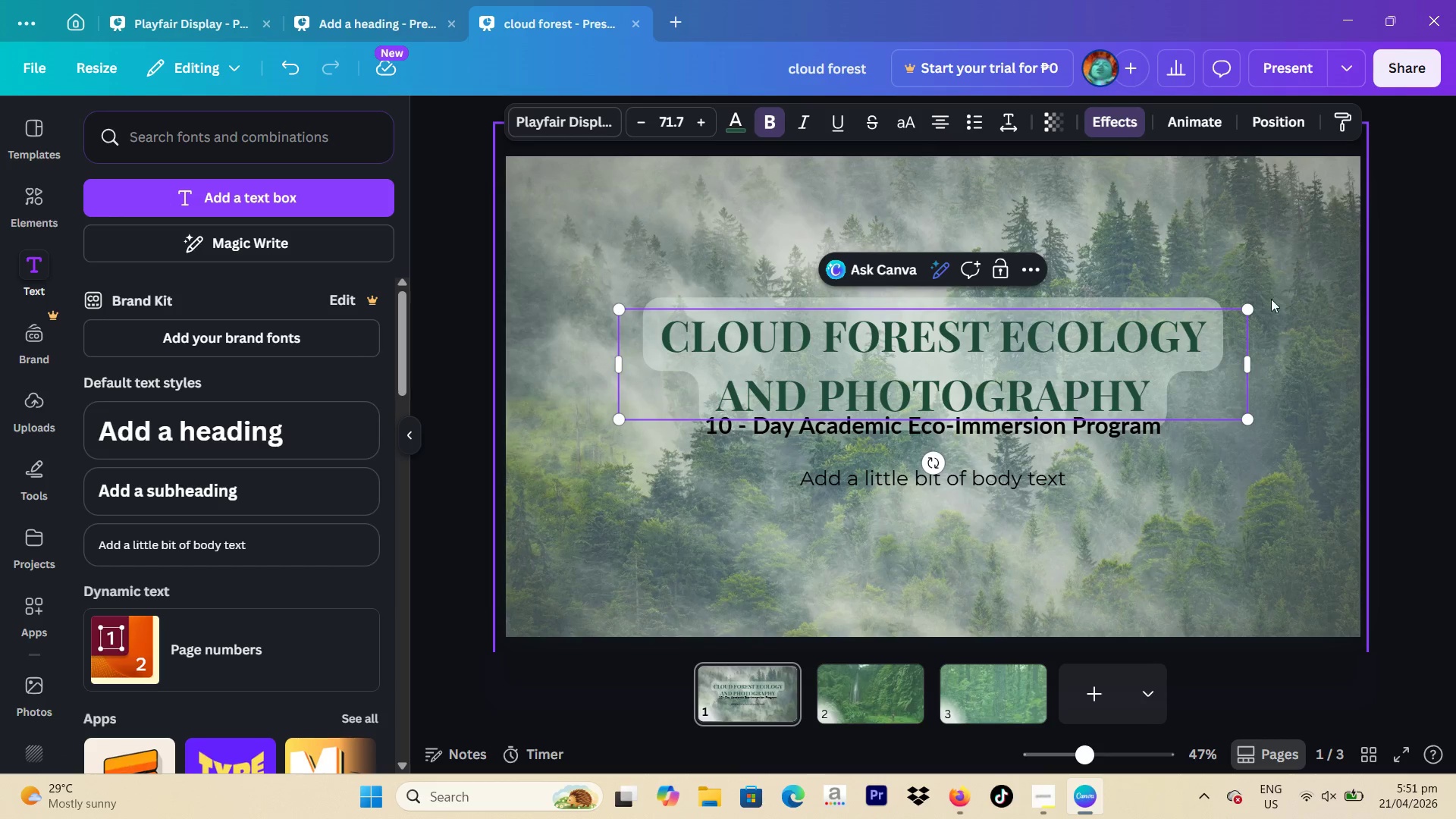 
left_click([1408, 309])
 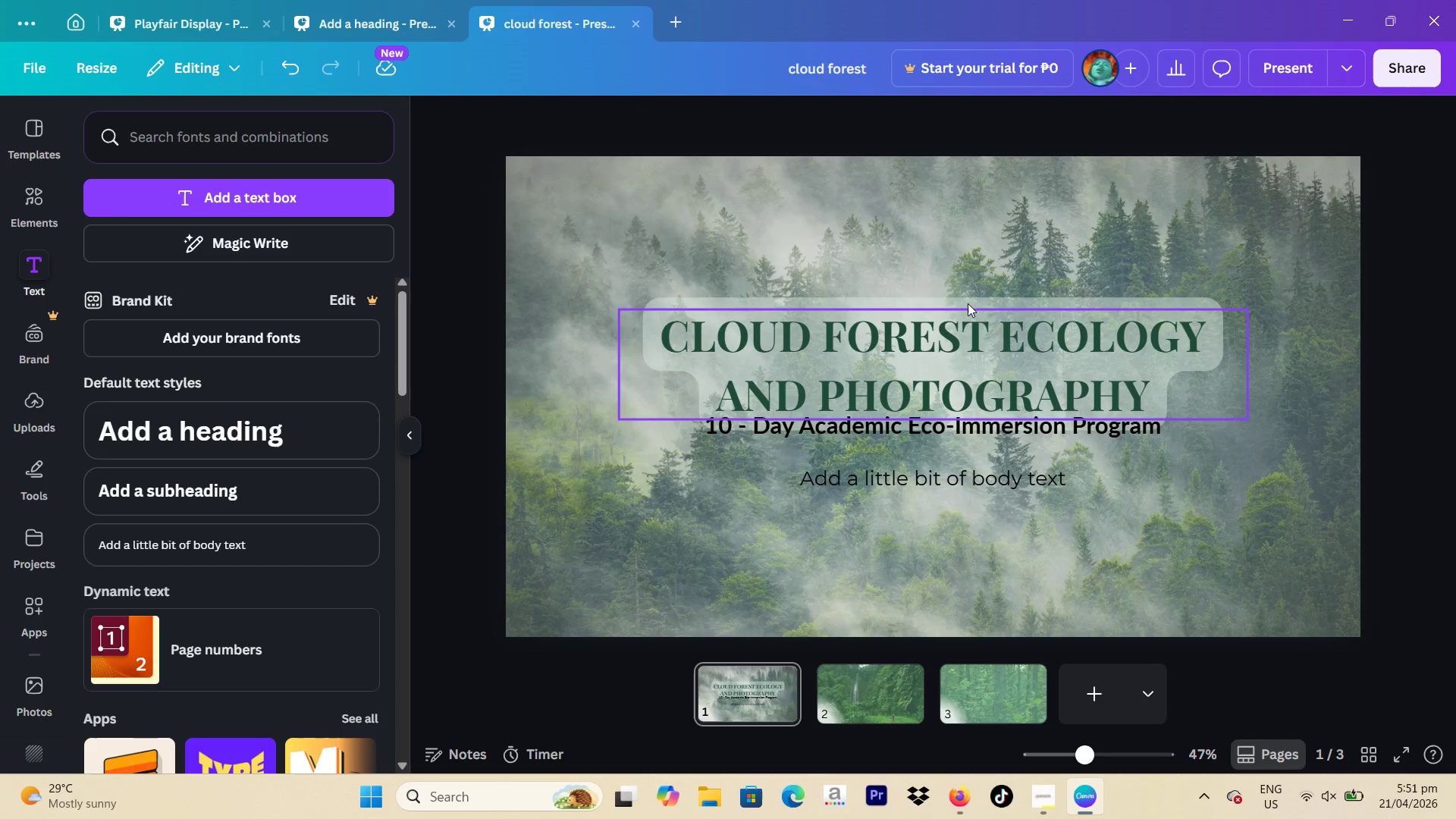 
left_click([968, 304])
 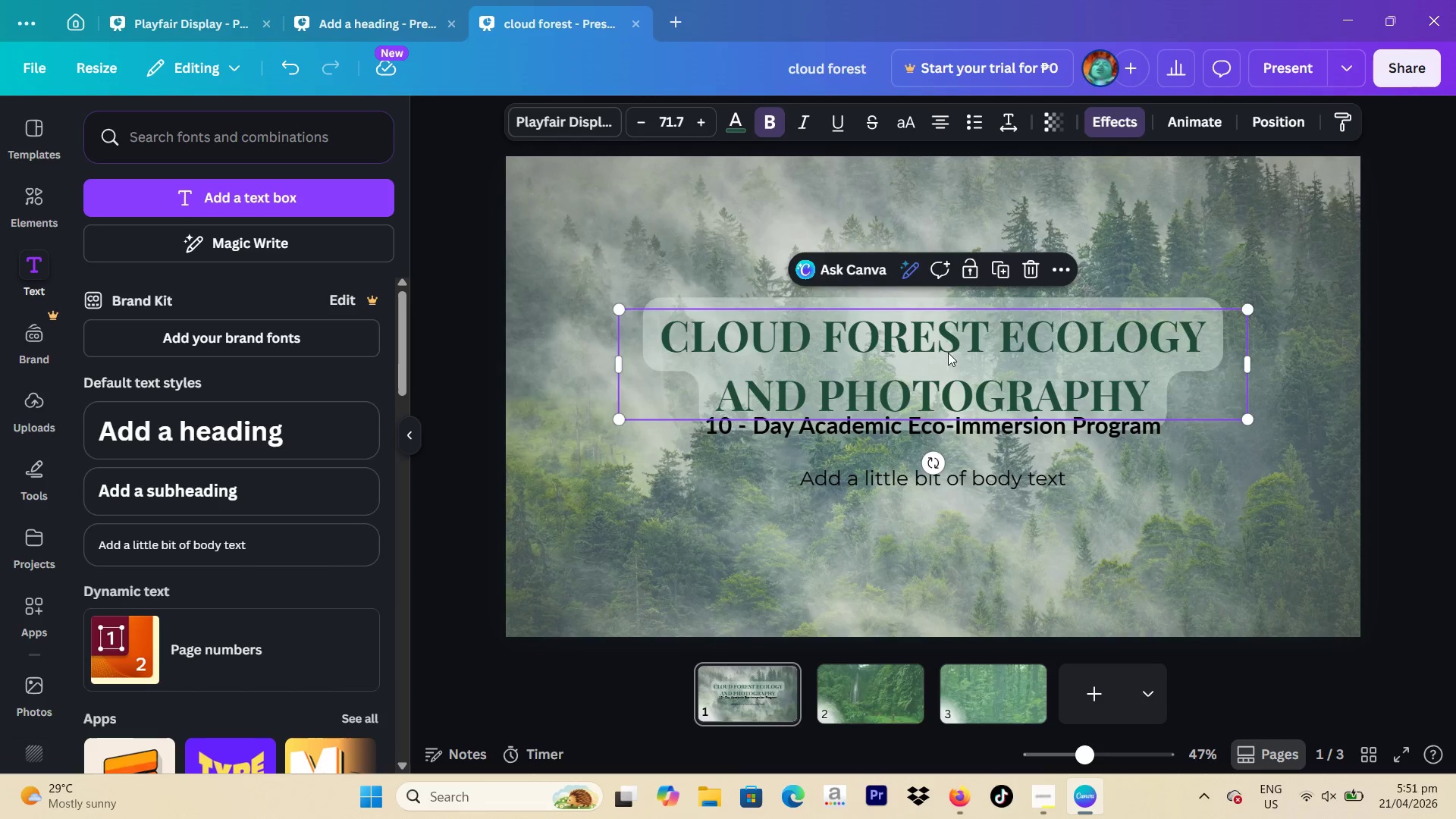 
left_click_drag(start_coordinate=[948, 353], to_coordinate=[952, 337])
 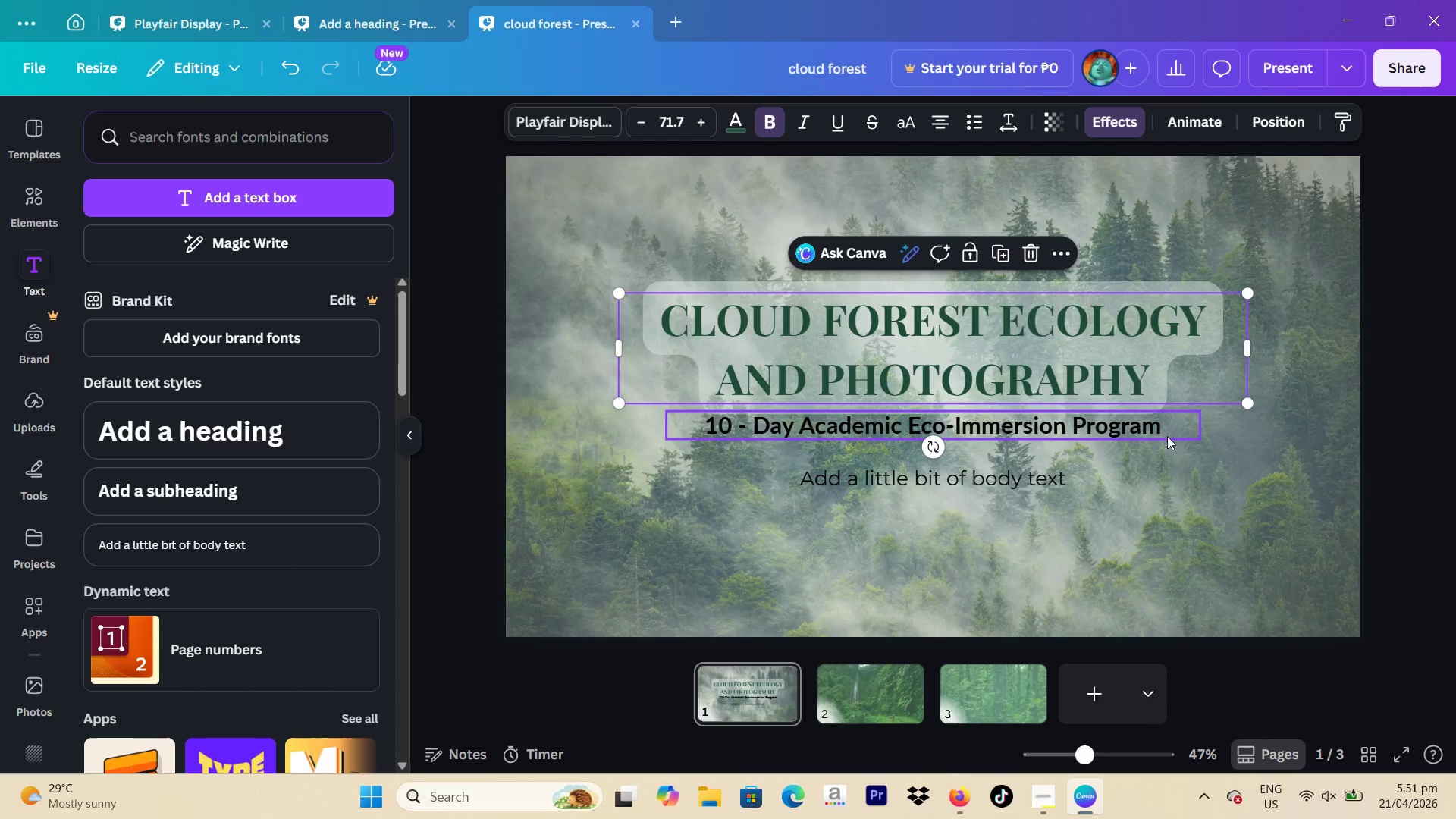 
left_click([1085, 437])
 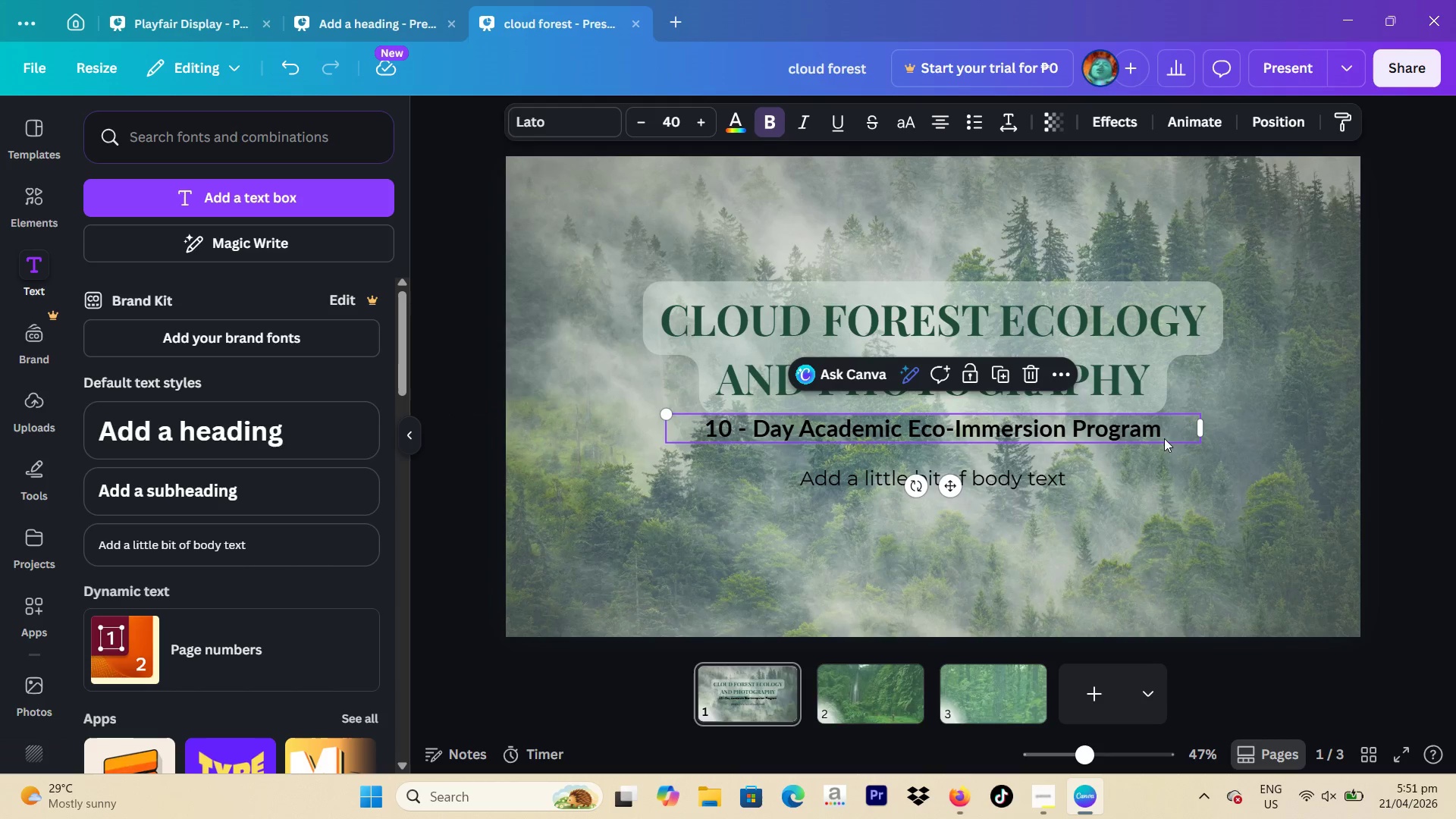 
wait(5.95)
 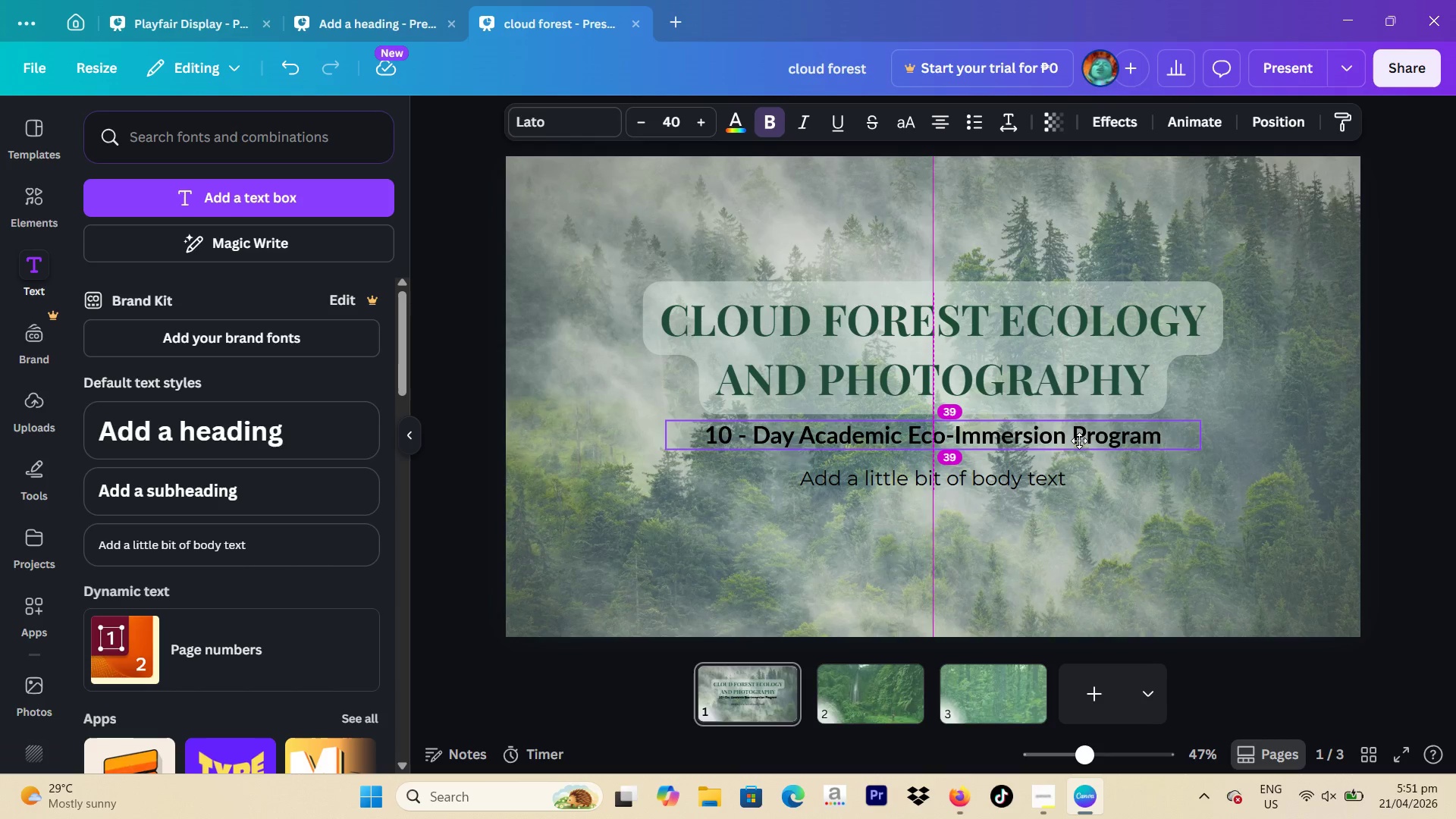 
left_click([1417, 416])
 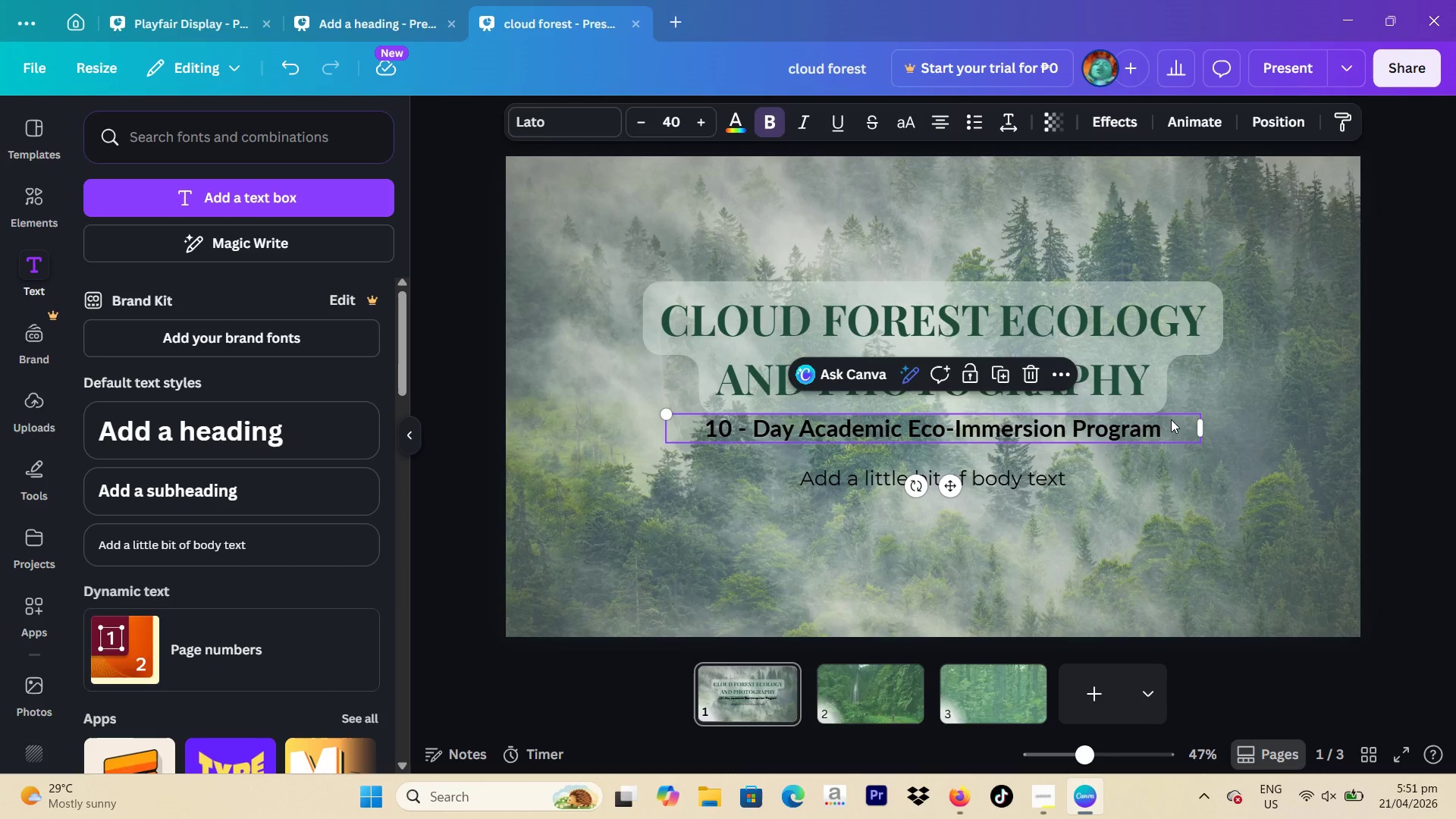 
wait(9.72)
 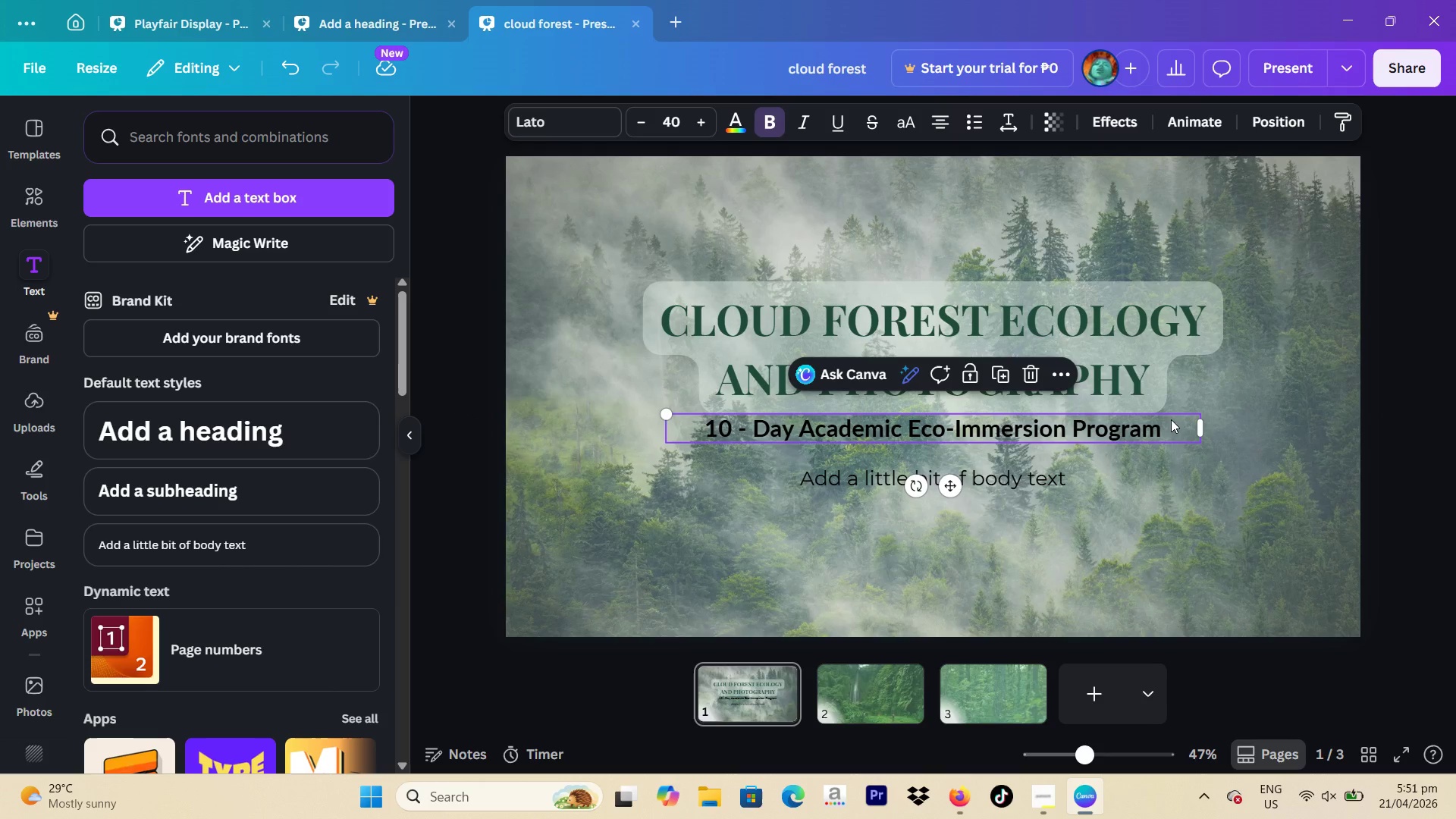 
left_click([834, 341])
 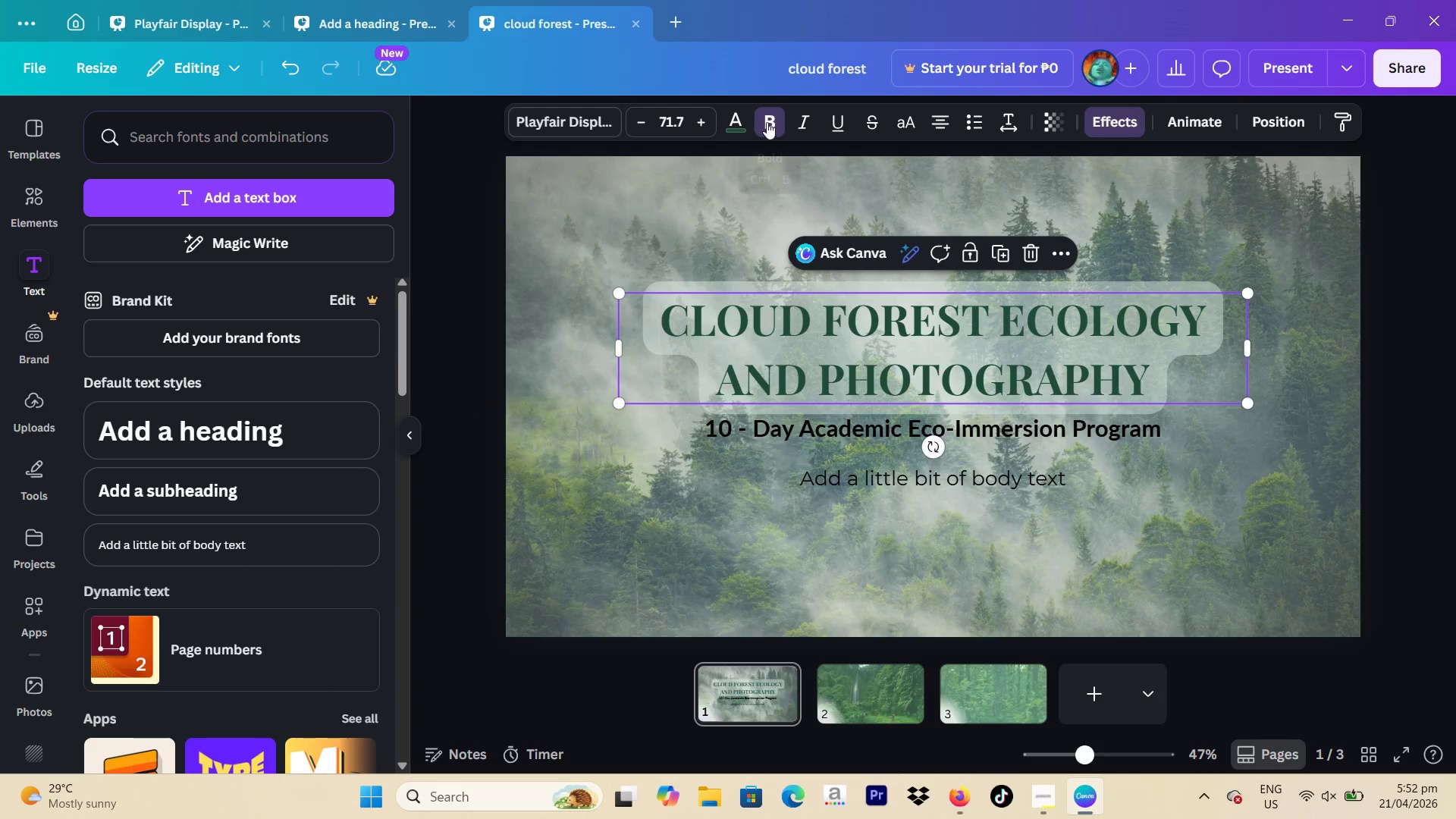 
left_click([743, 122])
 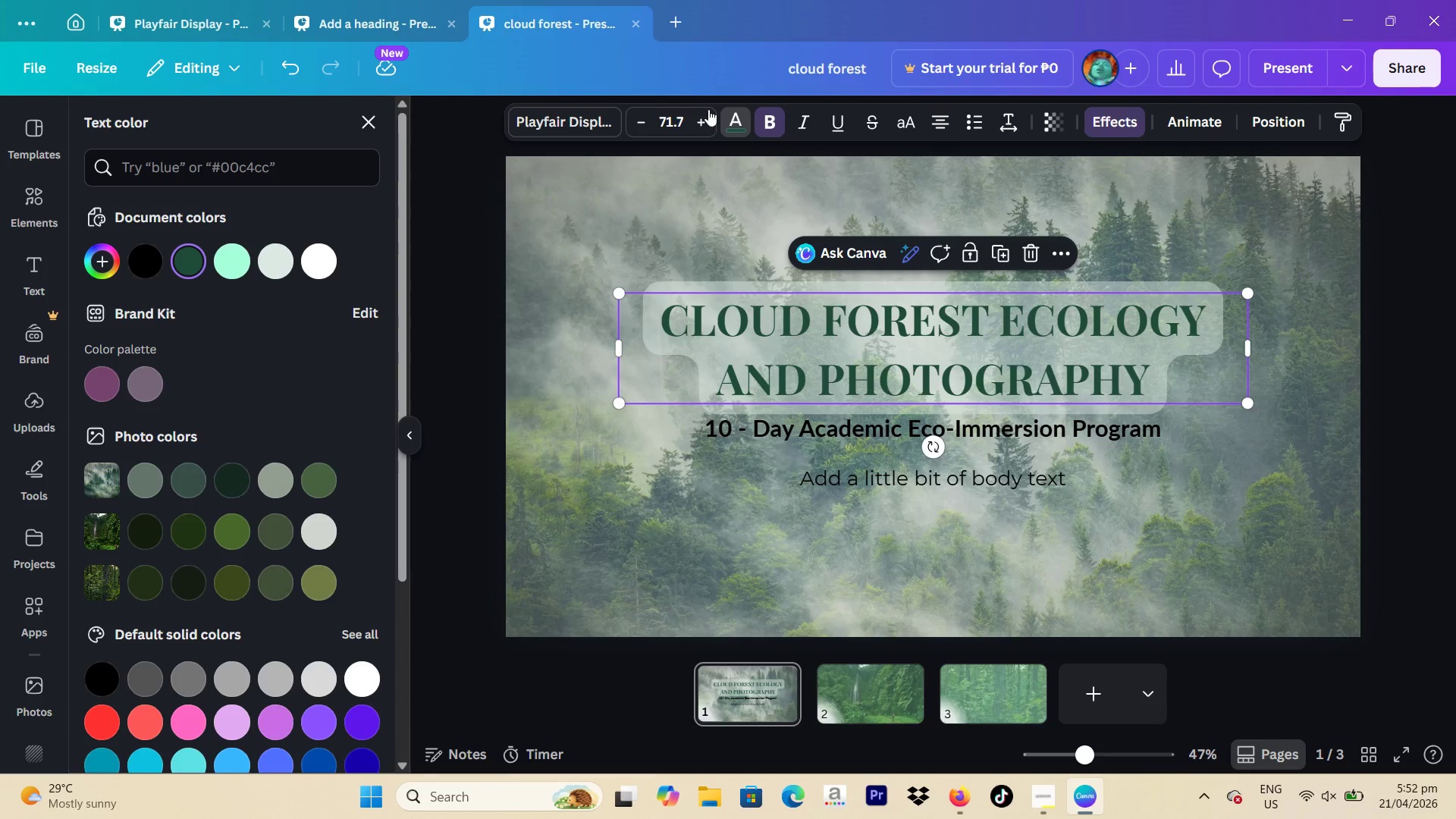 
left_click([736, 124])
 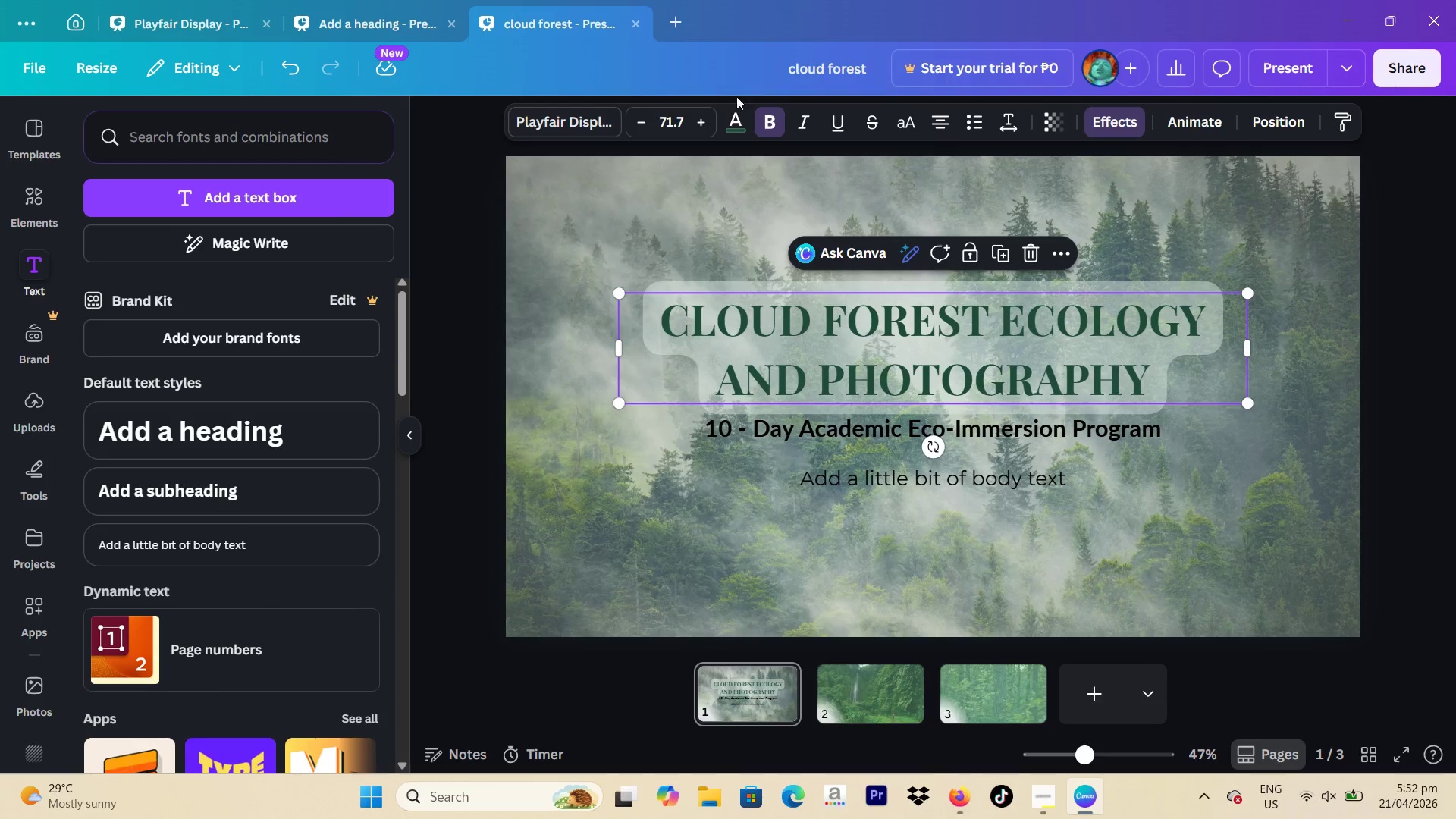 
left_click([732, 110])
 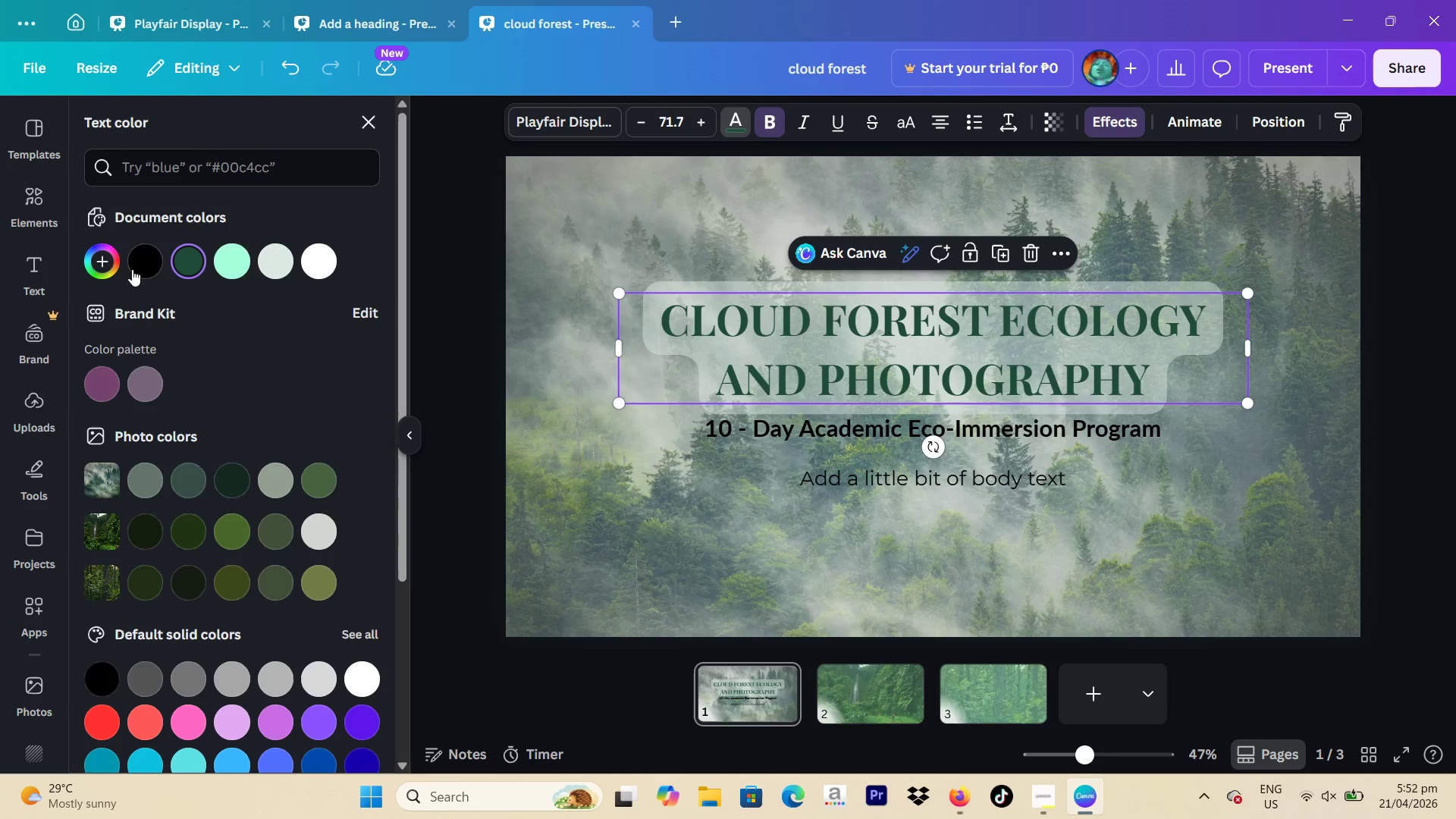 
left_click([115, 255])
 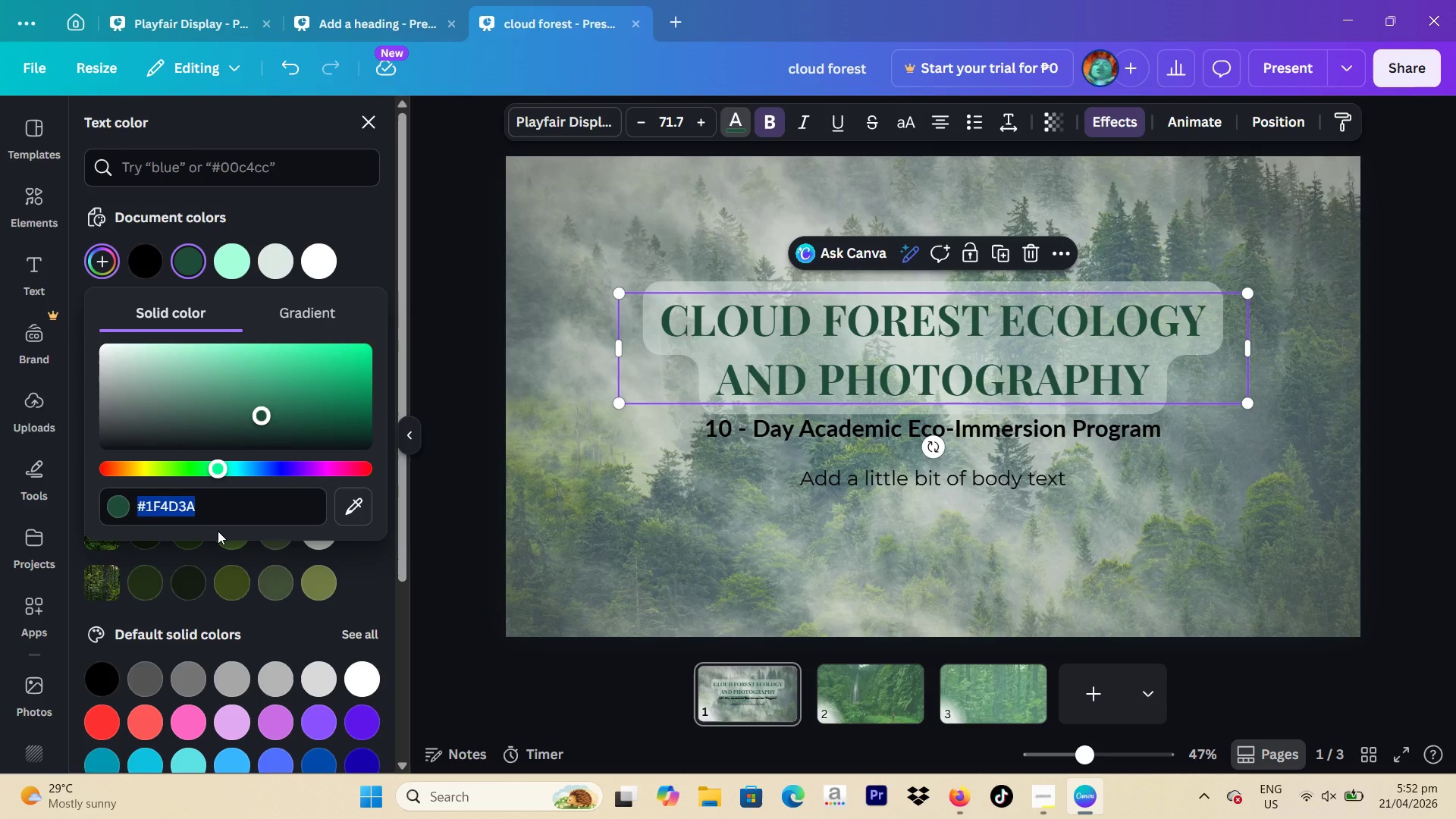 
key(Control+ControlLeft)
 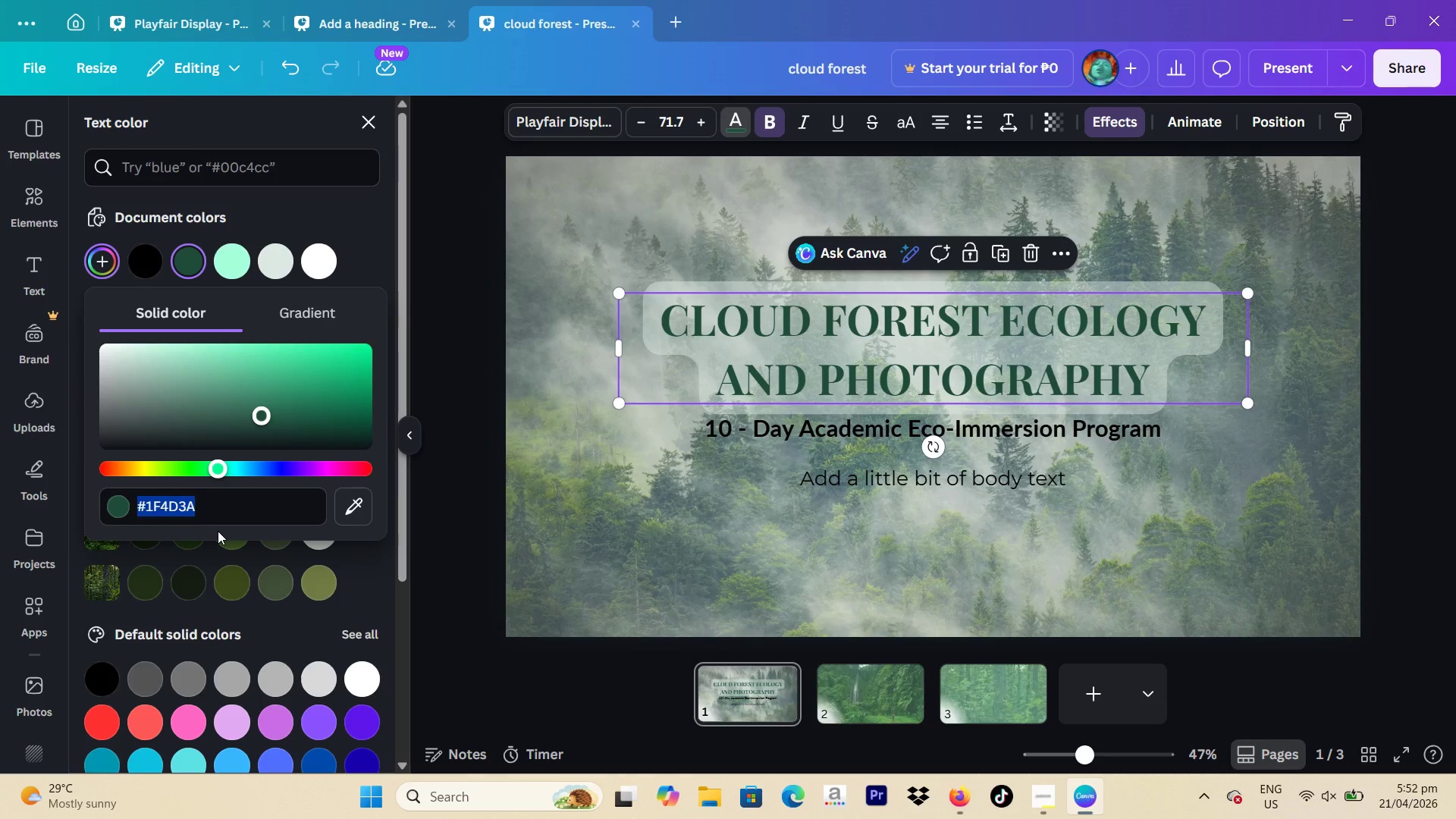 
key(Control+C)
 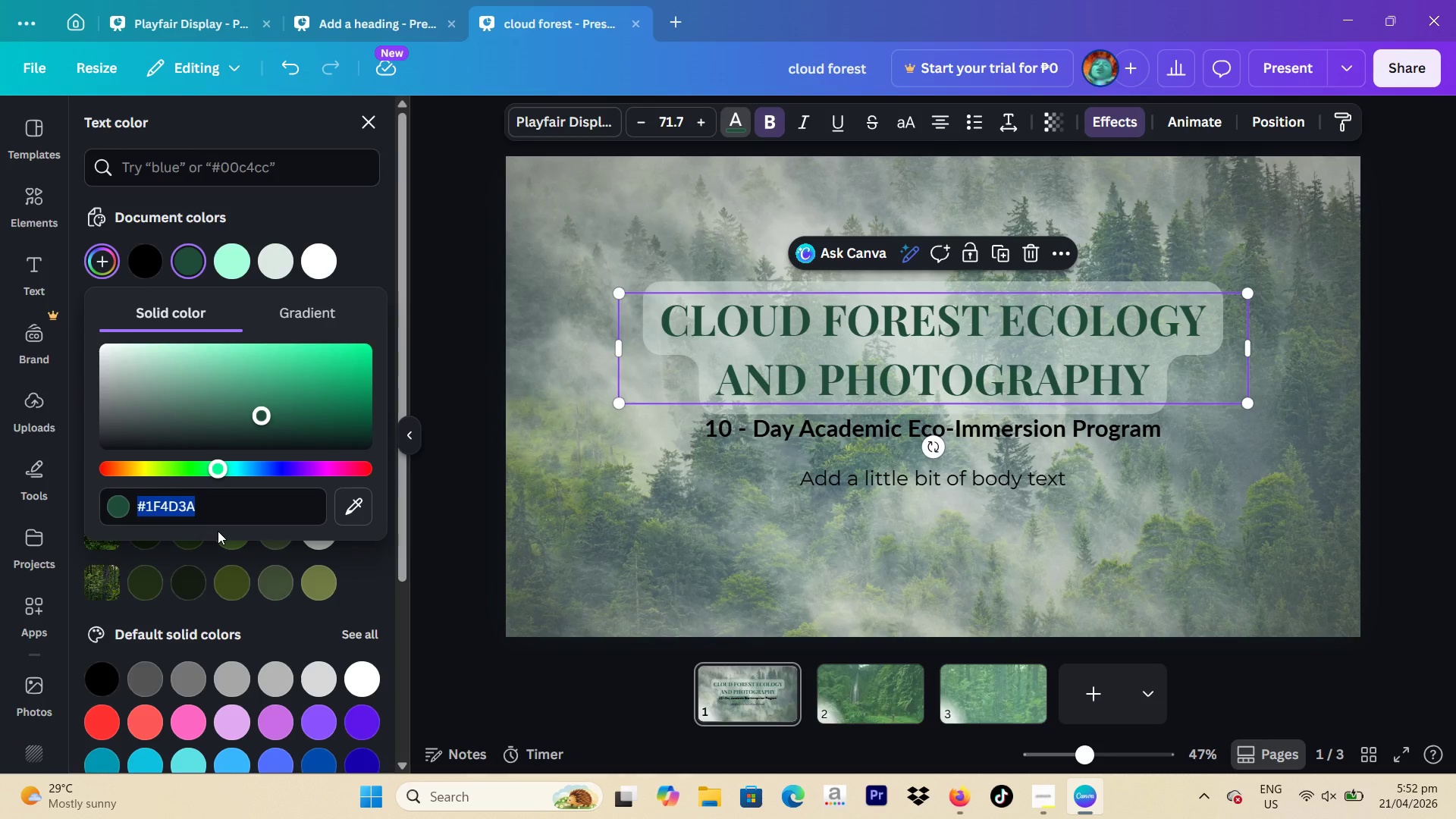 
type(0b3d2e)
 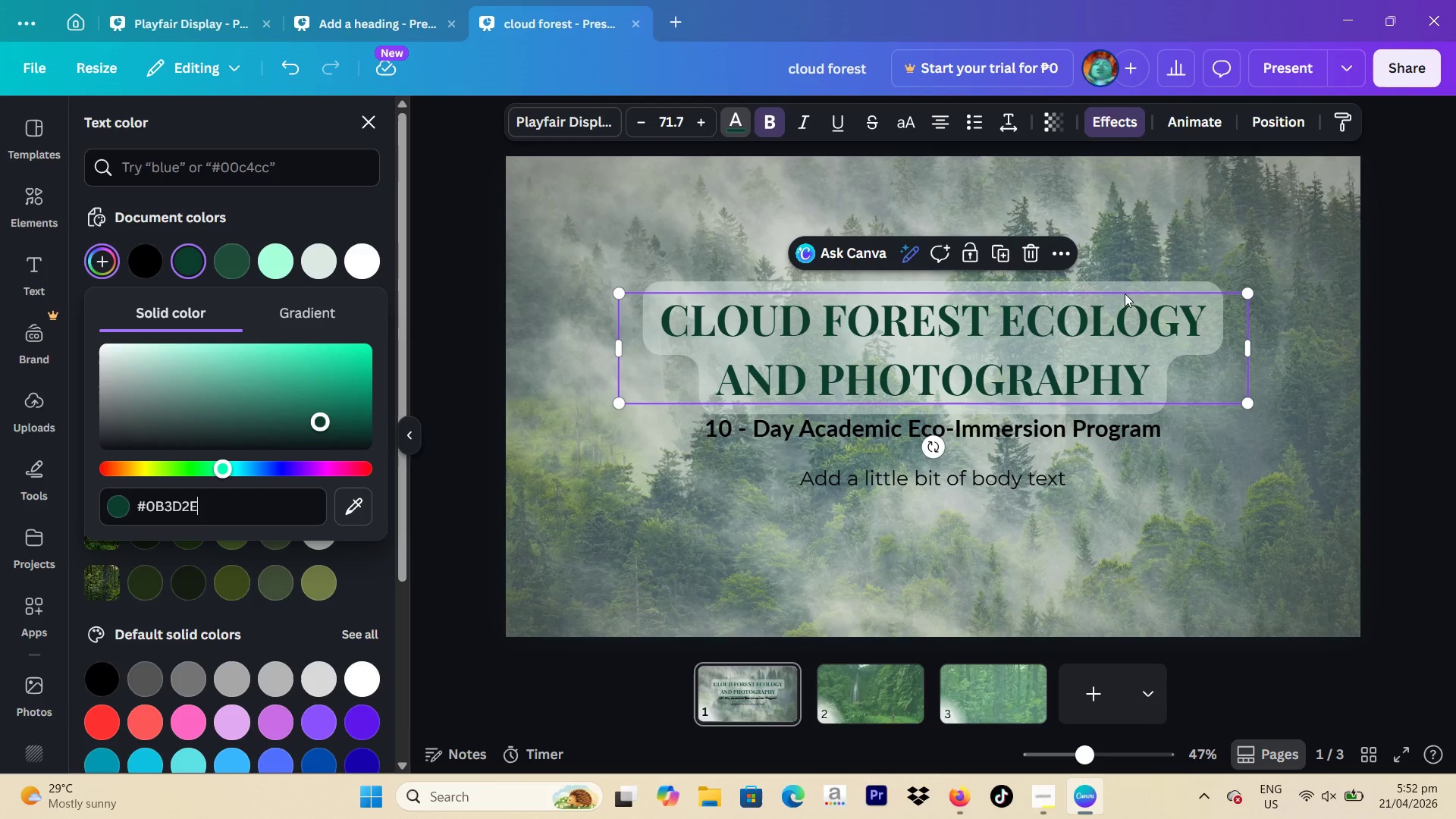 
left_click([1418, 347])
 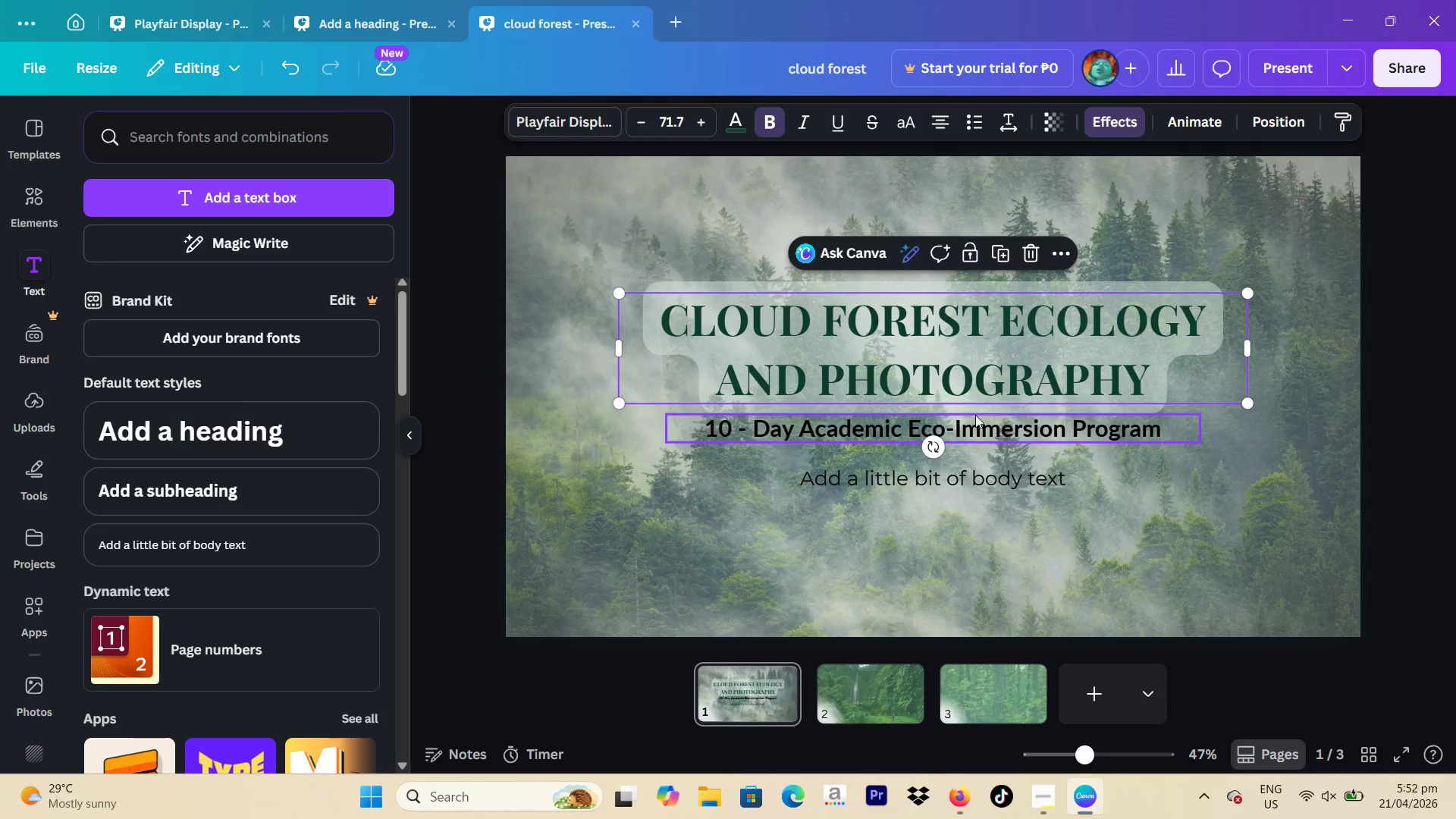 
left_click([975, 421])
 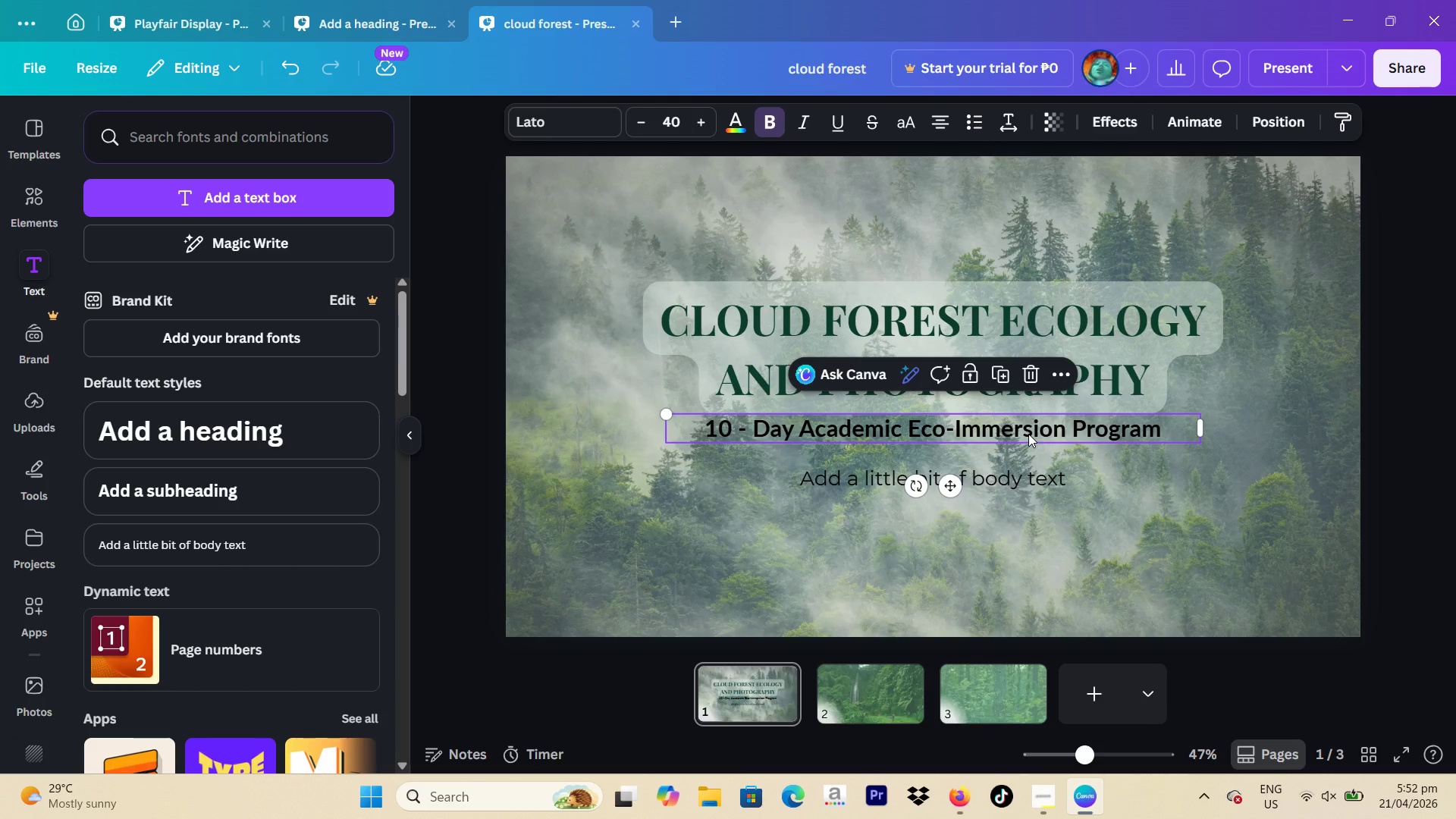 
wait(13.84)
 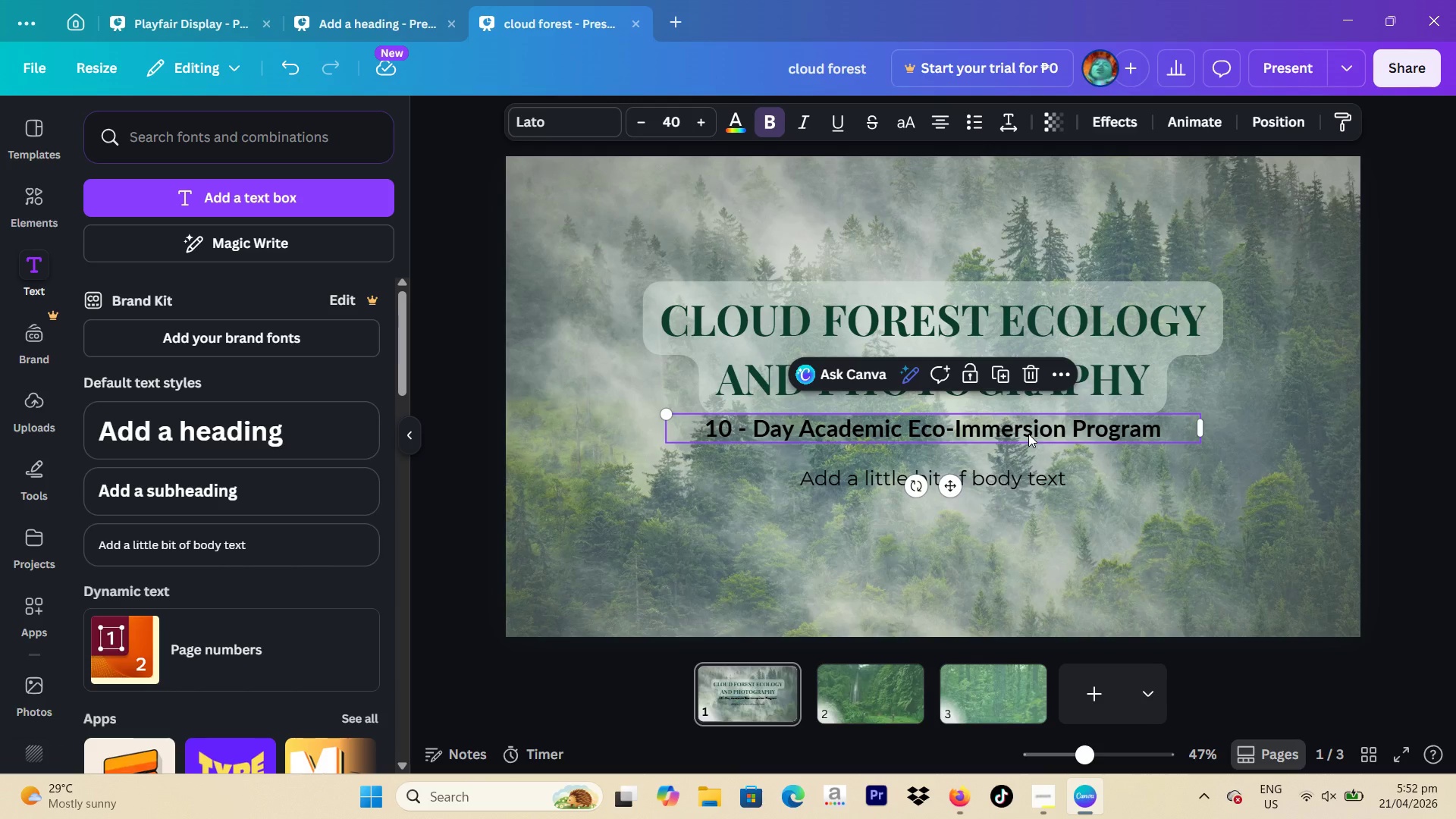 
left_click([720, 132])
 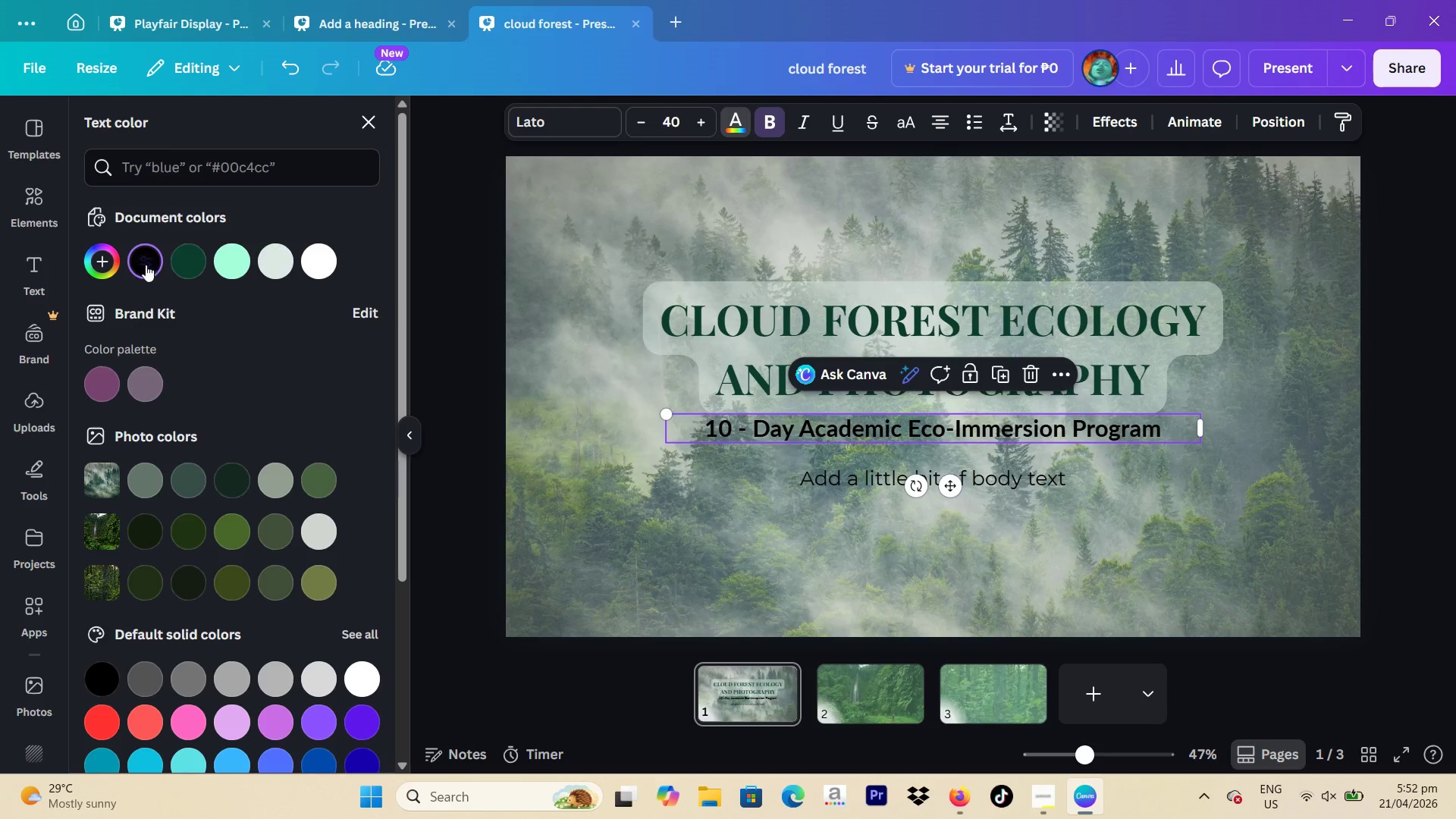 
left_click([100, 259])
 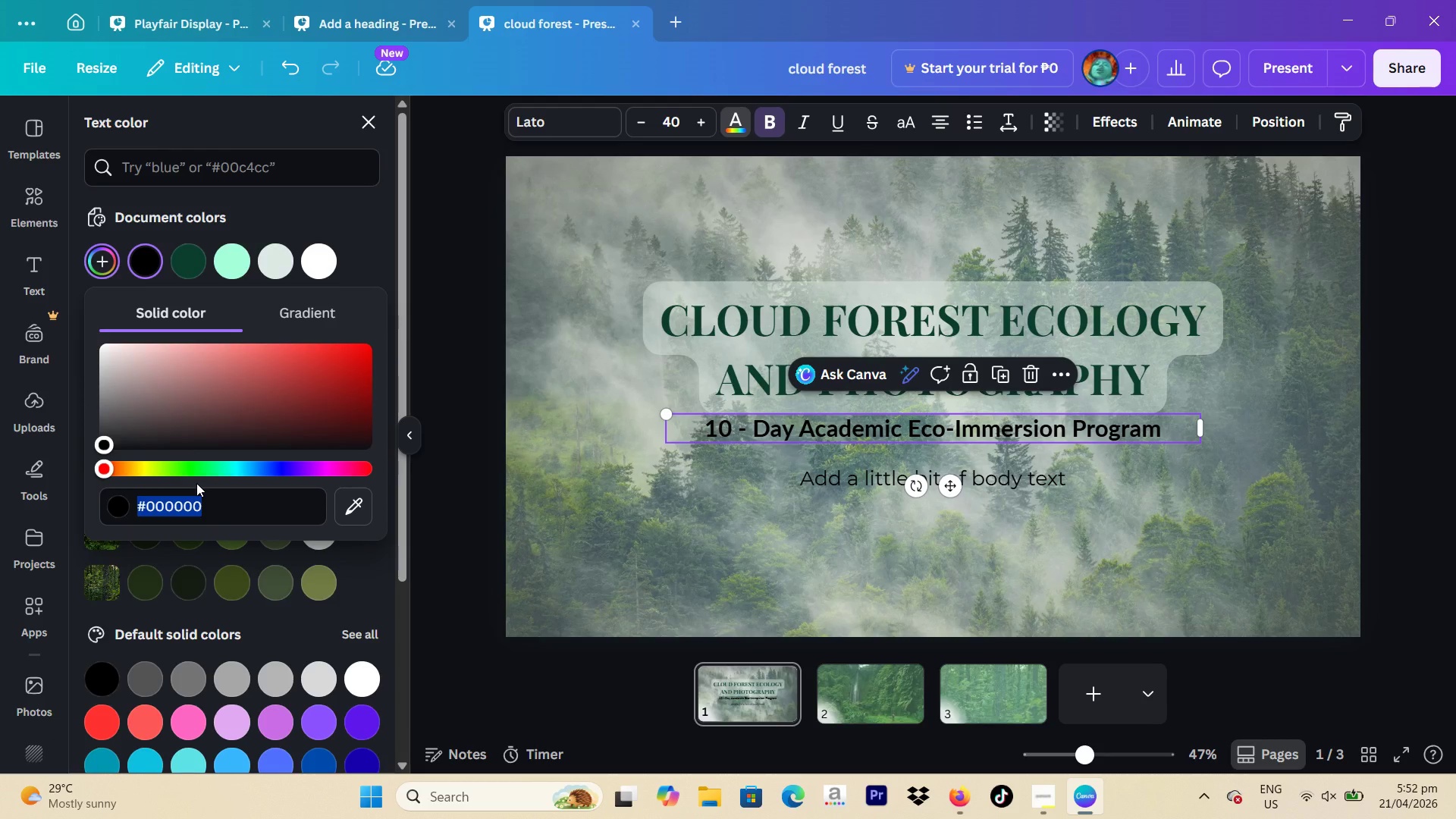 
type(f2e9dc)
 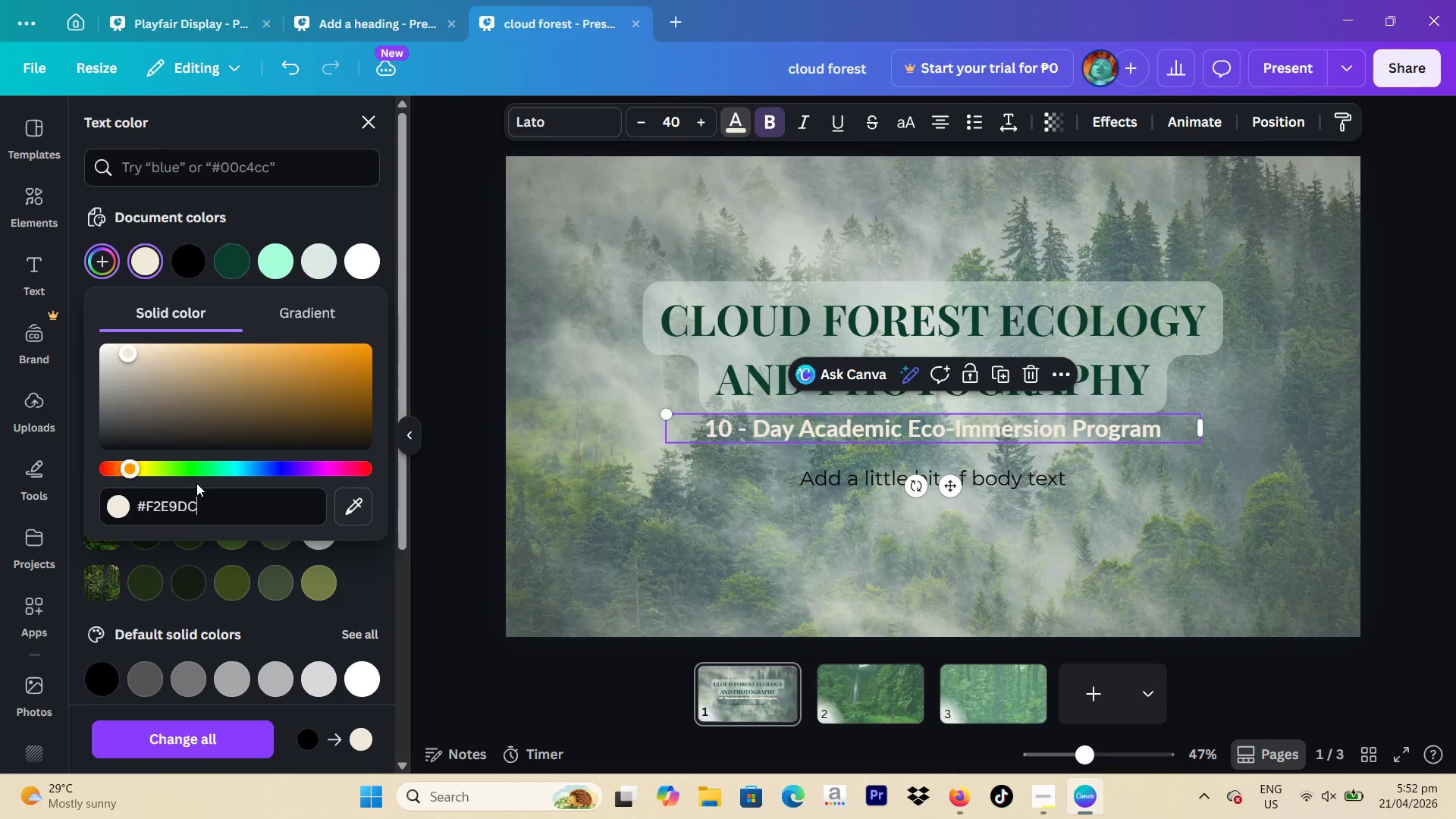 
key(Enter)
 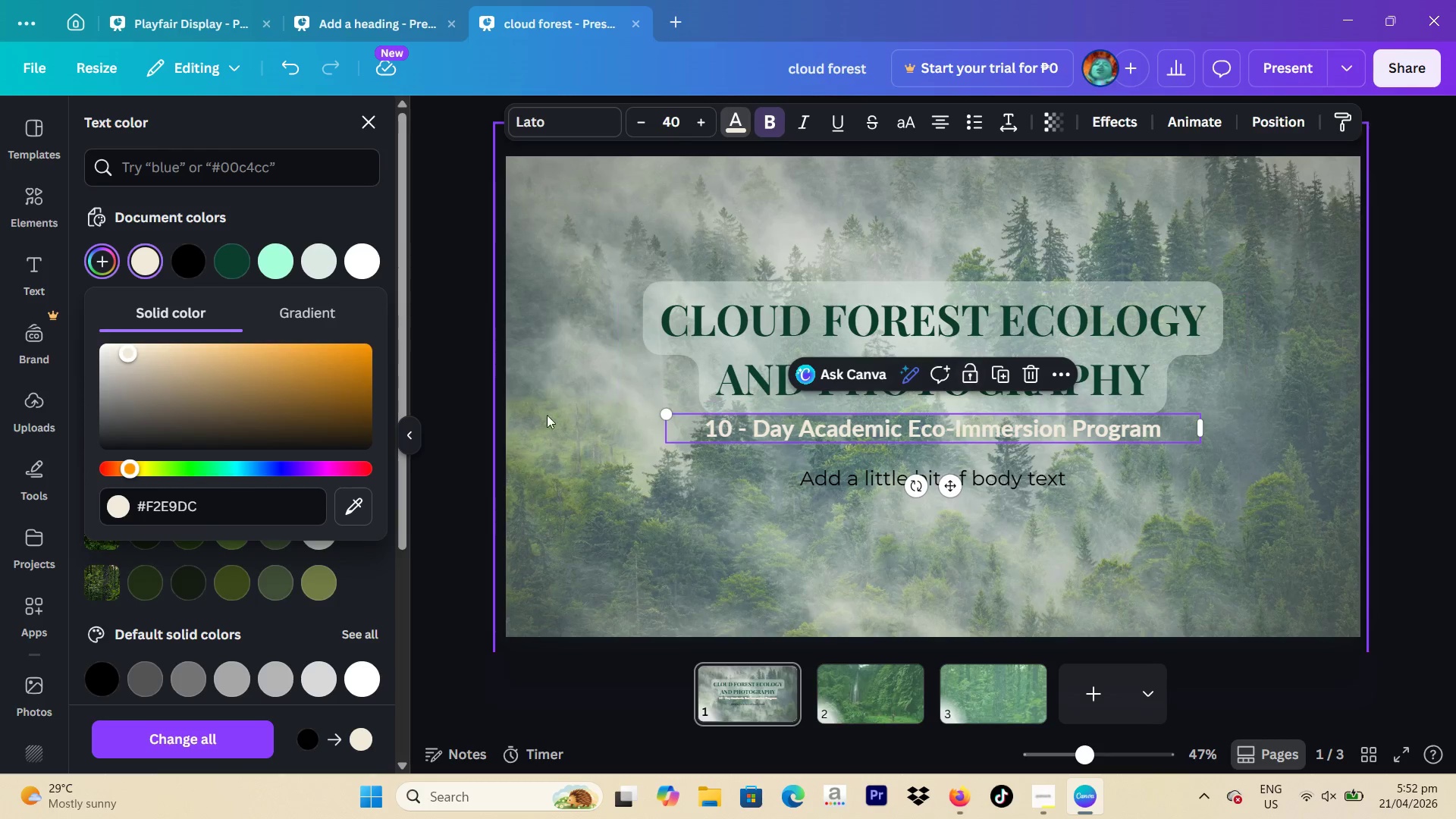 
left_click_drag(start_coordinate=[224, 506], to_coordinate=[86, 513])
 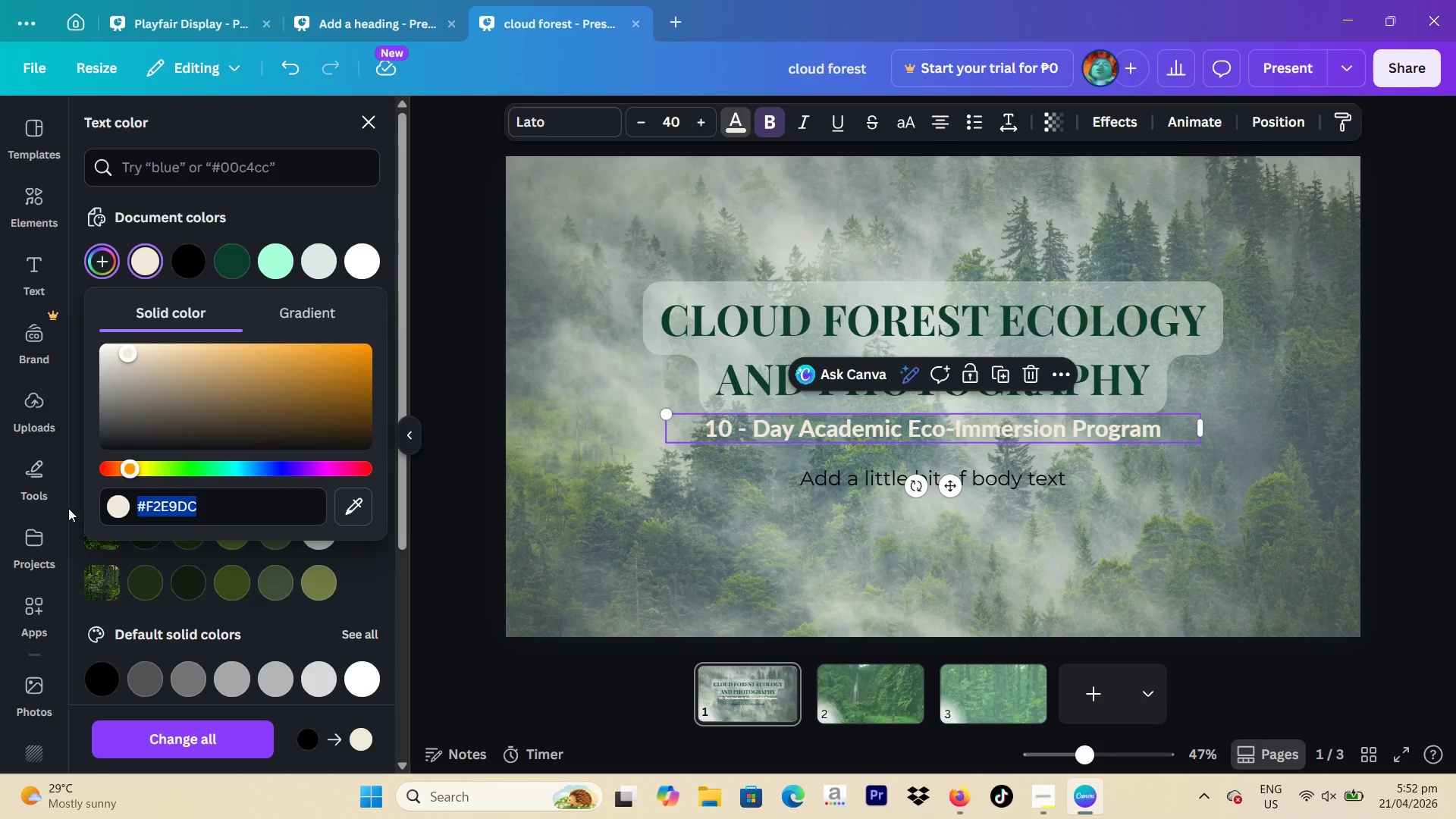 
key(Control+ControlLeft)
 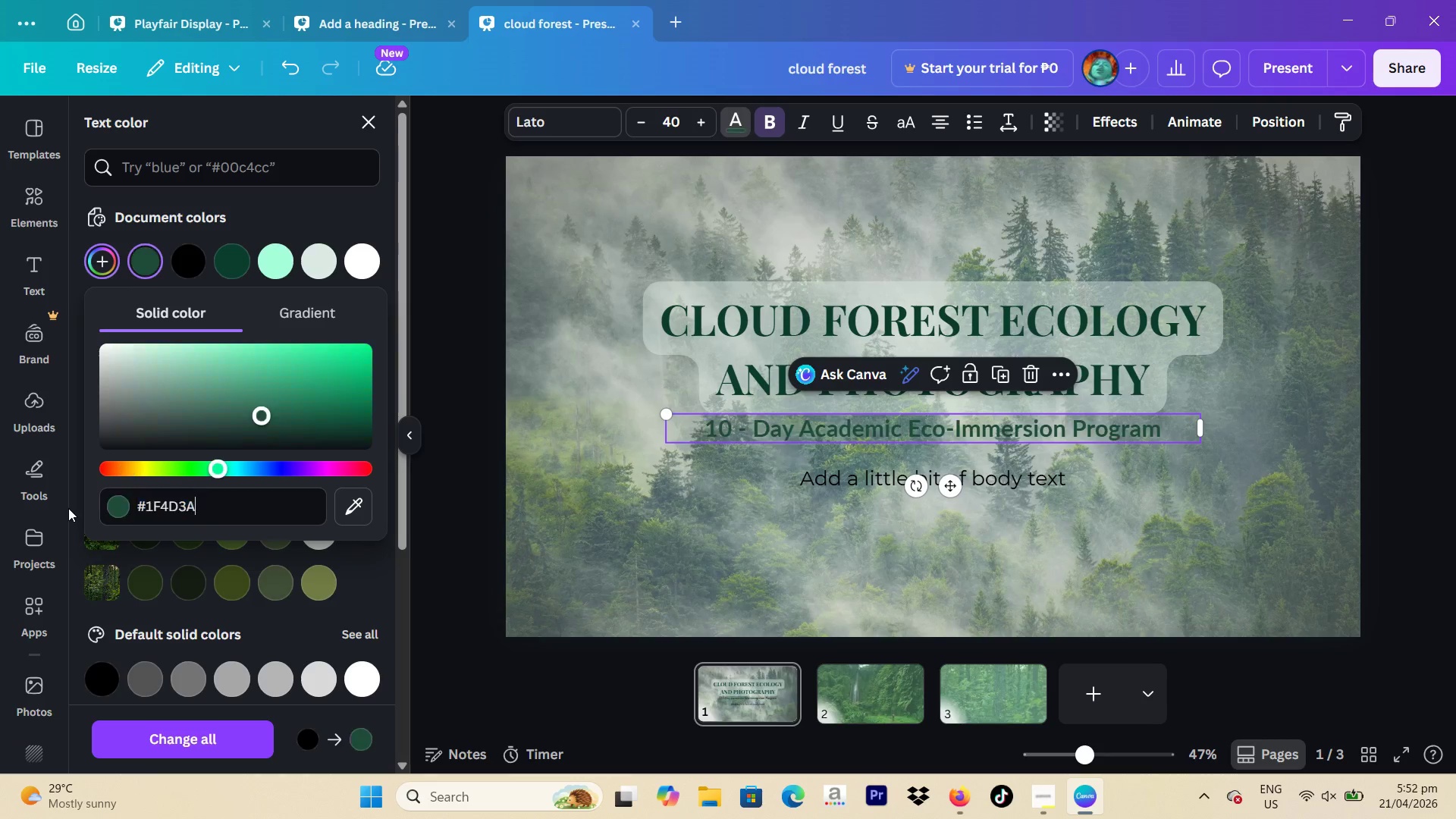 
key(Control+V)
 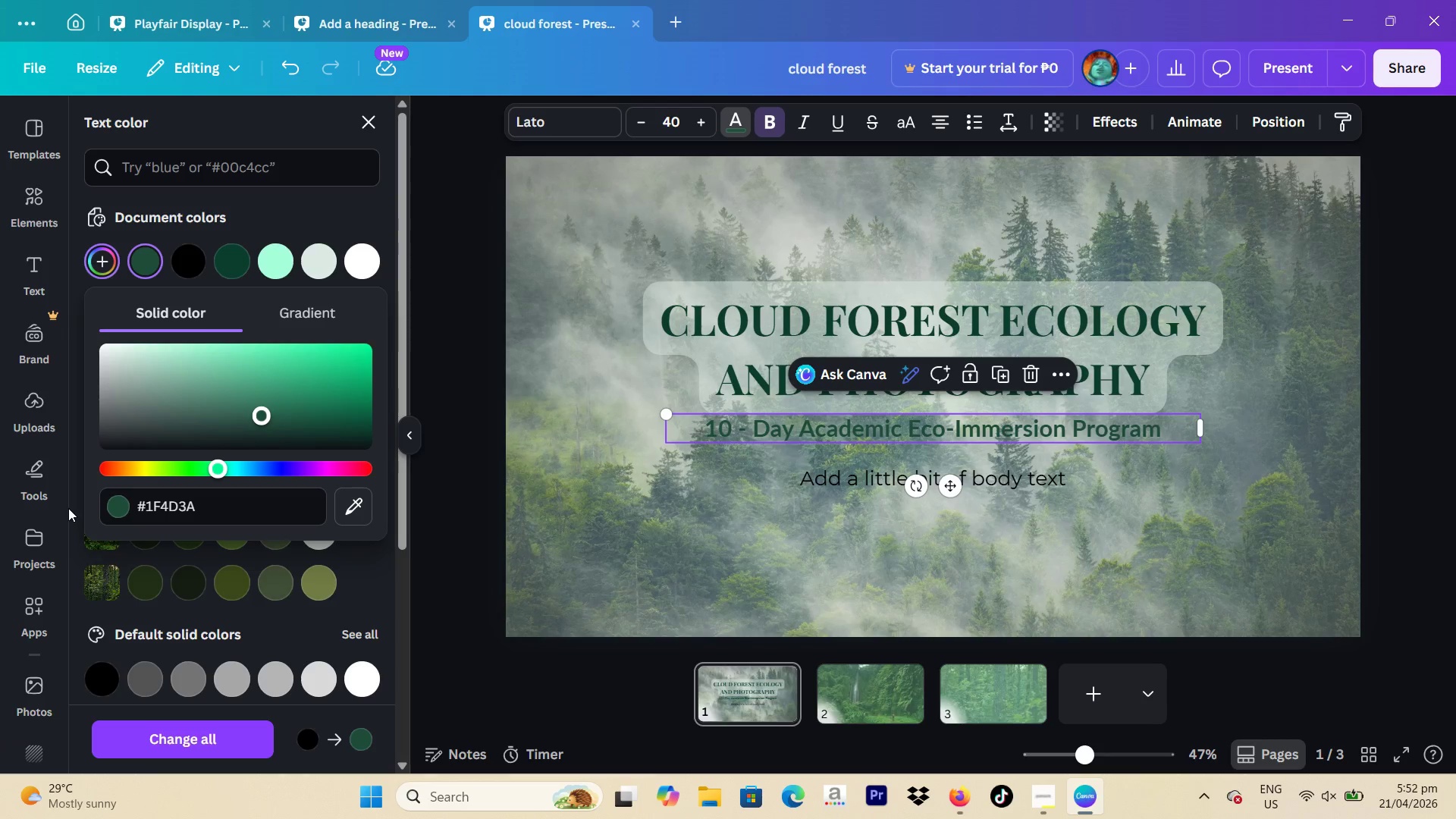 
wait(5.03)
 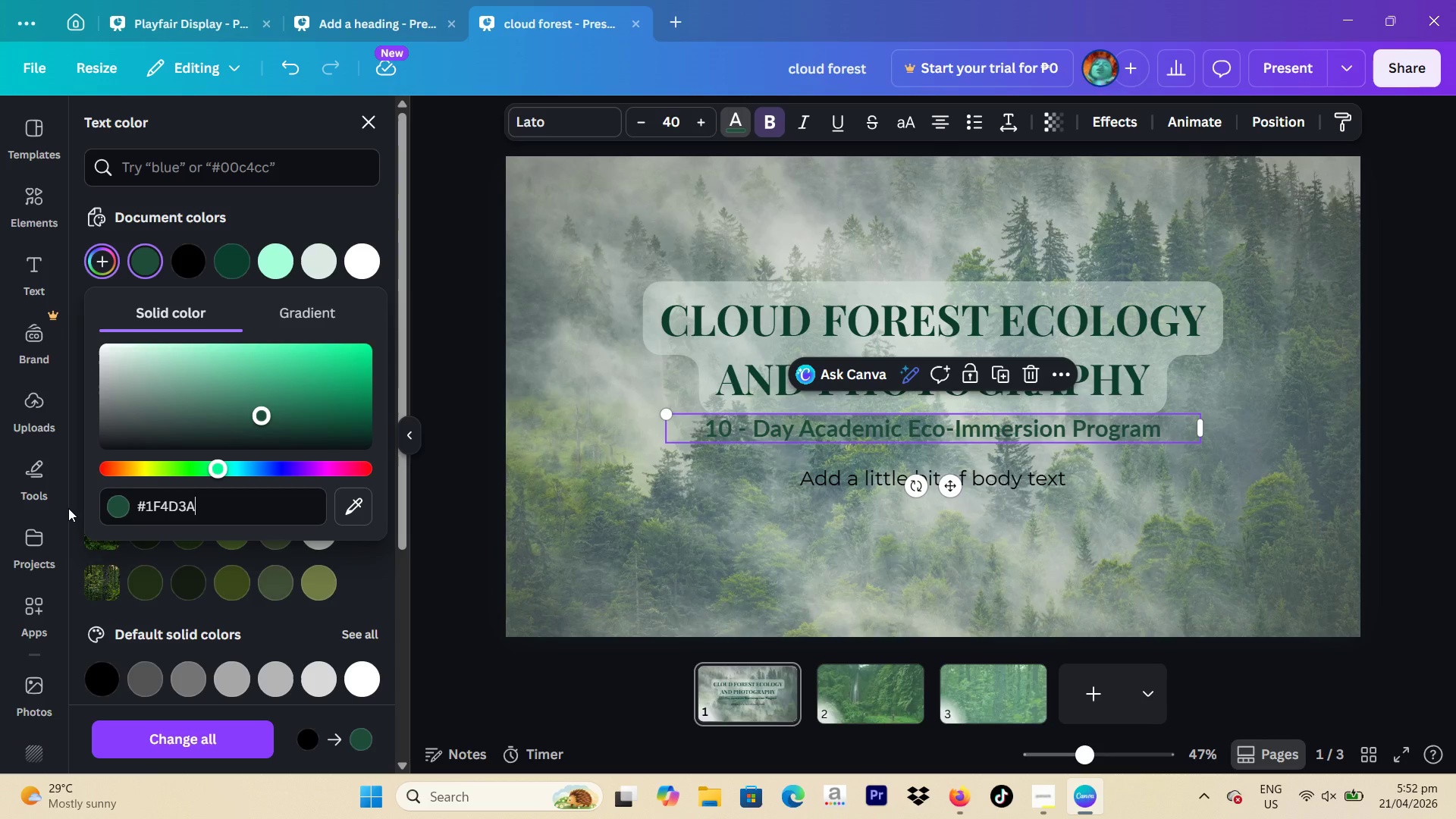 
type(4a4a4a)
 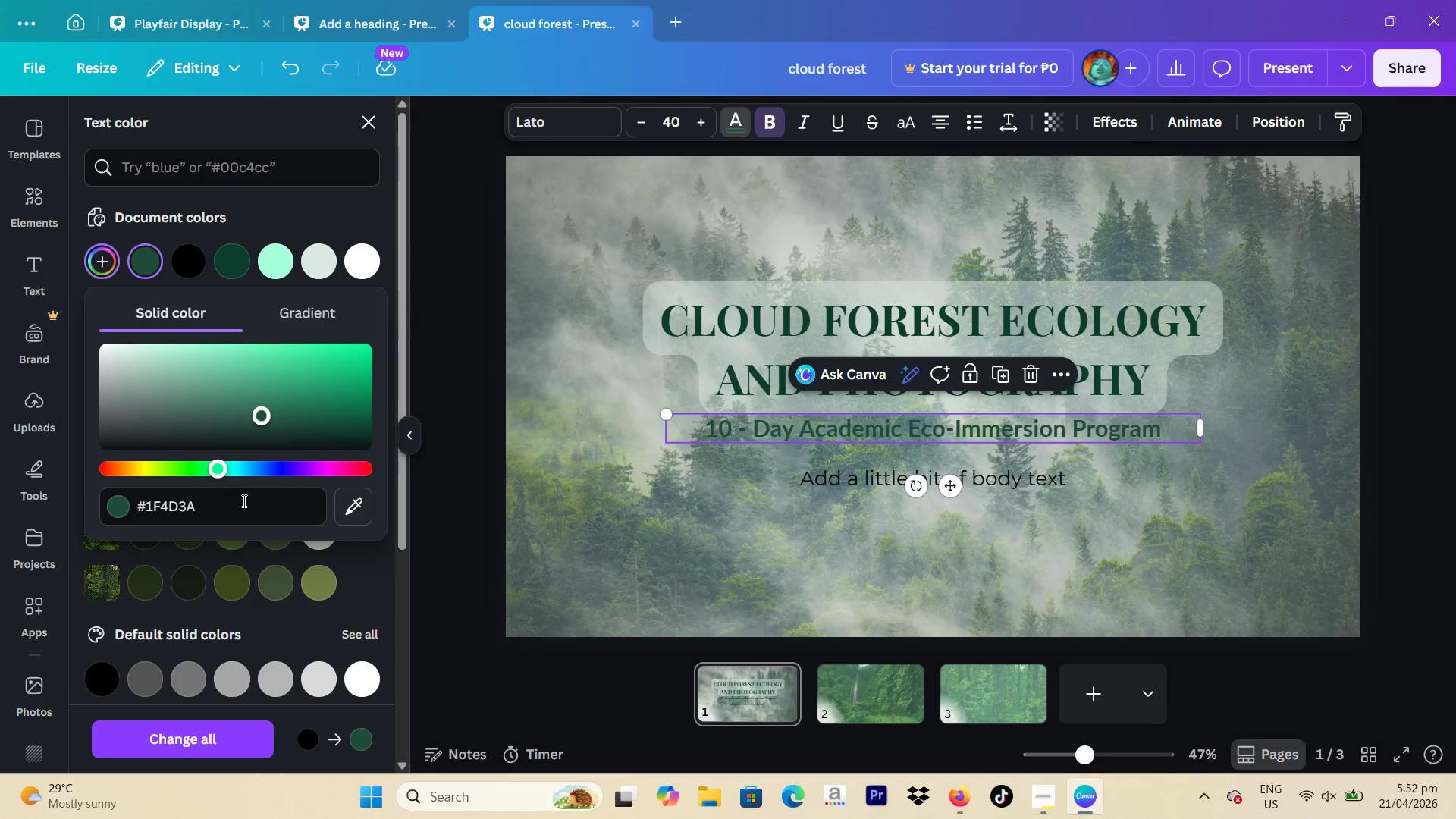 
left_click_drag(start_coordinate=[207, 496], to_coordinate=[120, 507])
 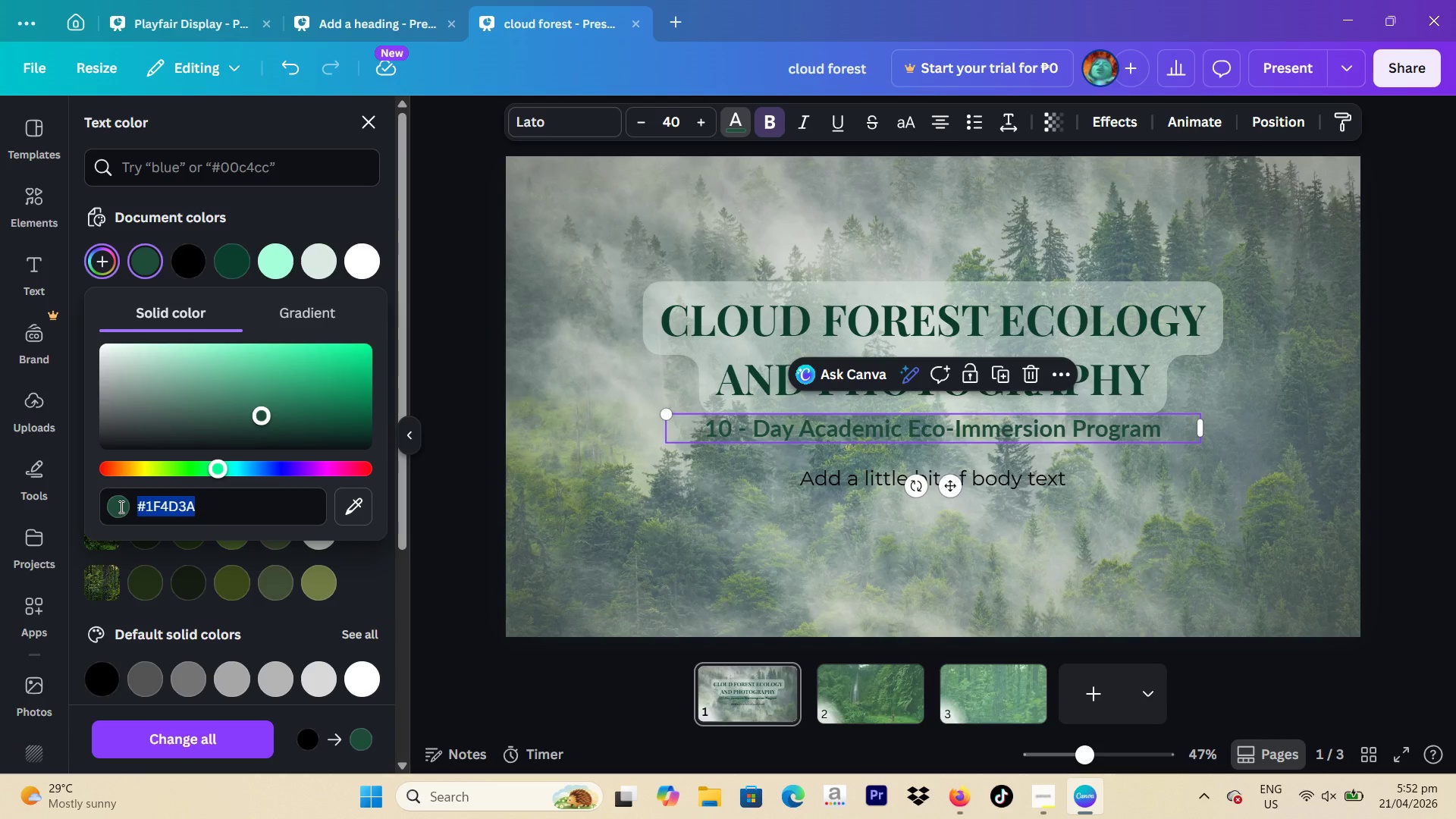 
type(4a4a4a)
 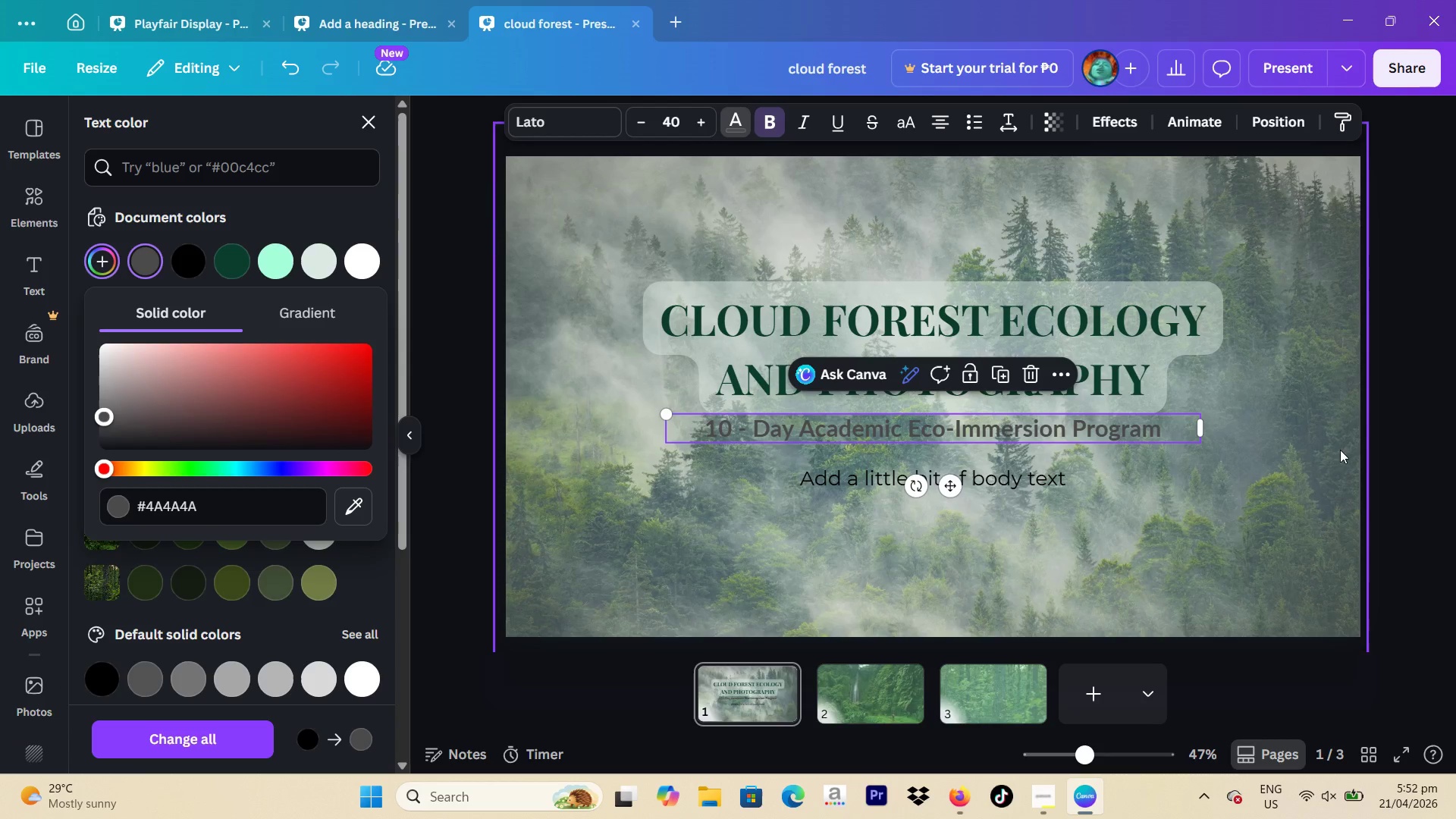 
left_click([1426, 450])
 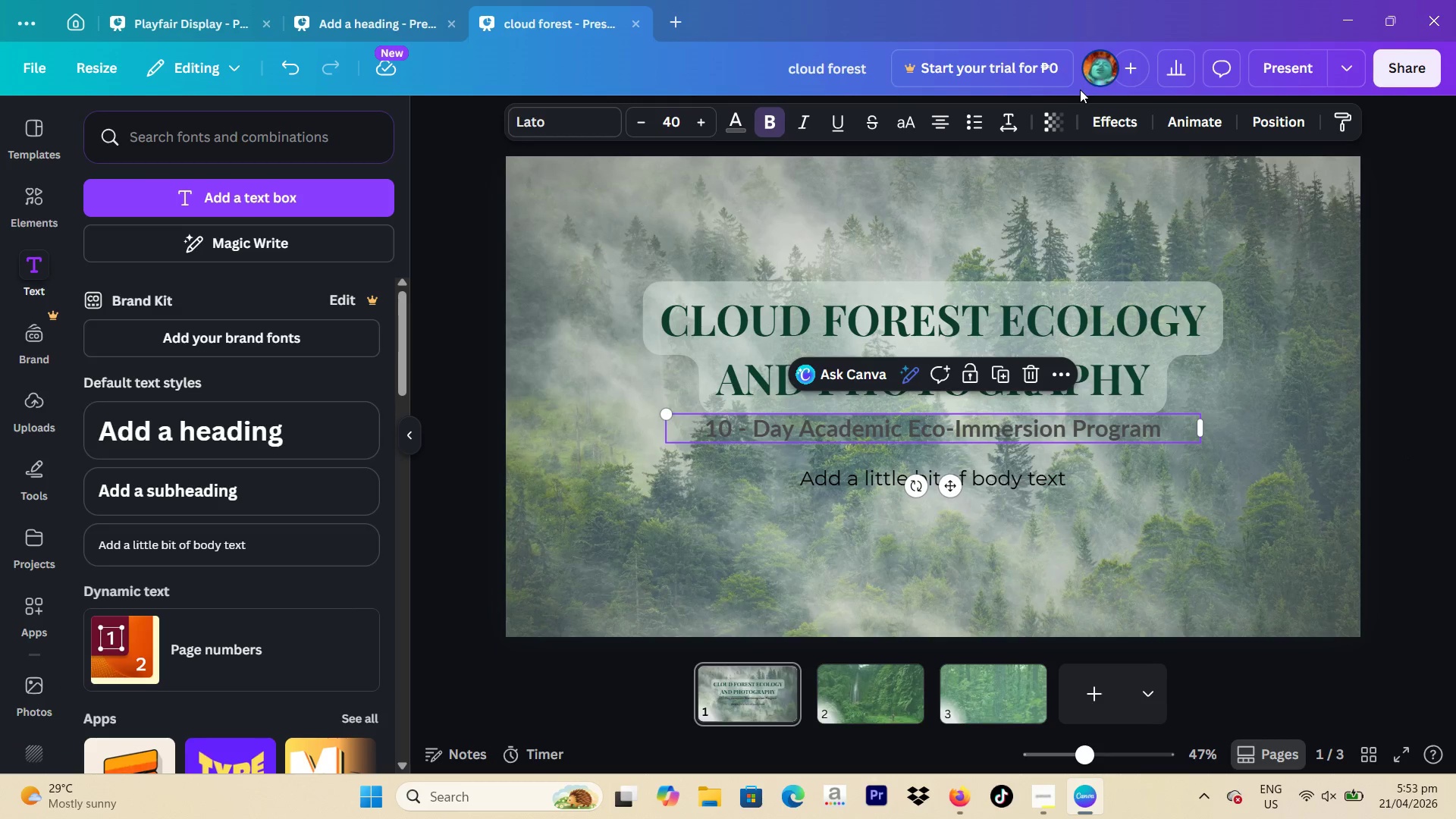 
left_click([1119, 123])
 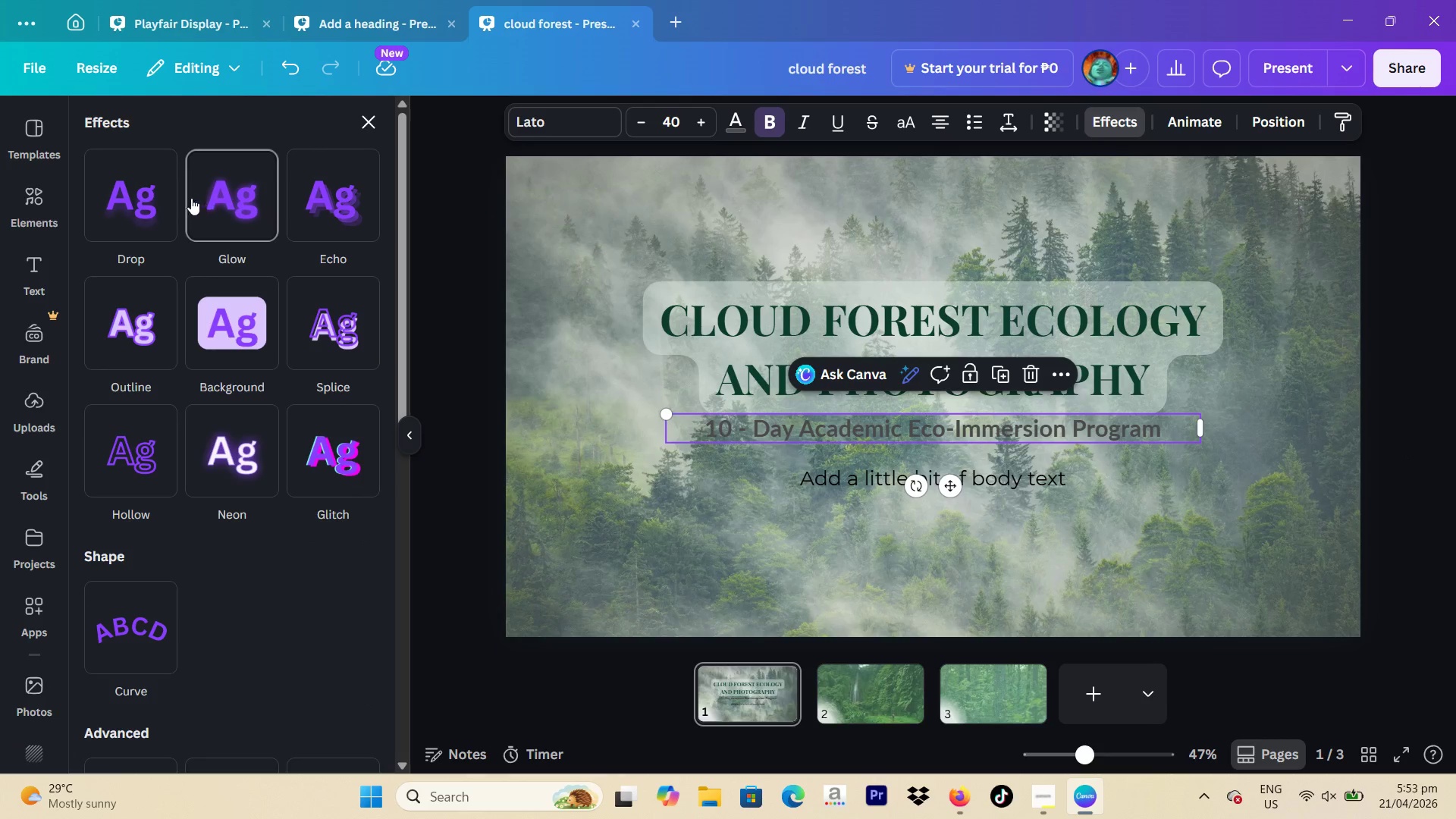 
left_click([142, 204])
 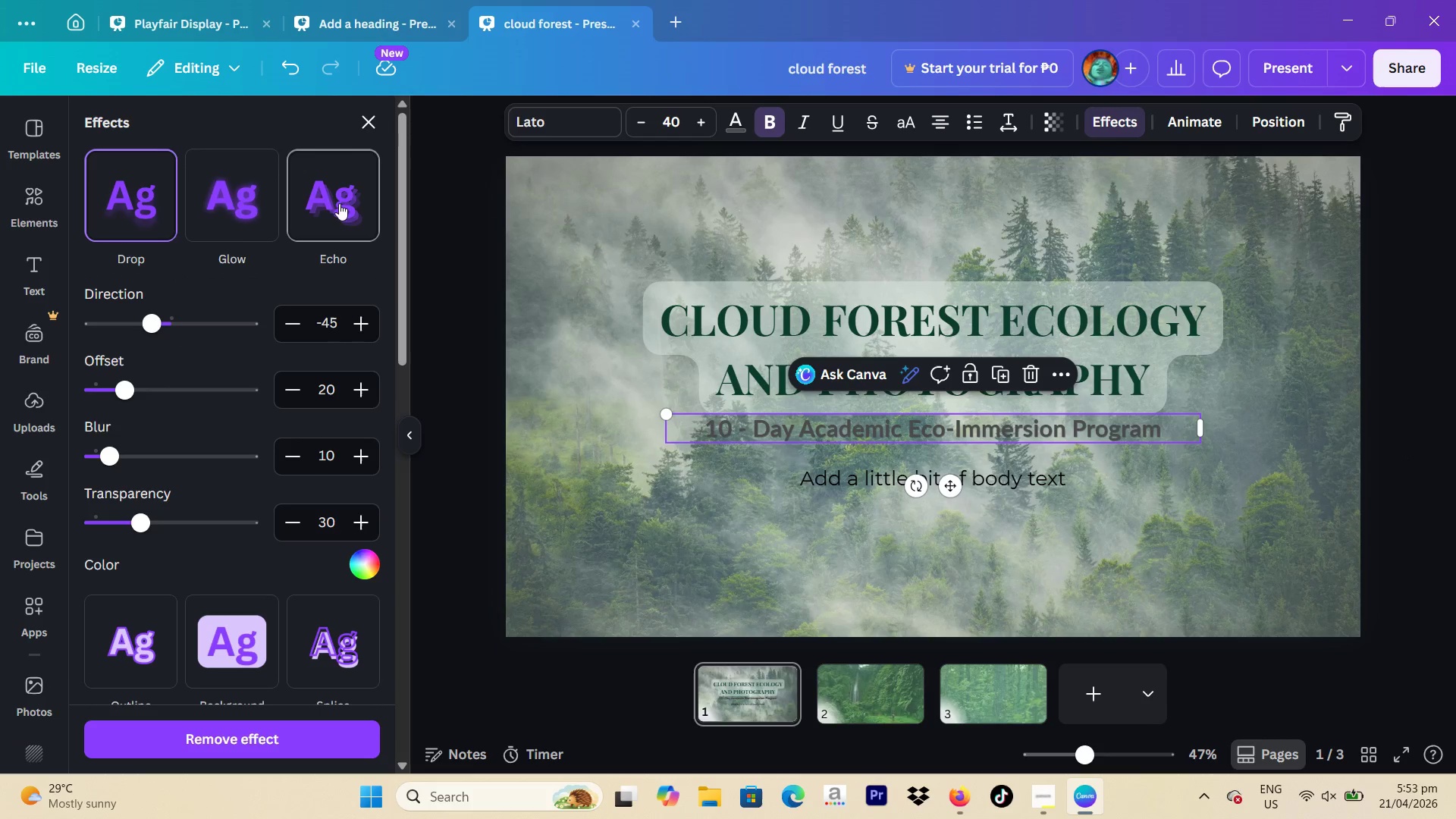 
left_click([342, 203])
 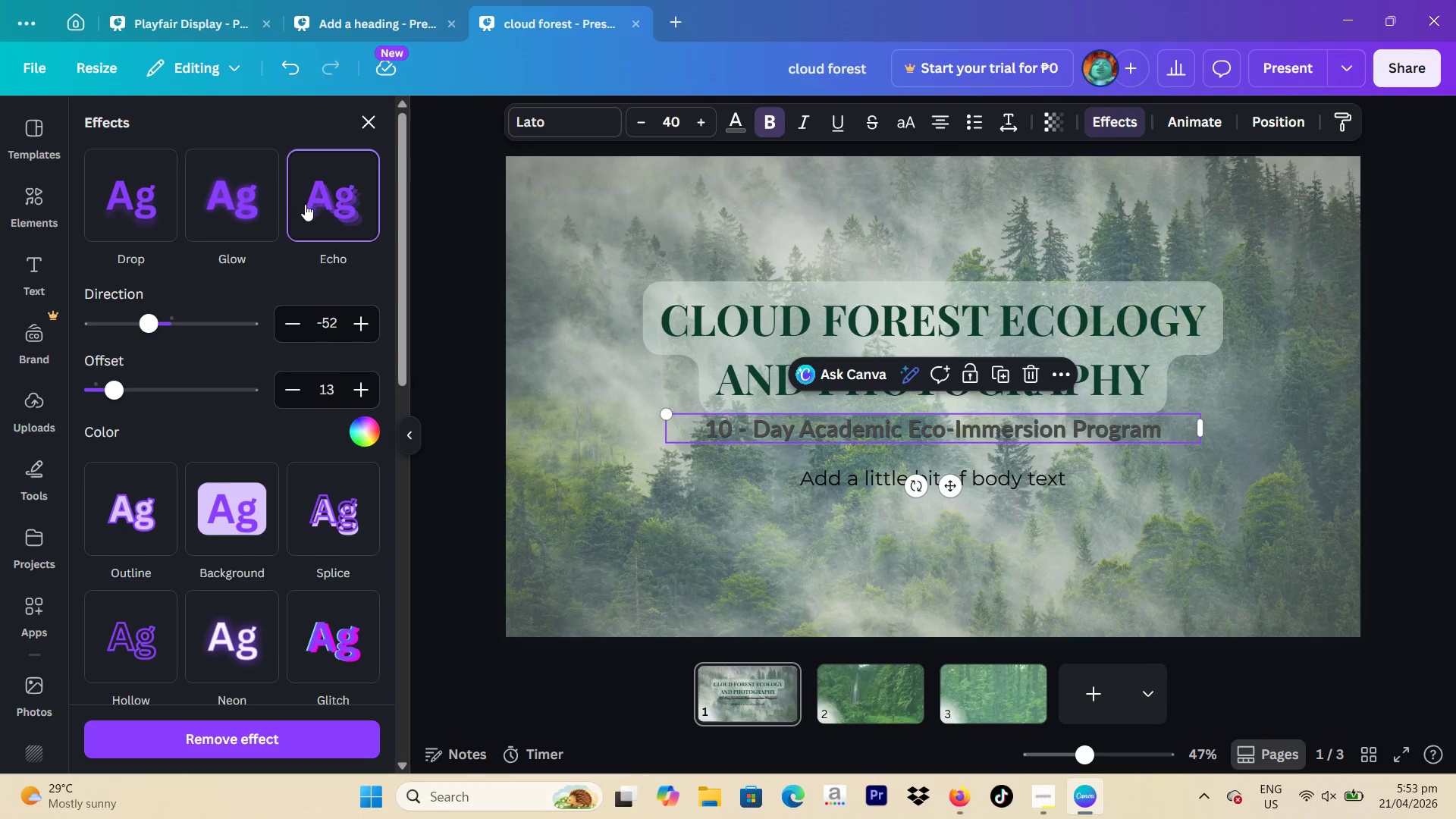 
left_click([250, 212])
 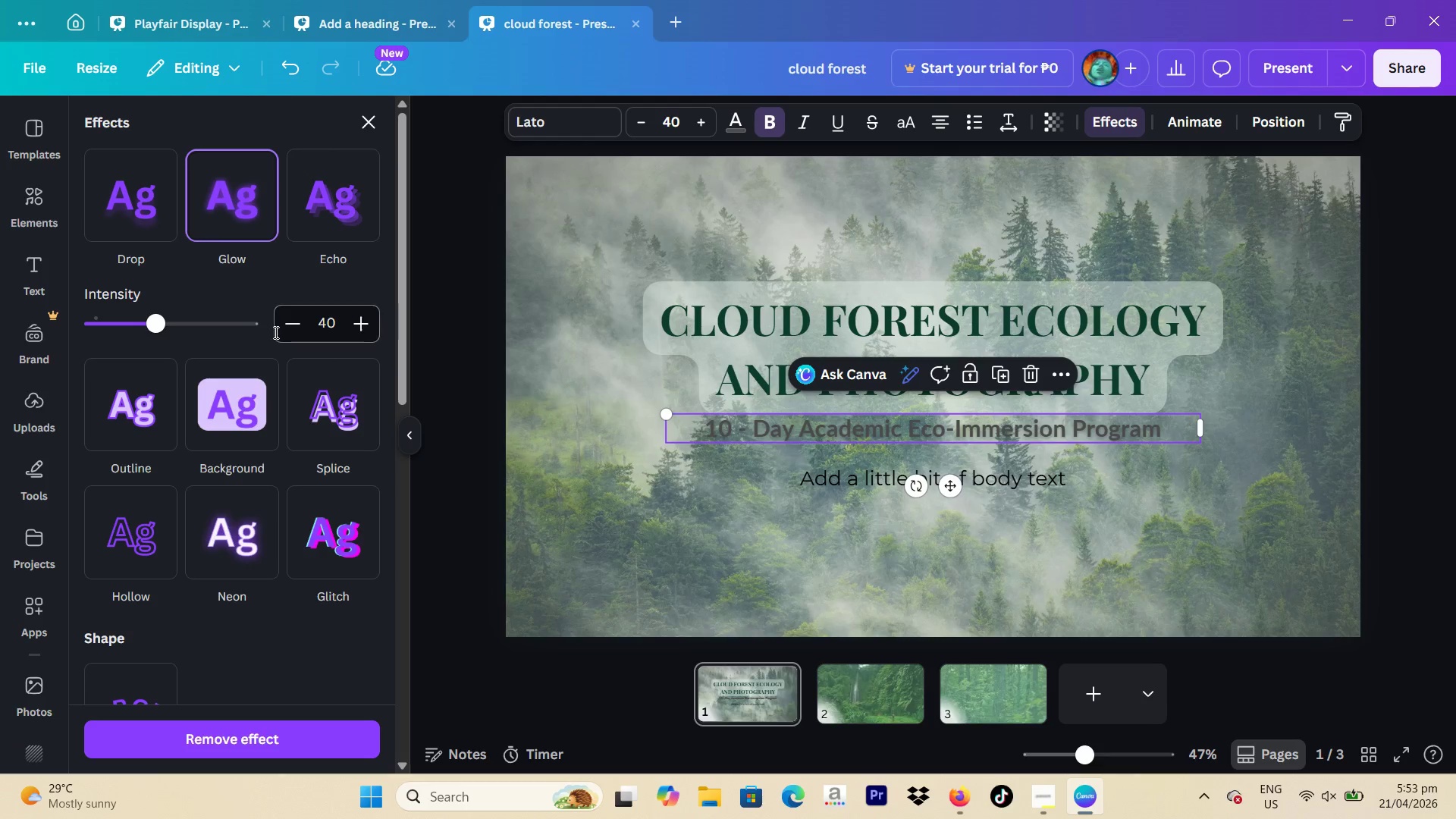 
scroll: coordinate [277, 333], scroll_direction: down, amount: 1.0
 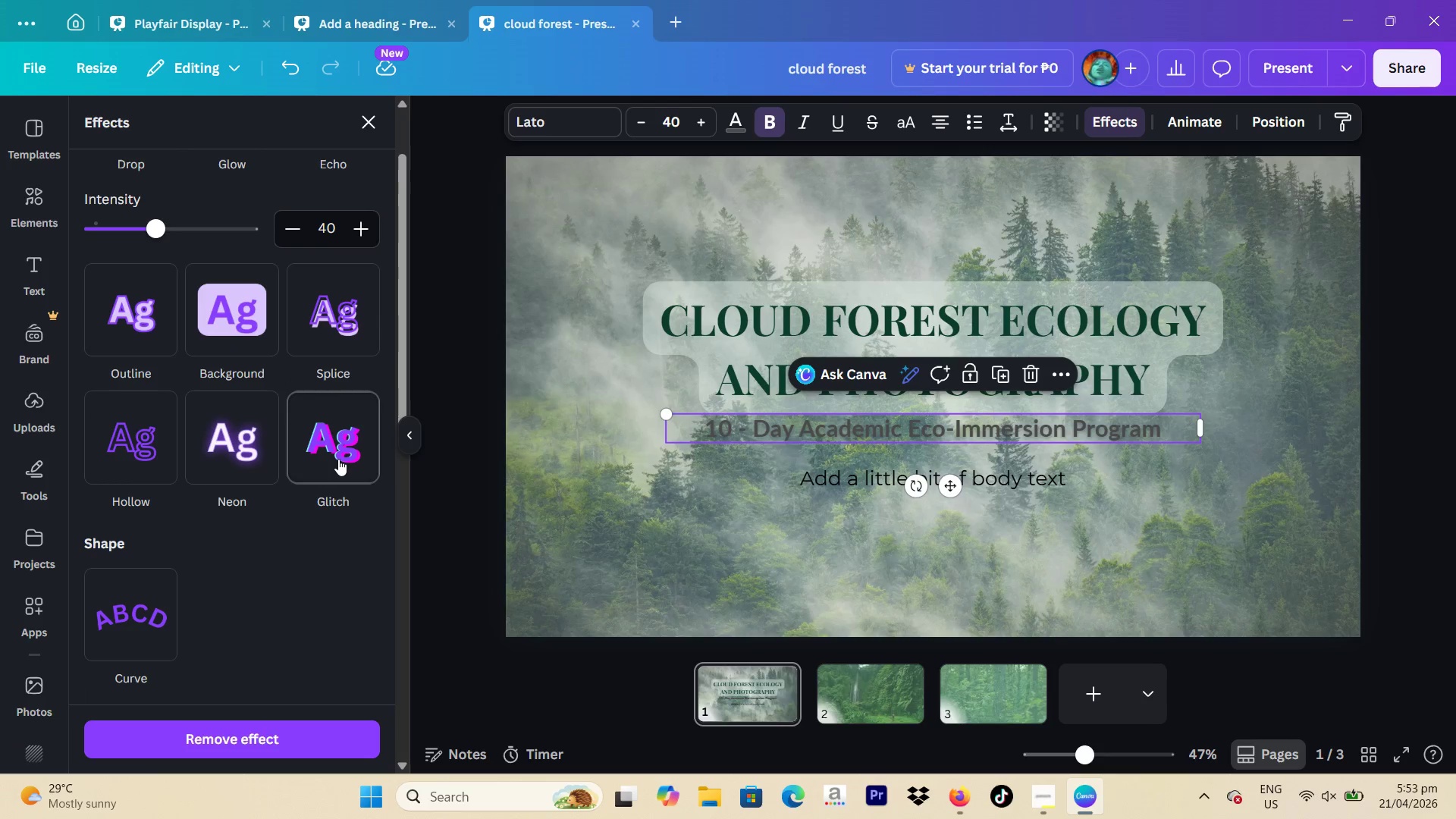 
left_click([338, 459])
 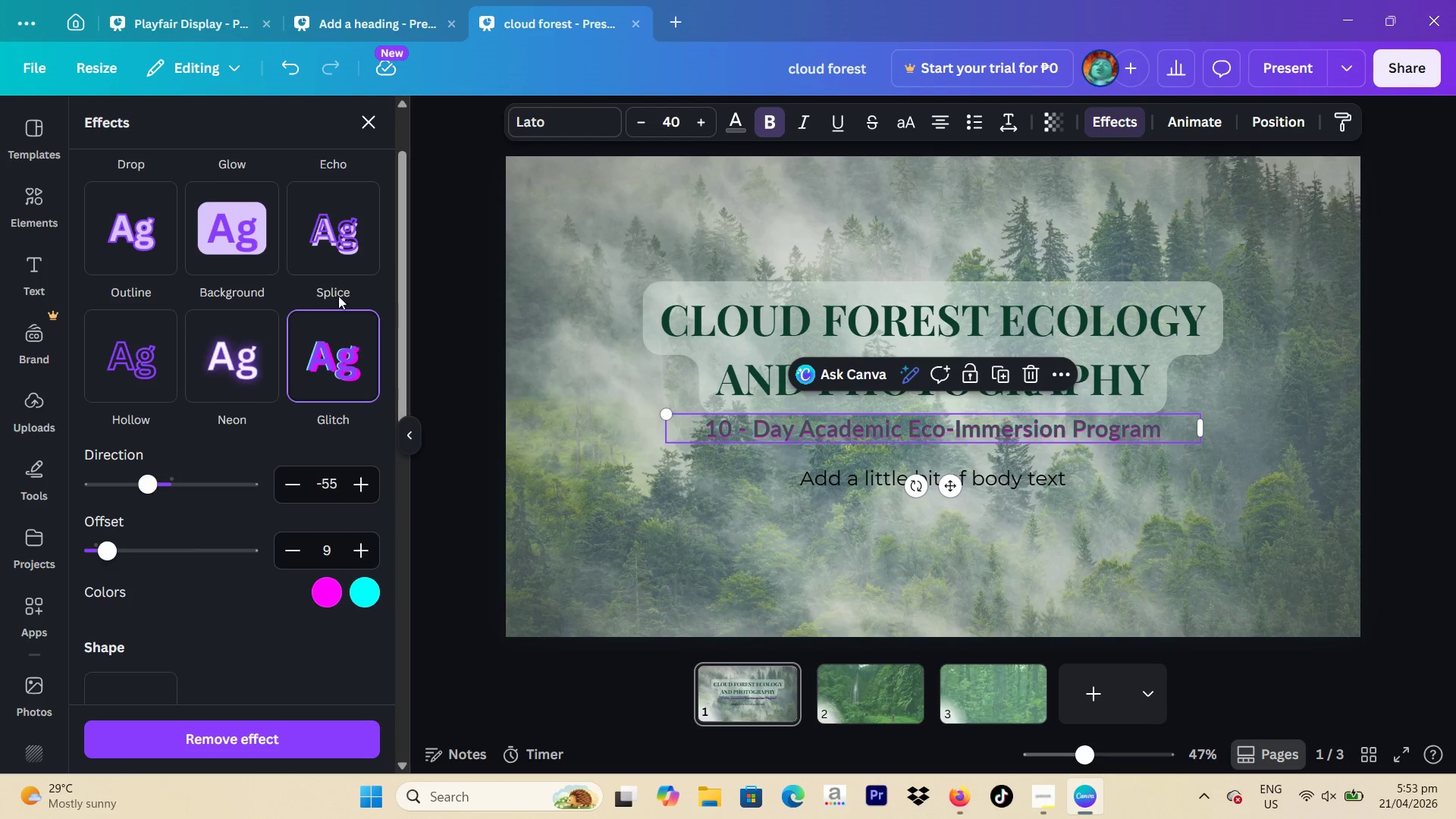 
left_click([334, 264])
 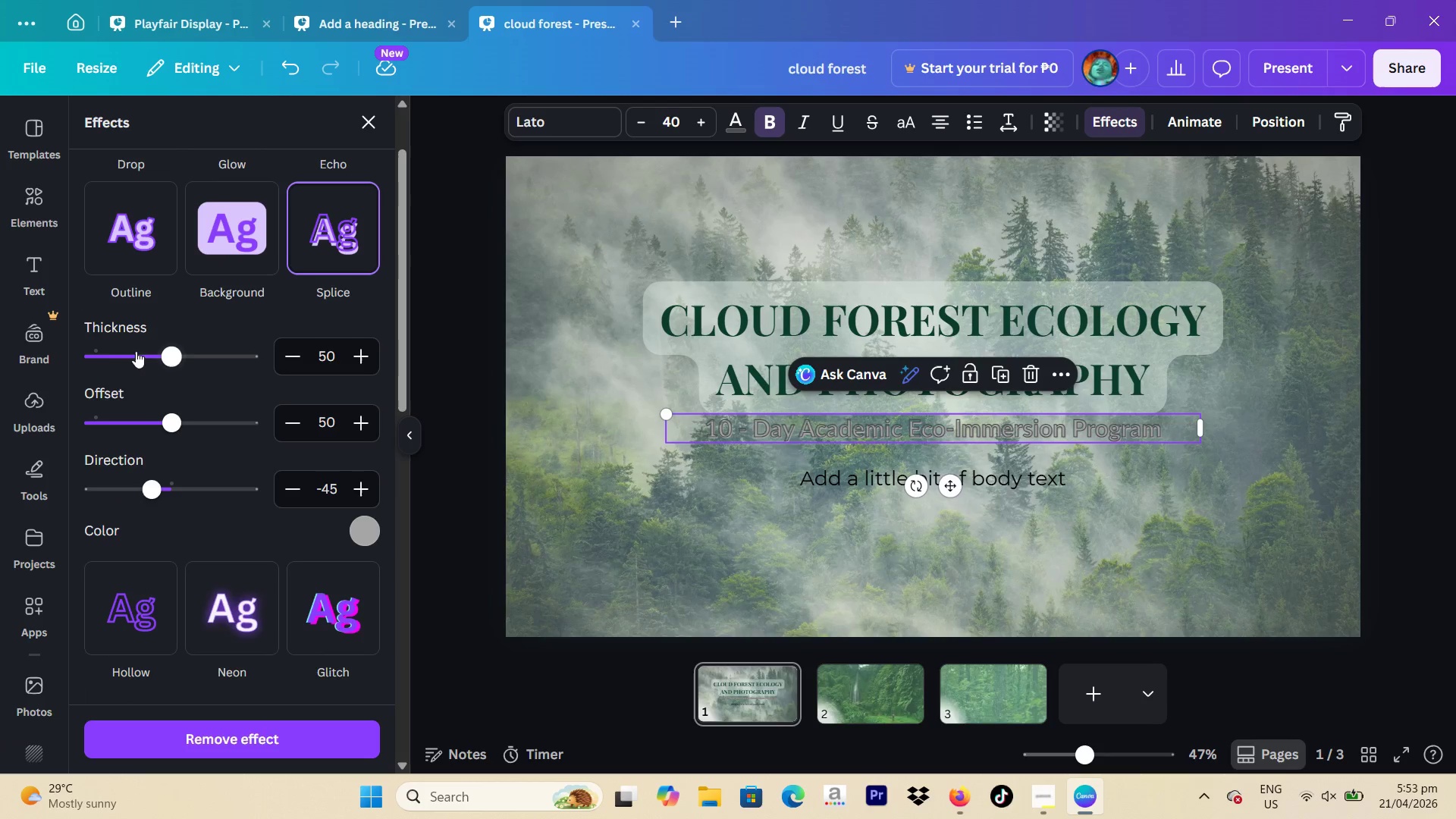 
left_click([120, 251])
 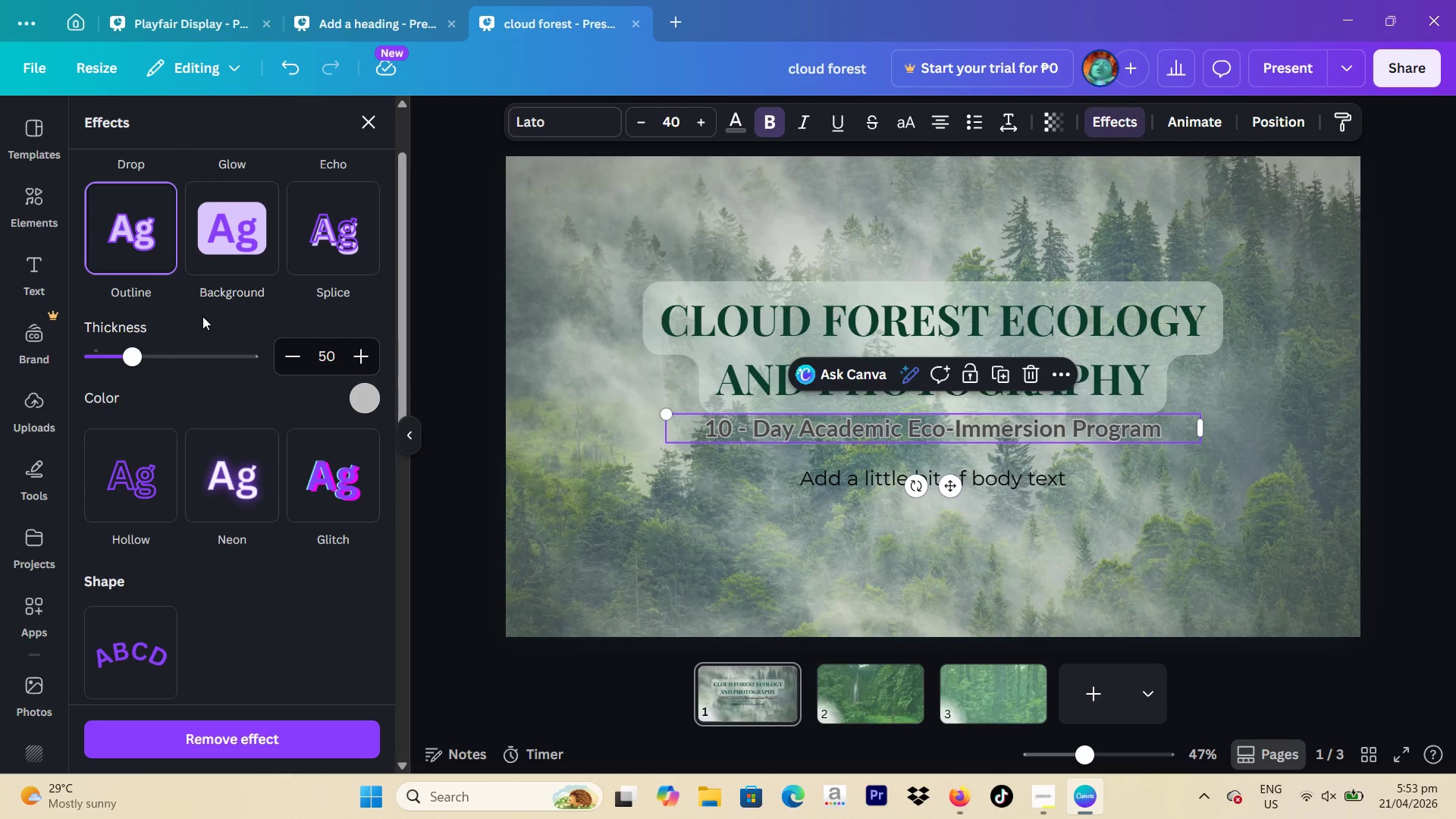 
scroll: coordinate [209, 322], scroll_direction: down, amount: 2.0
 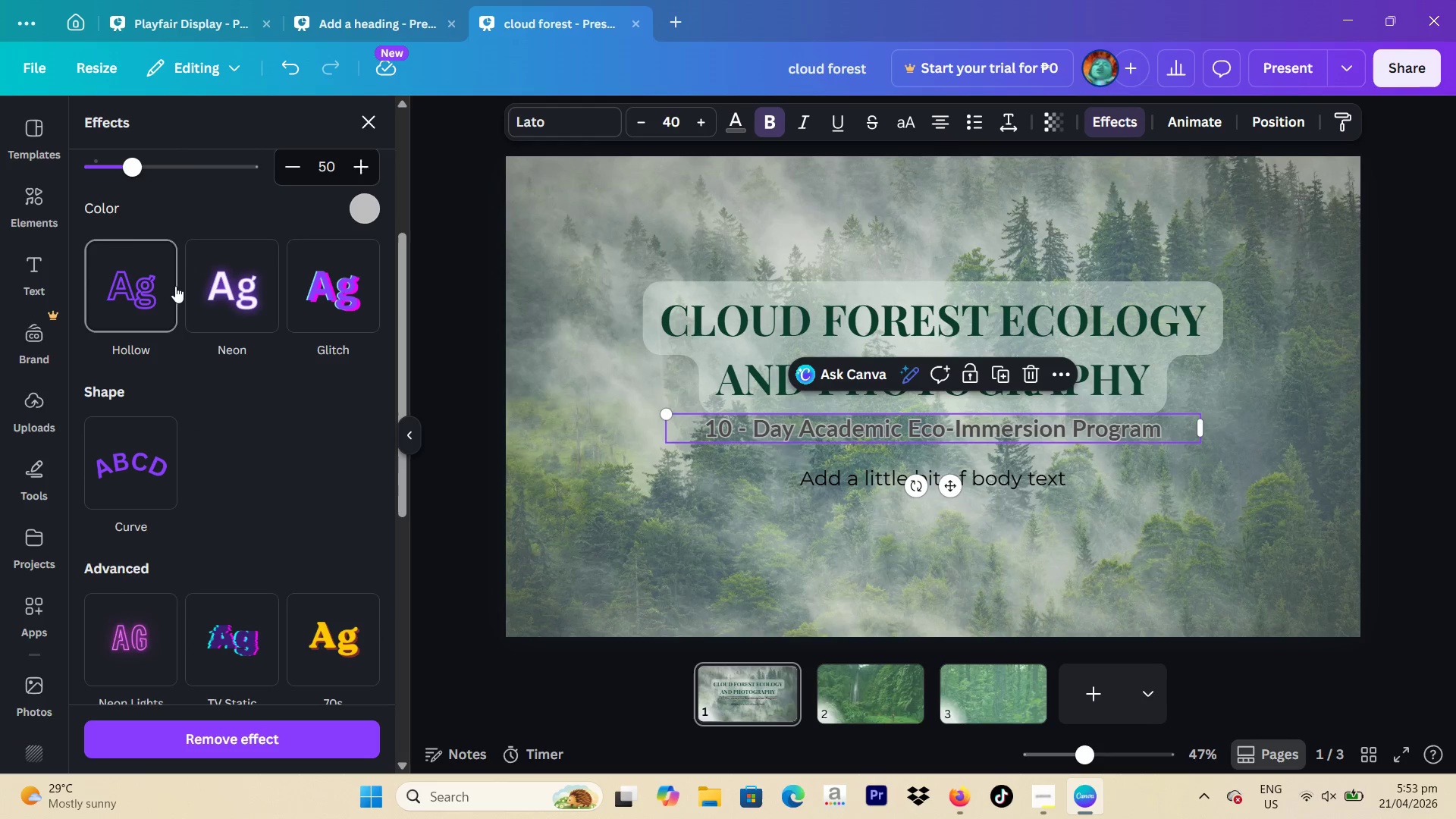 
scroll: coordinate [178, 305], scroll_direction: up, amount: 4.0
 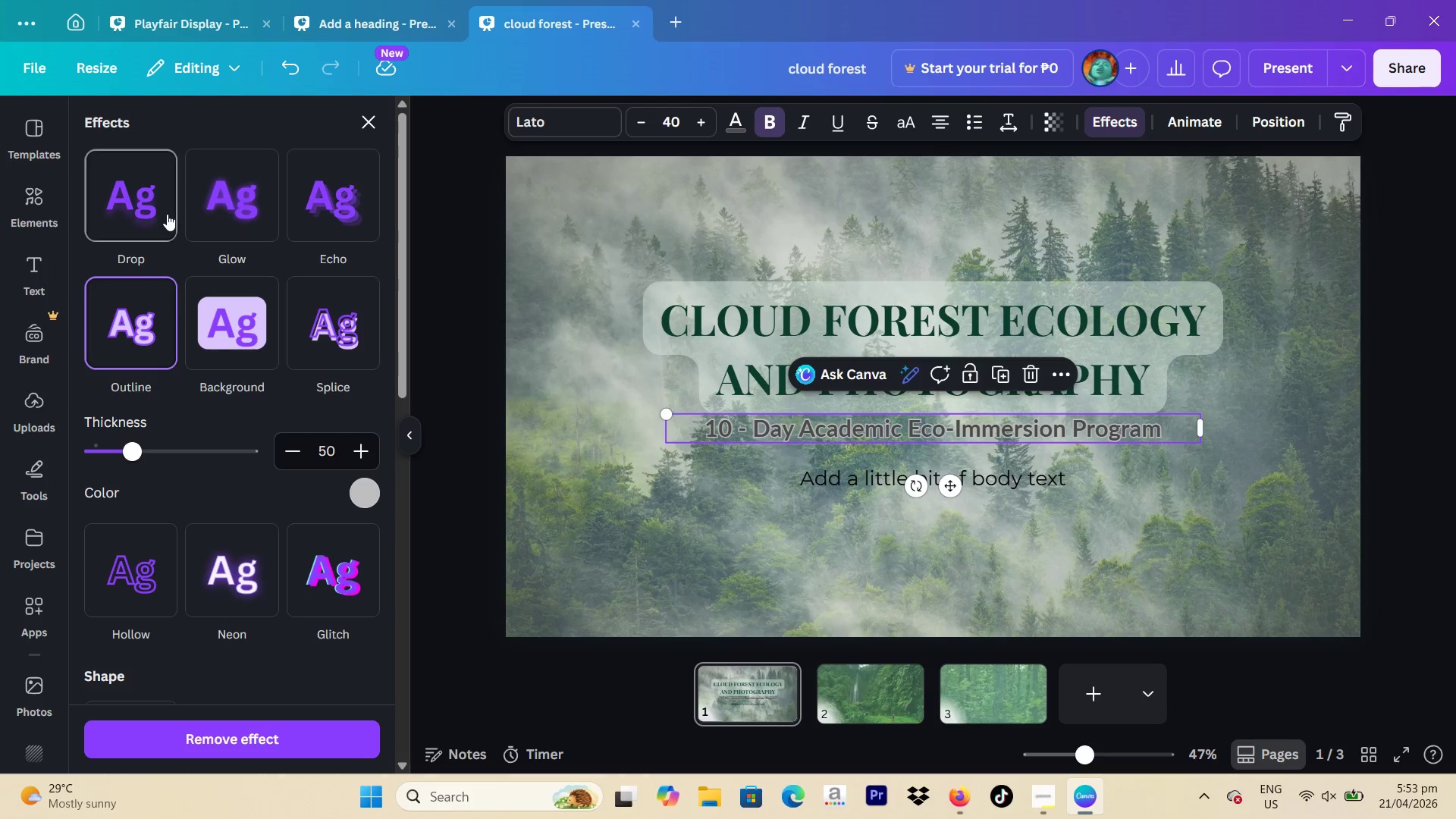 
left_click([167, 214])
 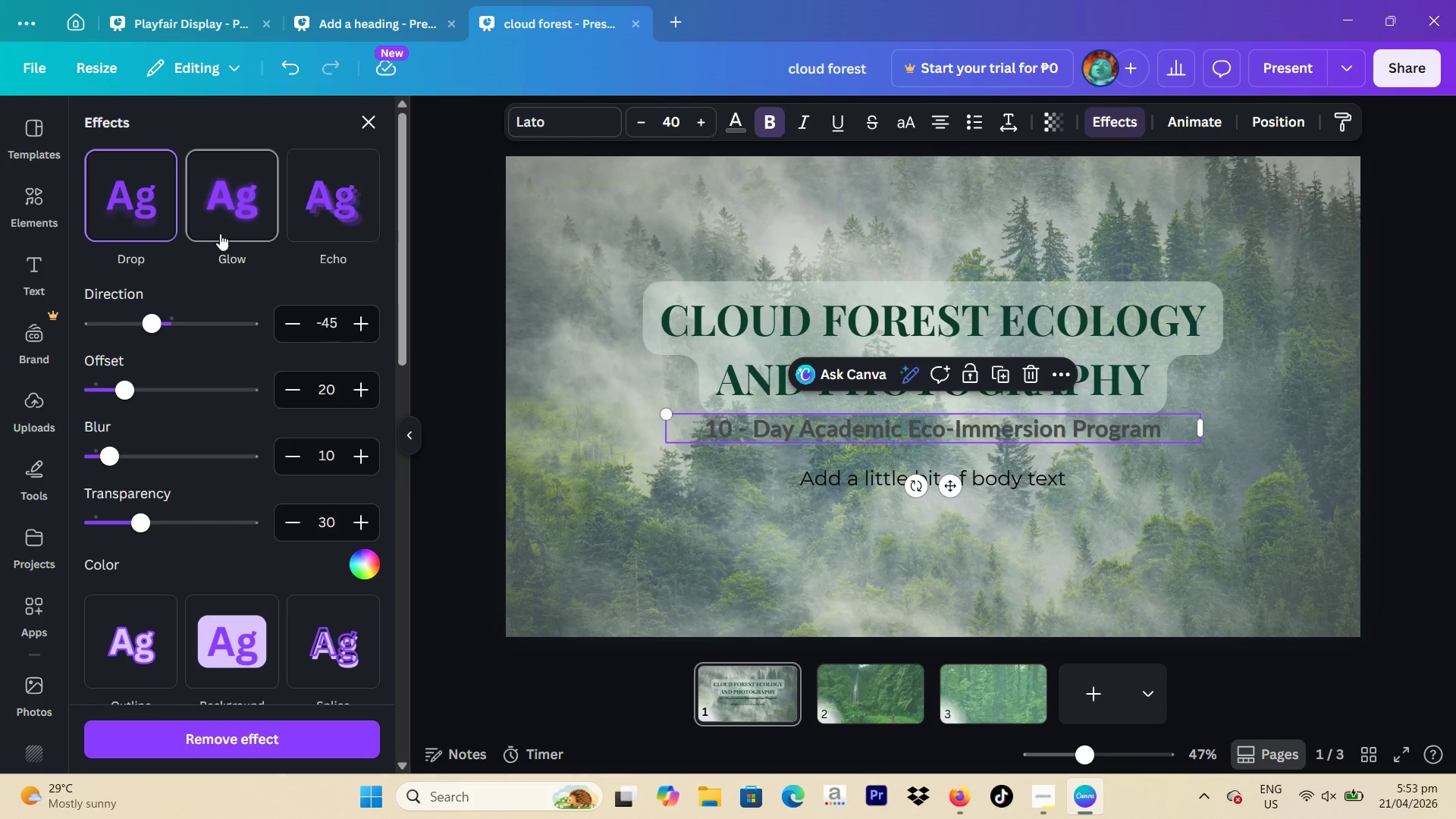 
left_click([219, 231])
 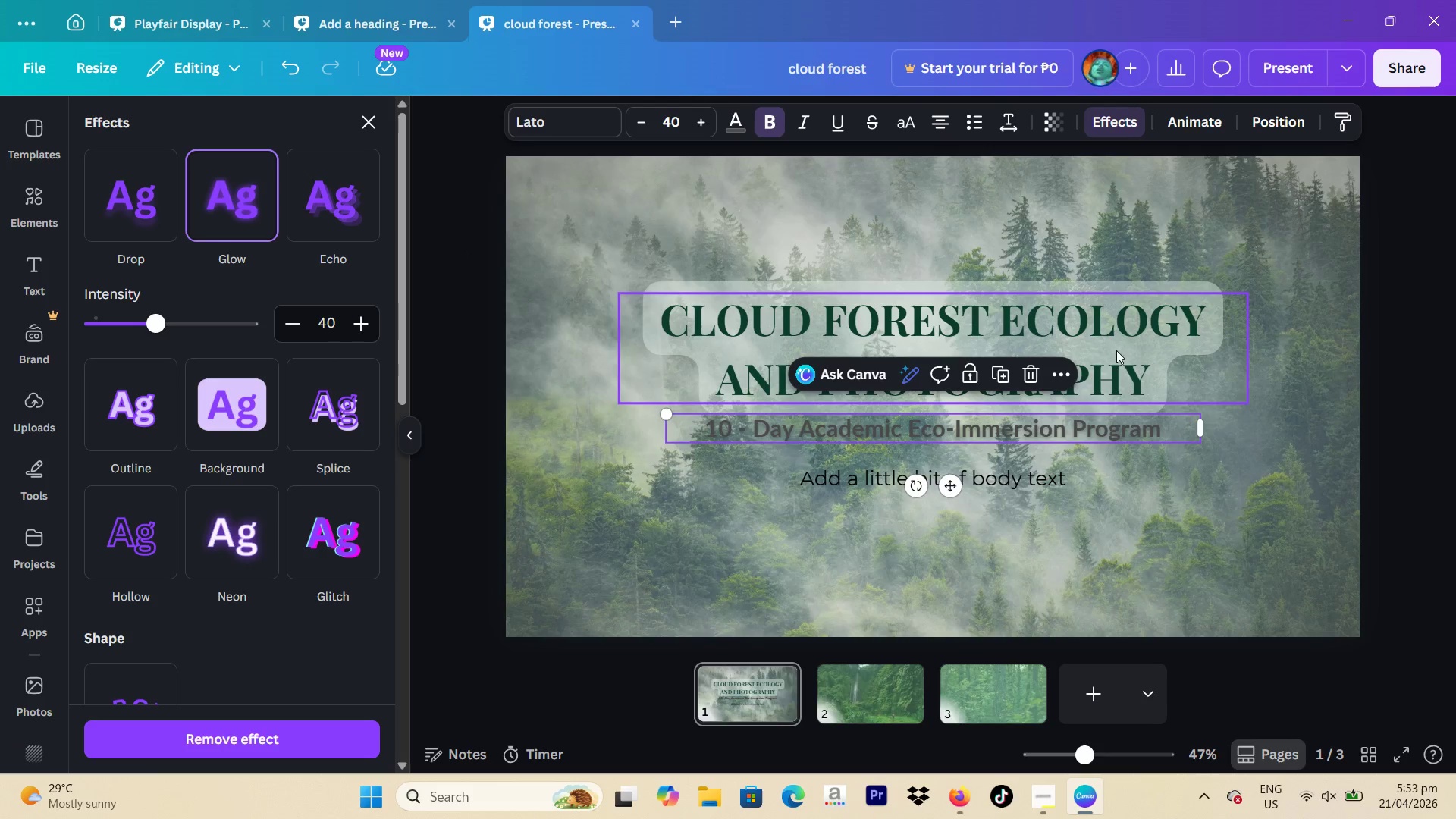 
wait(9.67)
 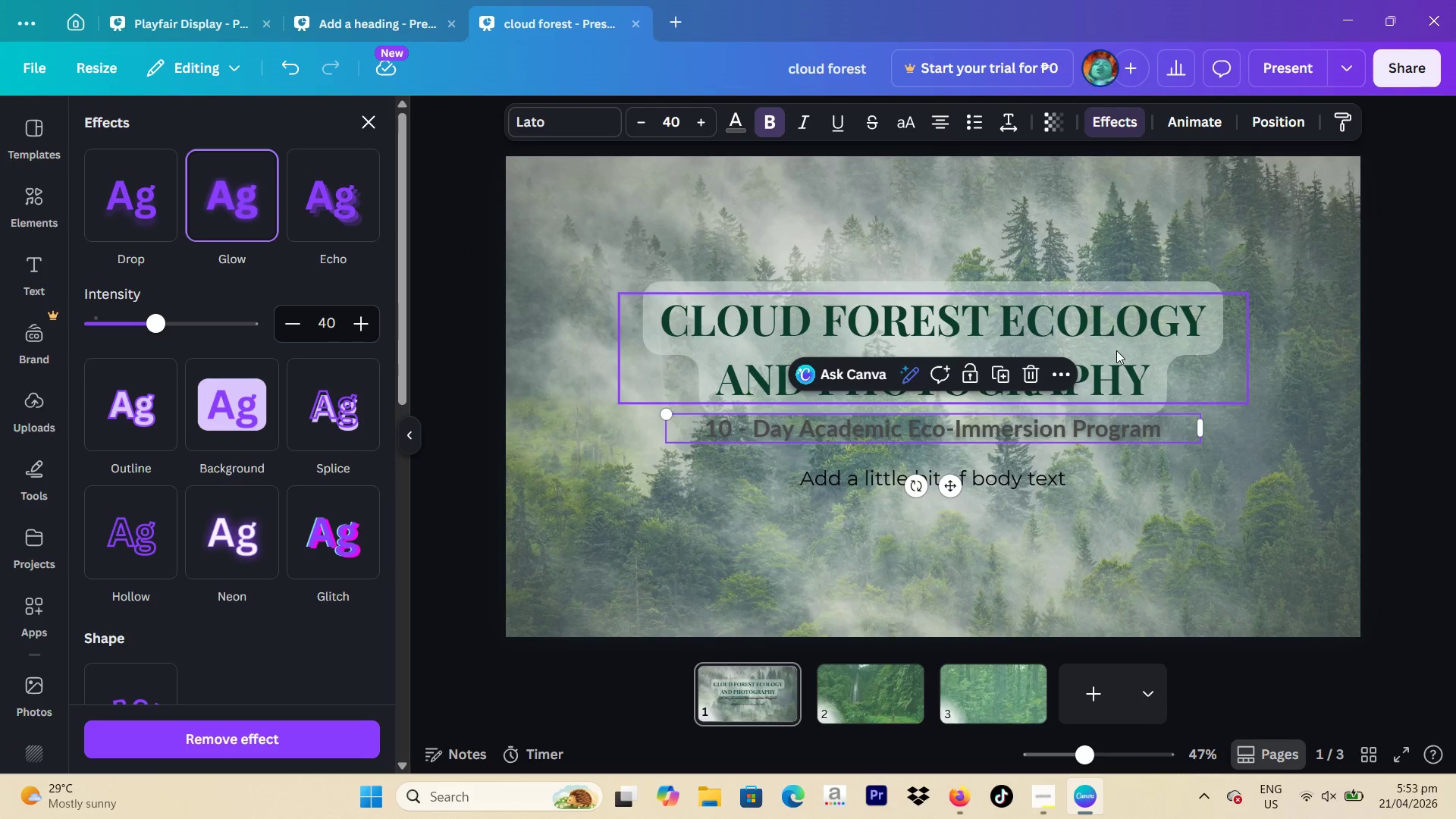 
left_click([1368, 325])
 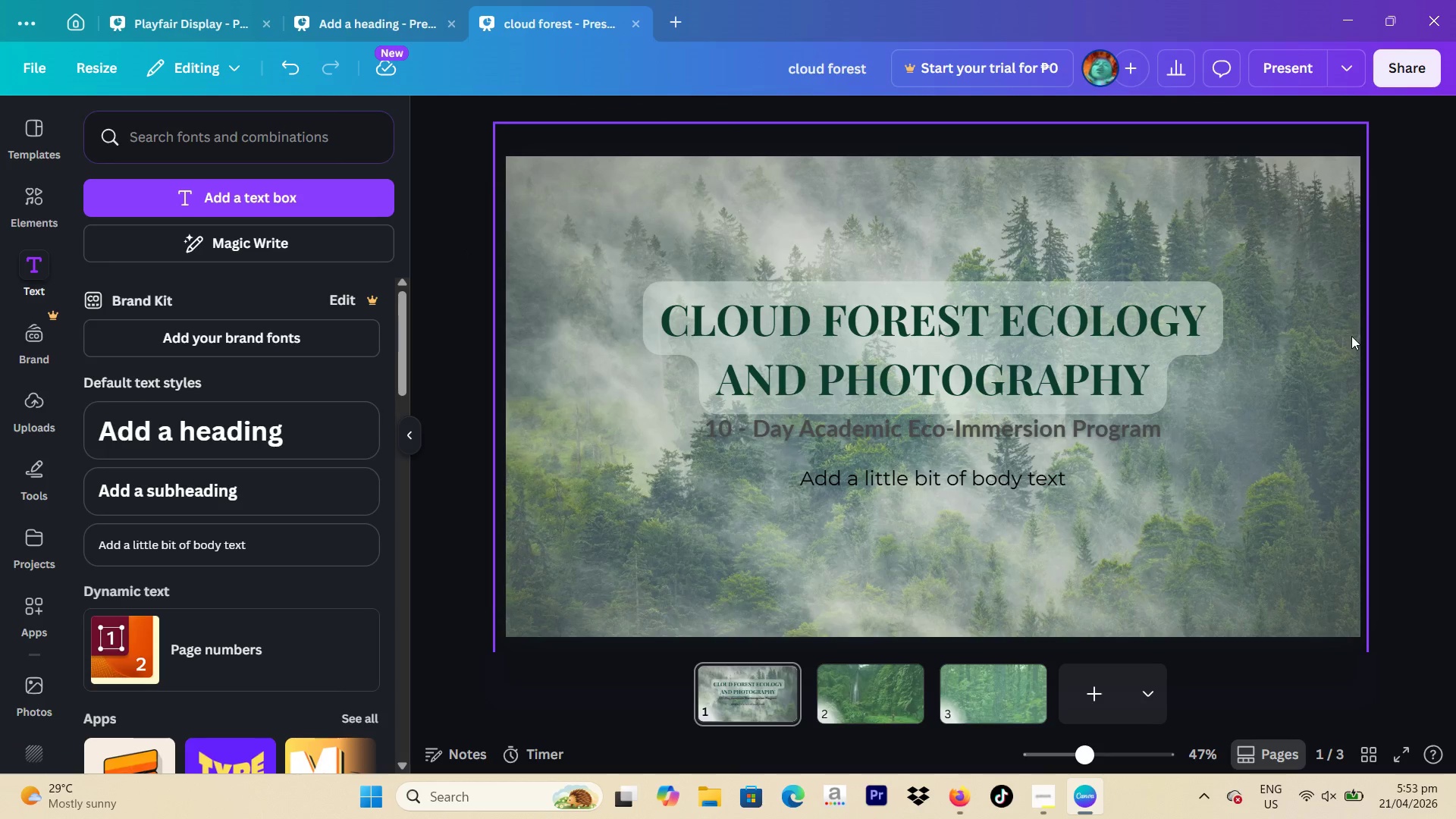 
left_click([1092, 347])
 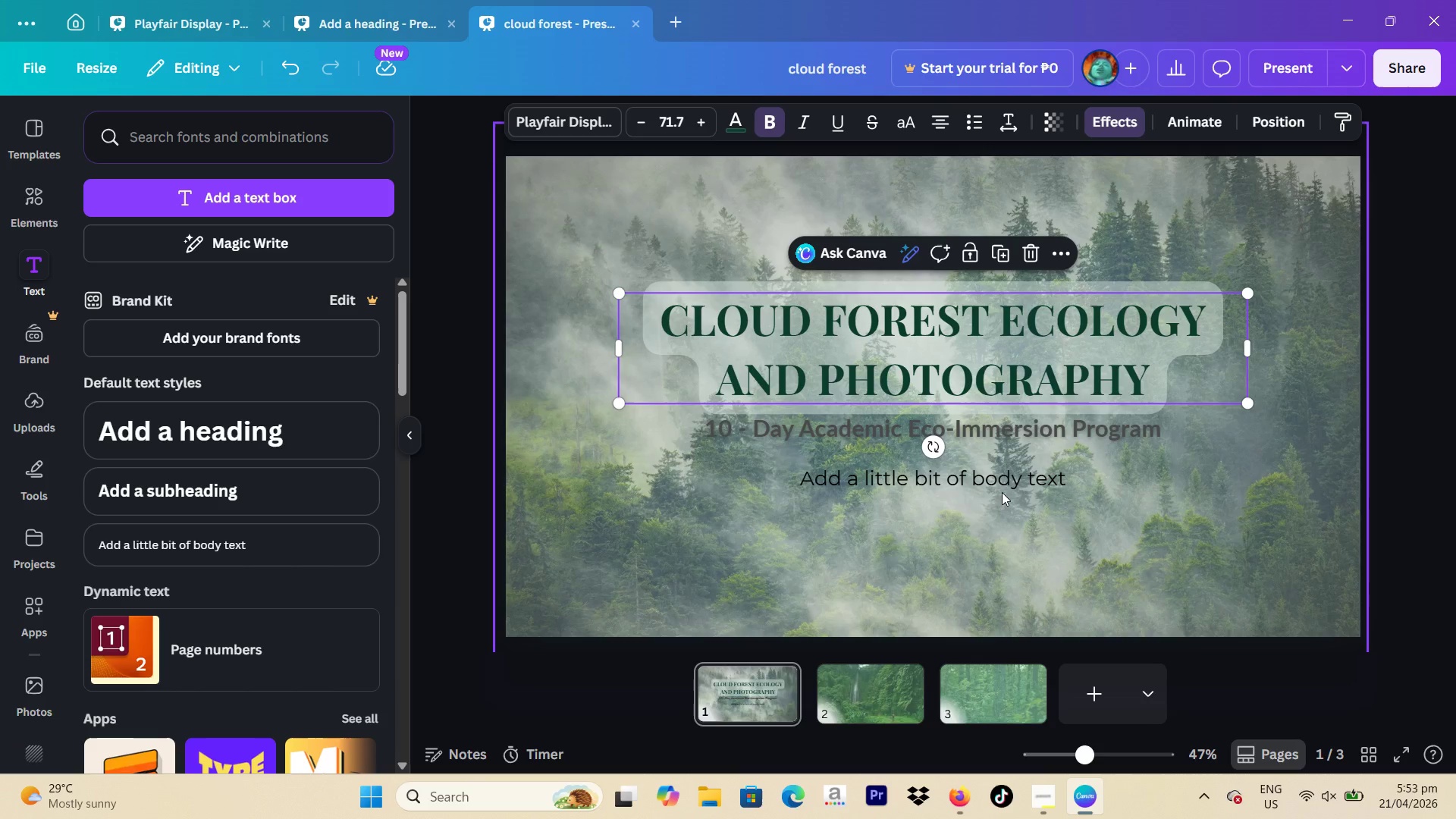 
left_click([1002, 484])
 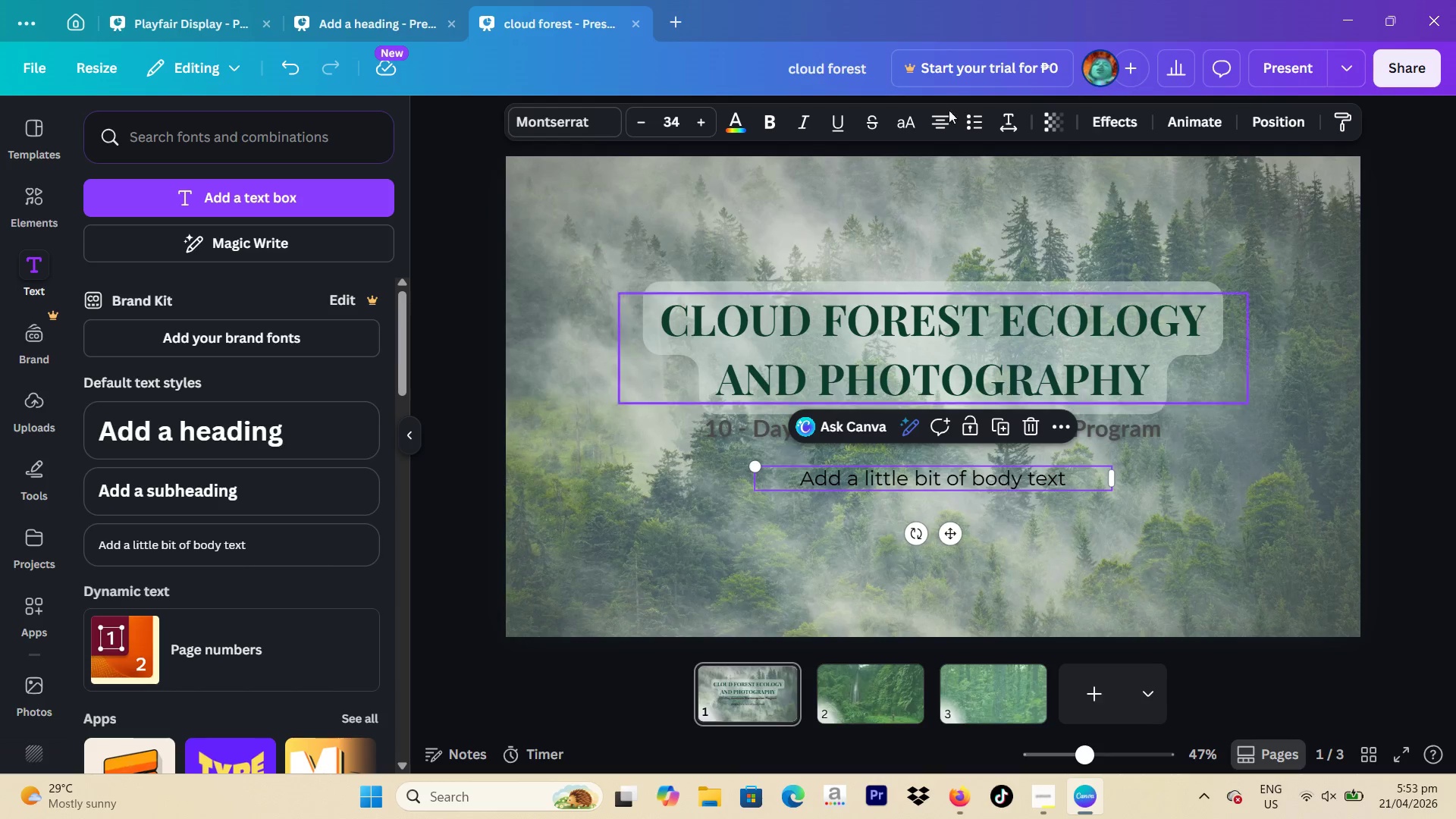 
left_click([737, 127])
 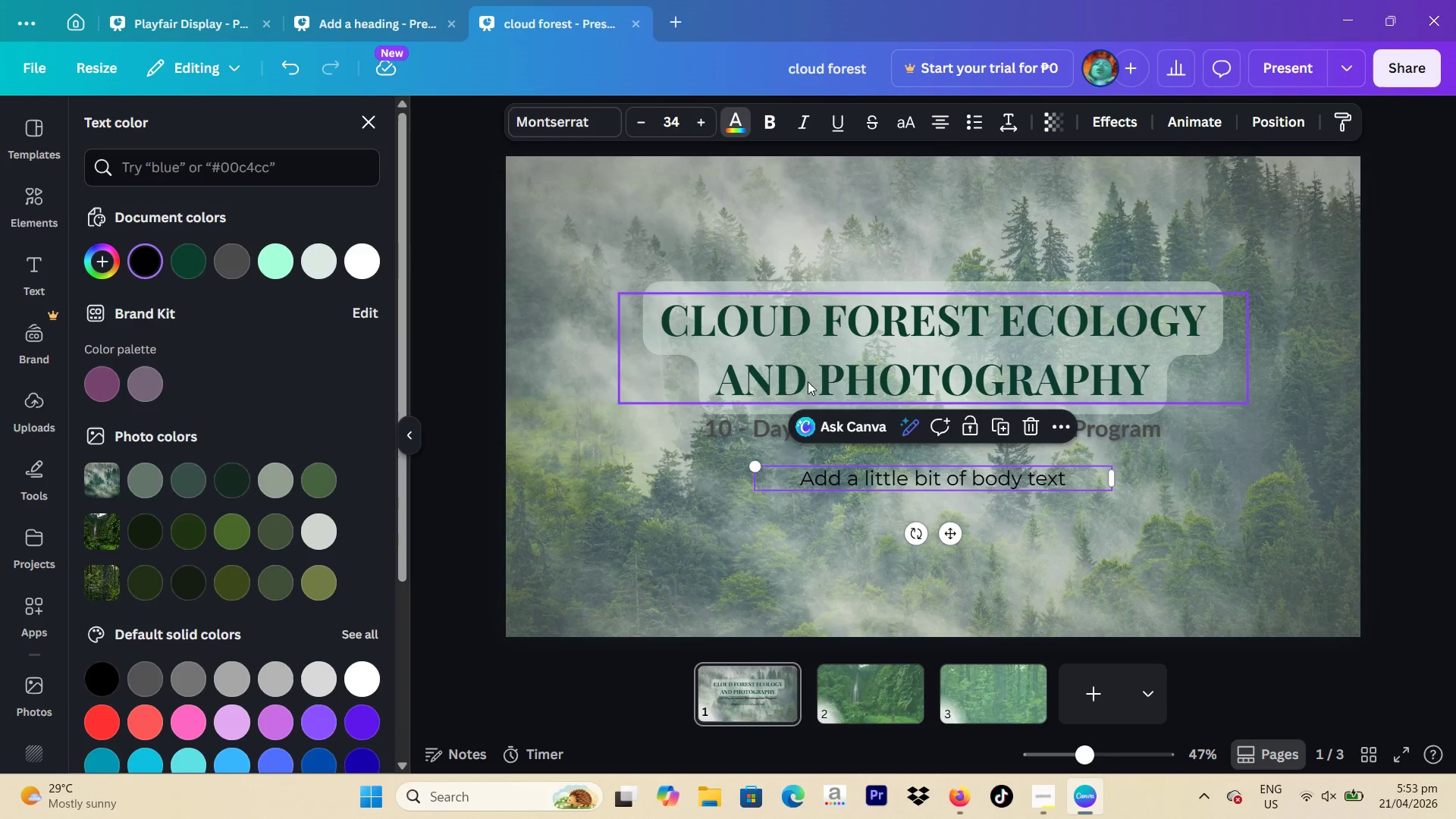 
left_click([789, 420])
 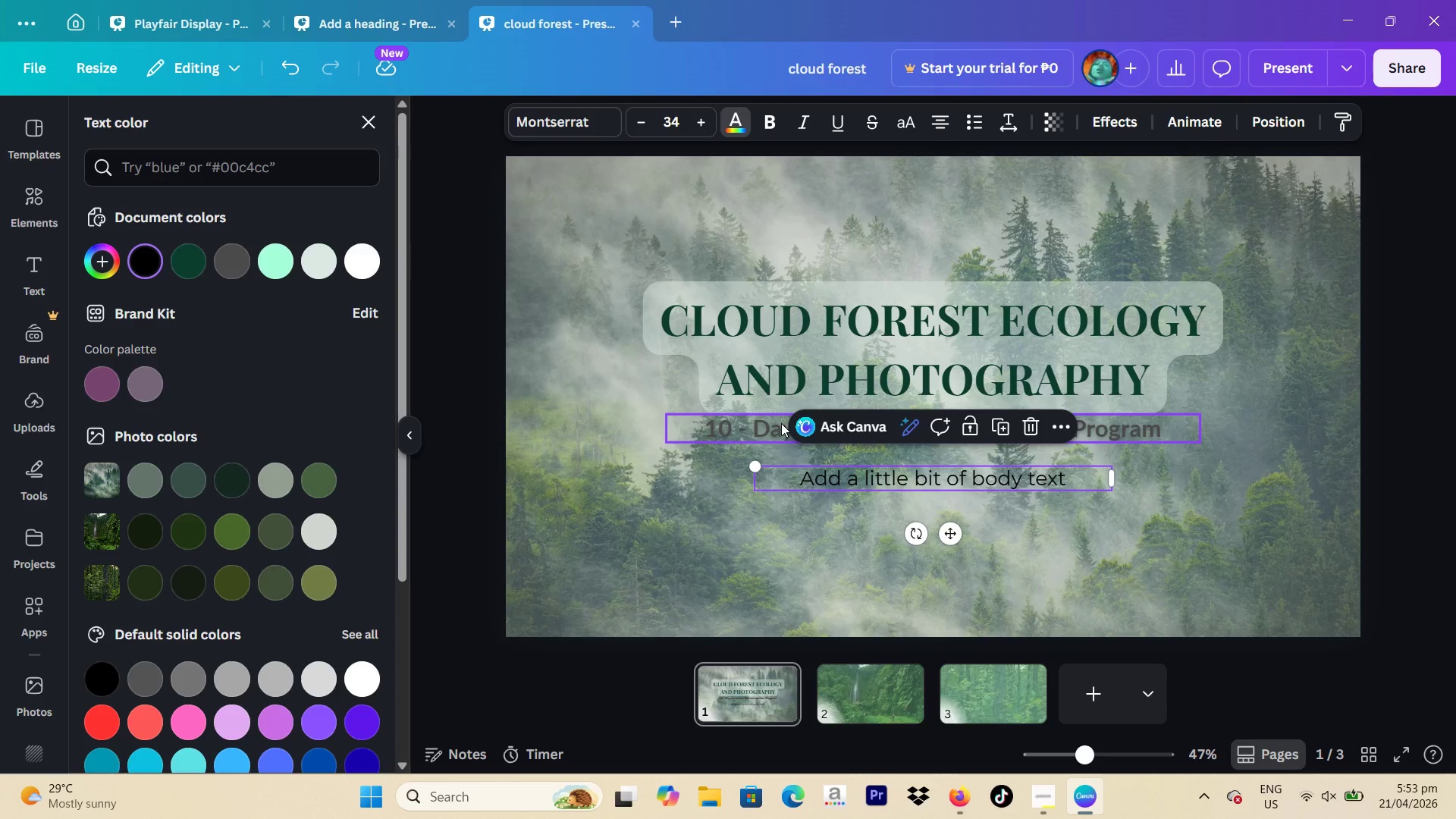 
left_click([764, 434])
 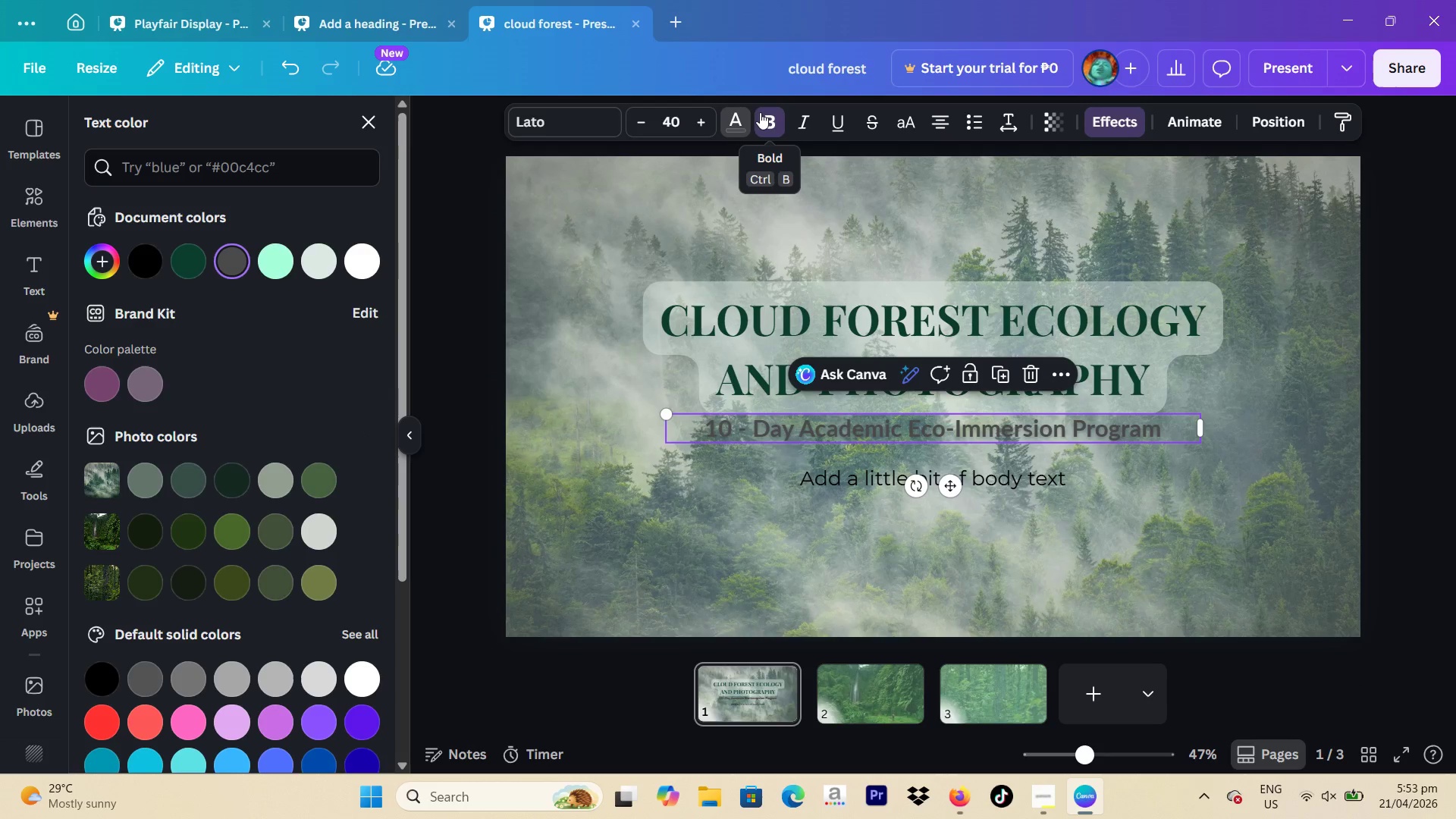 
left_click([733, 115])
 